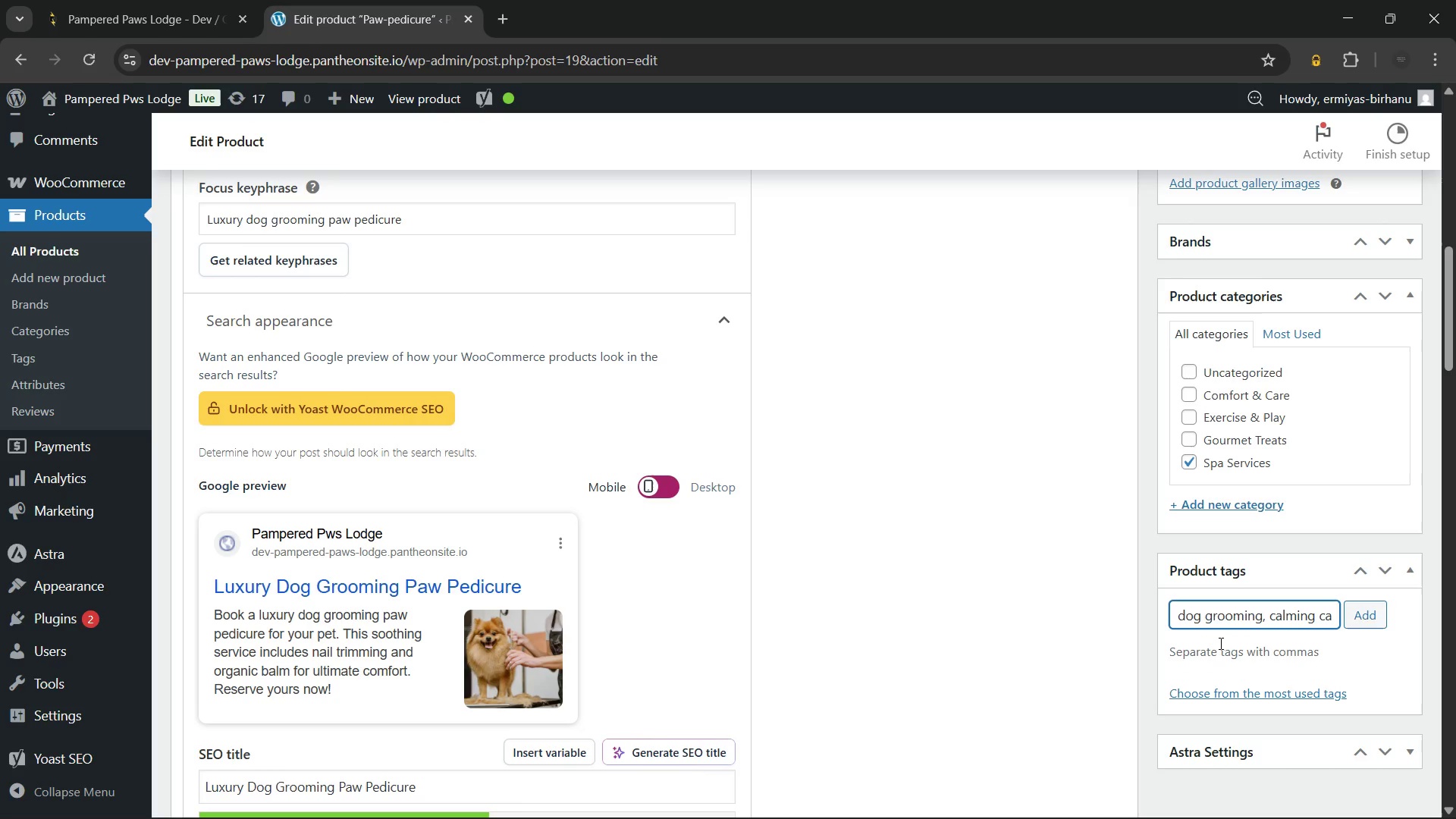 
type(pet)
 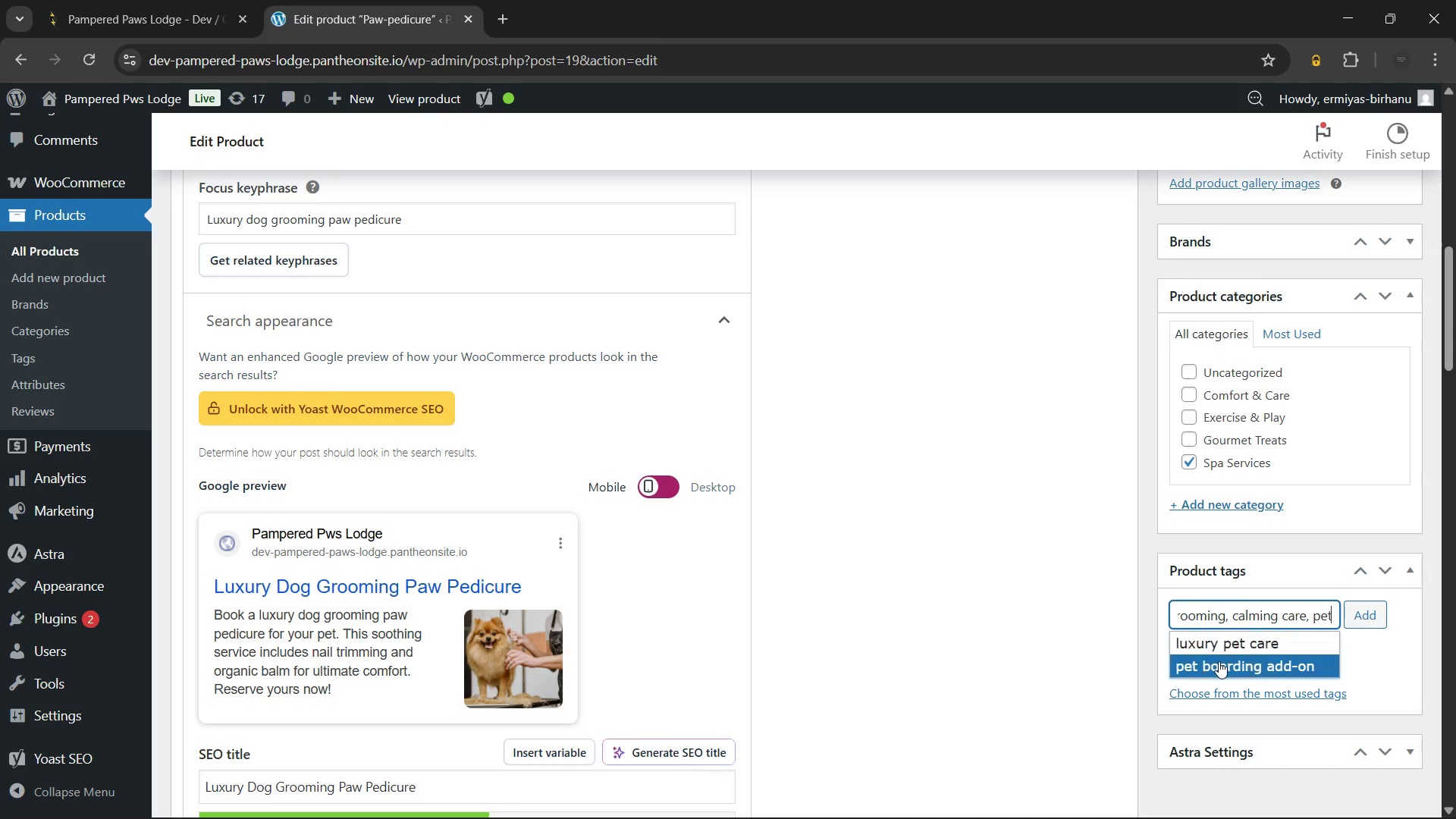 
left_click([1219, 661])
 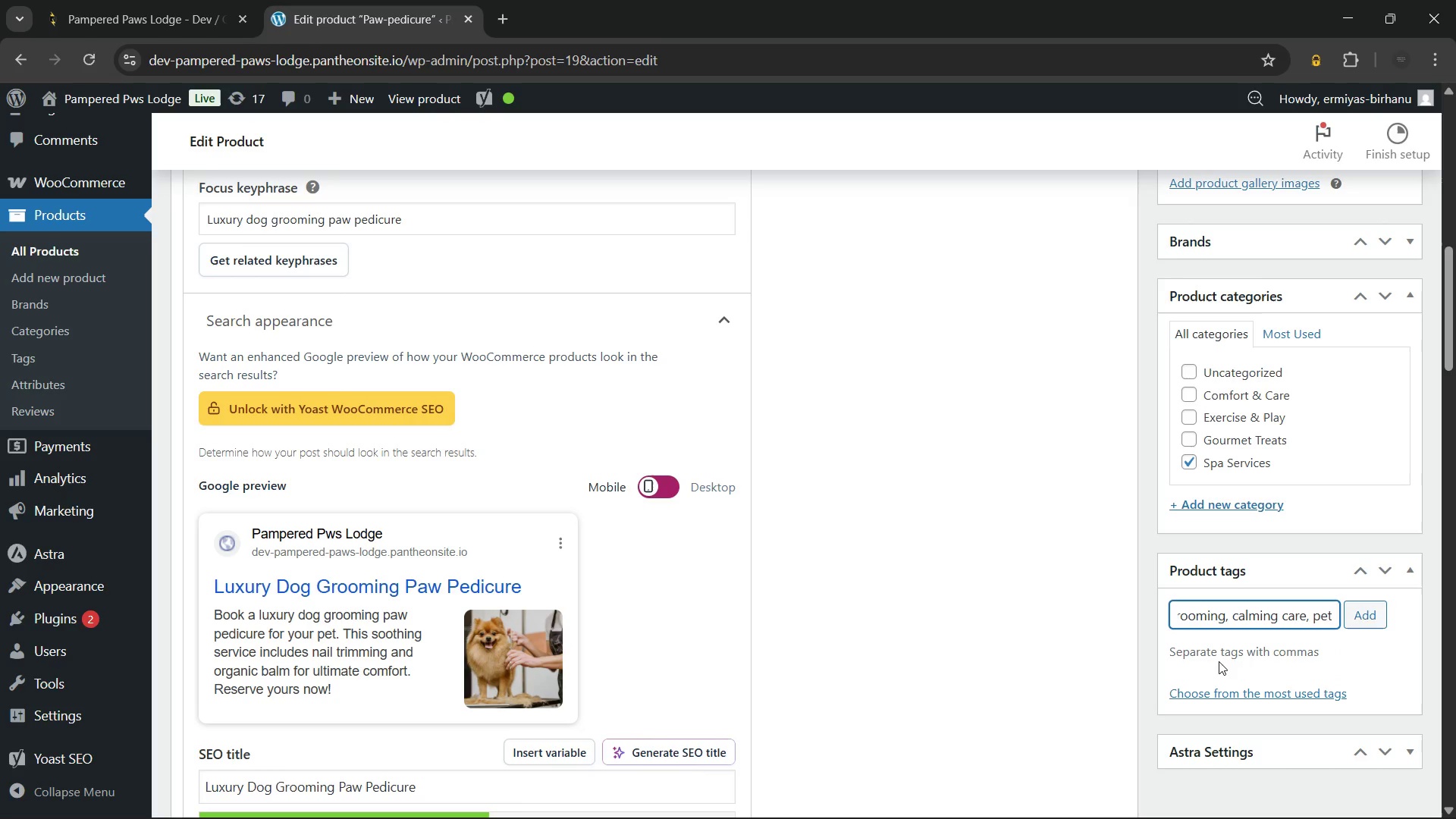 
wait(7.3)
 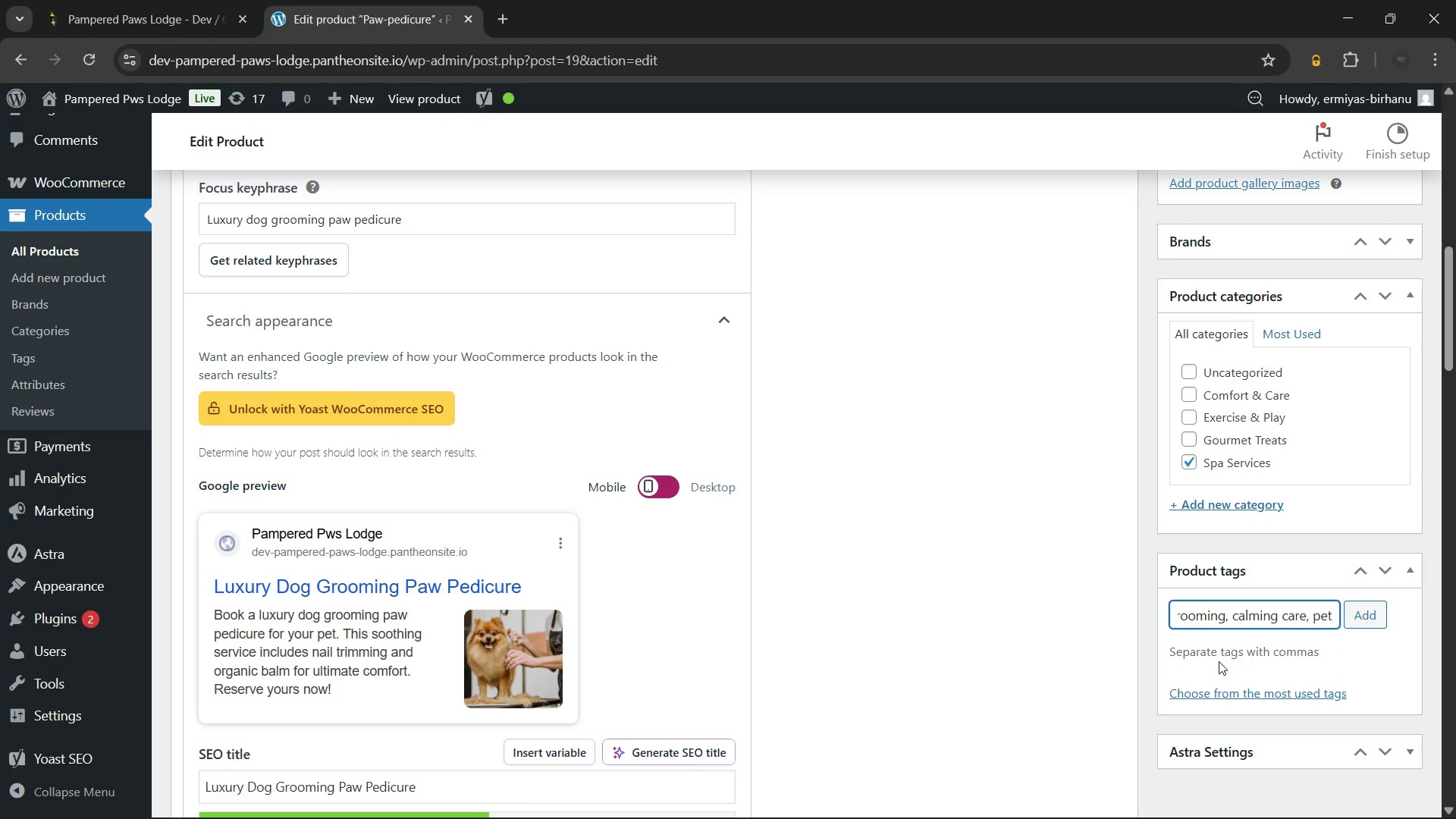 
type(sp)
 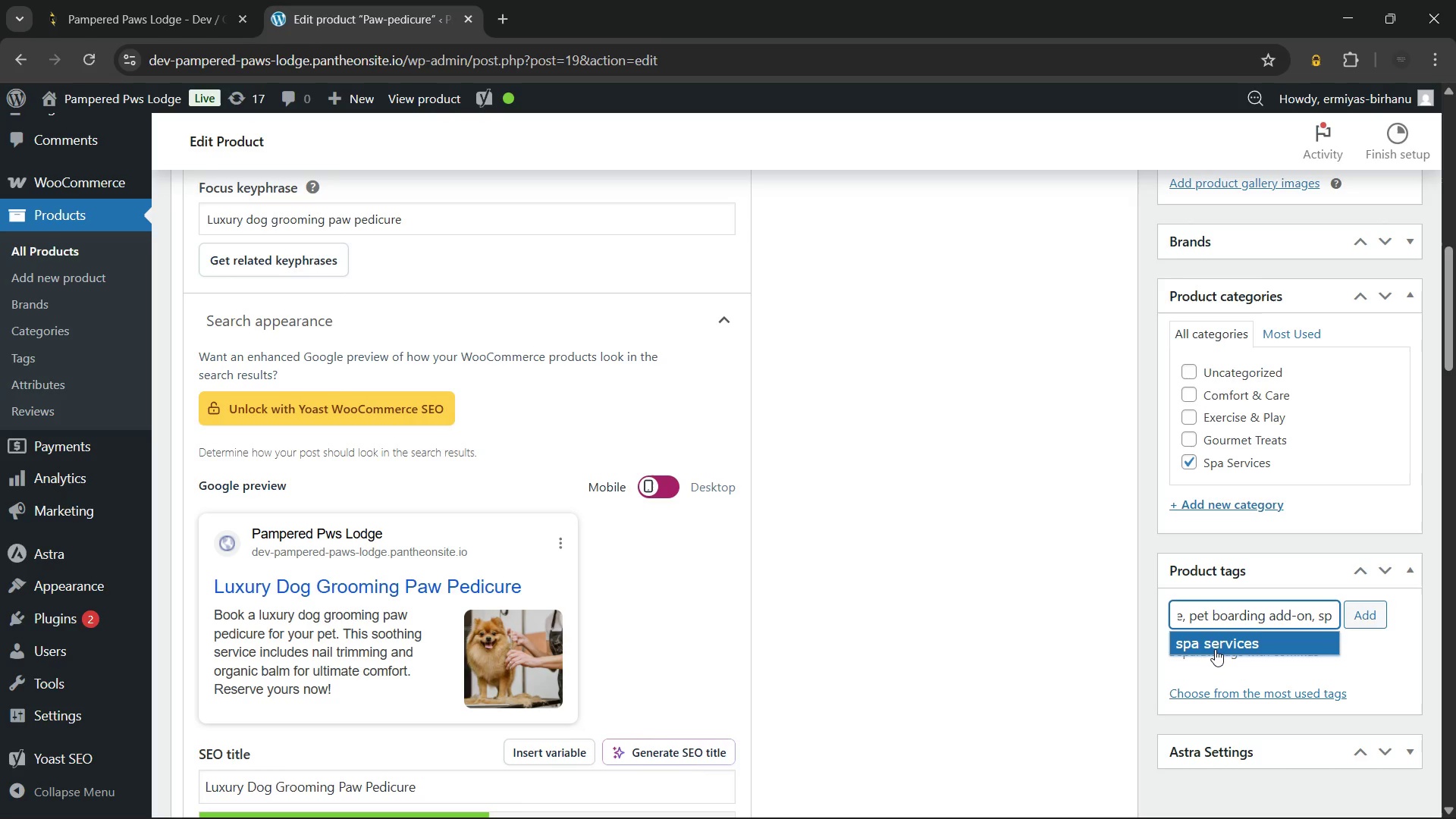 
left_click([1215, 649])
 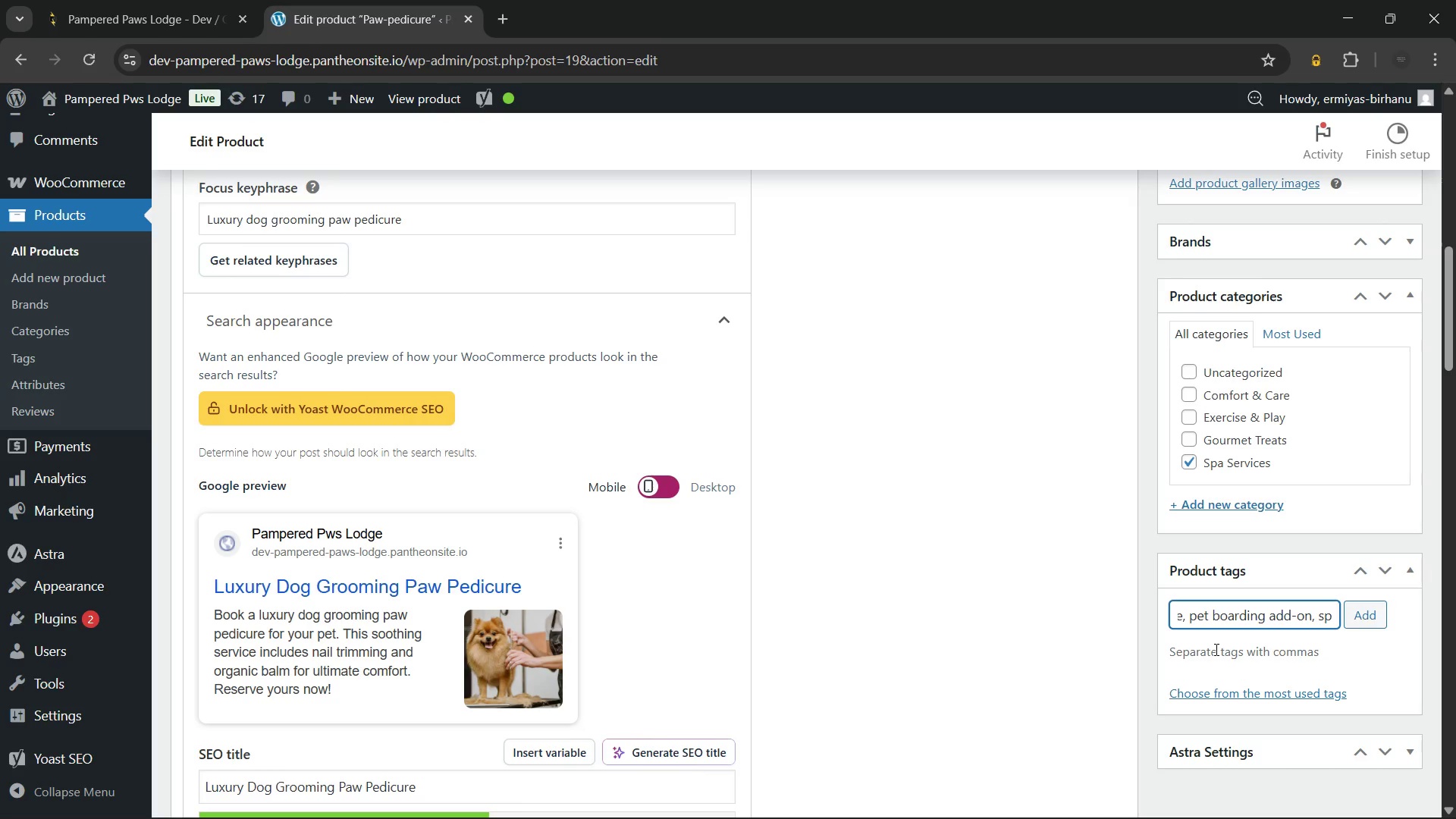 
type(lux)
 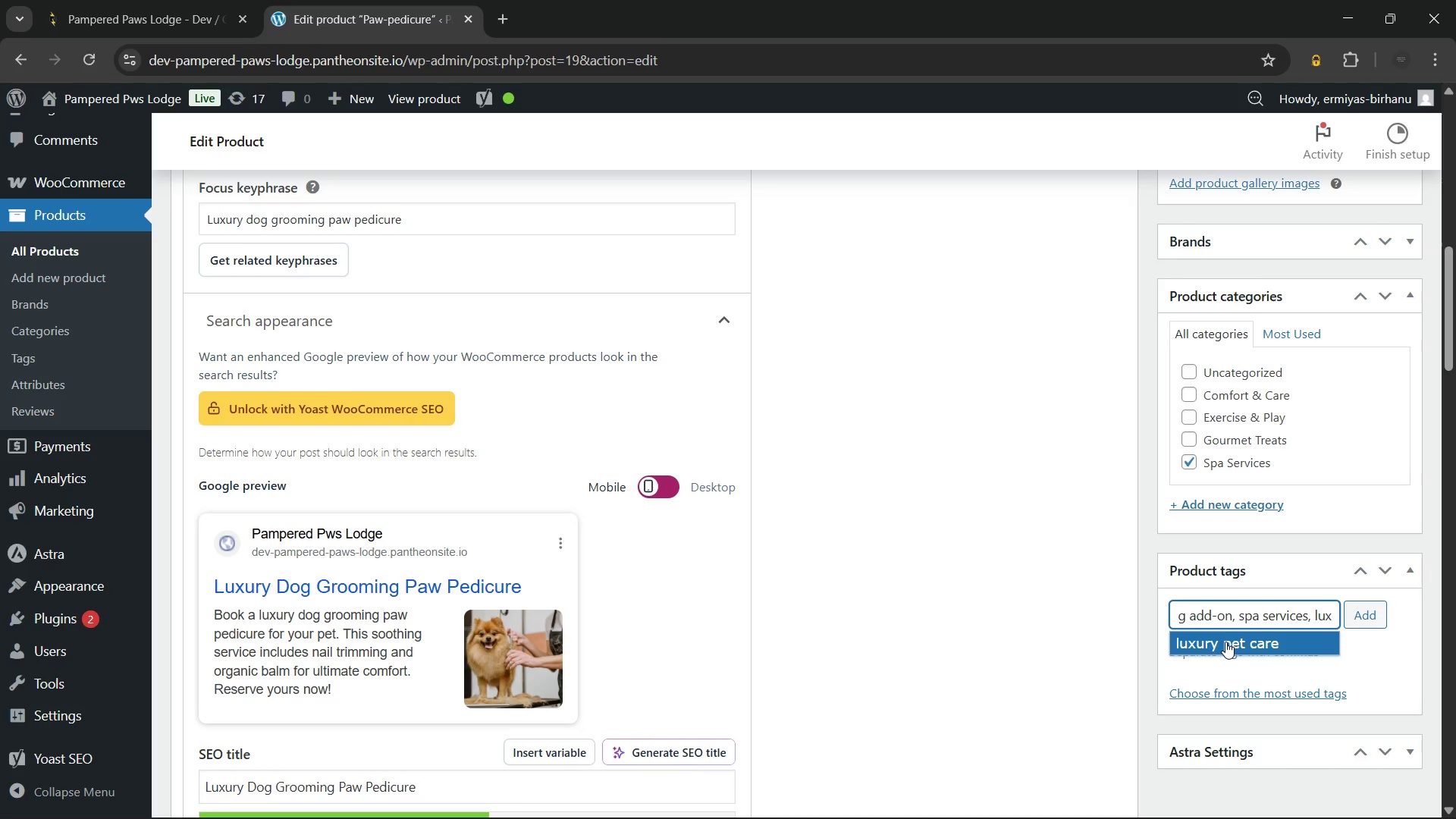 
left_click([1225, 642])
 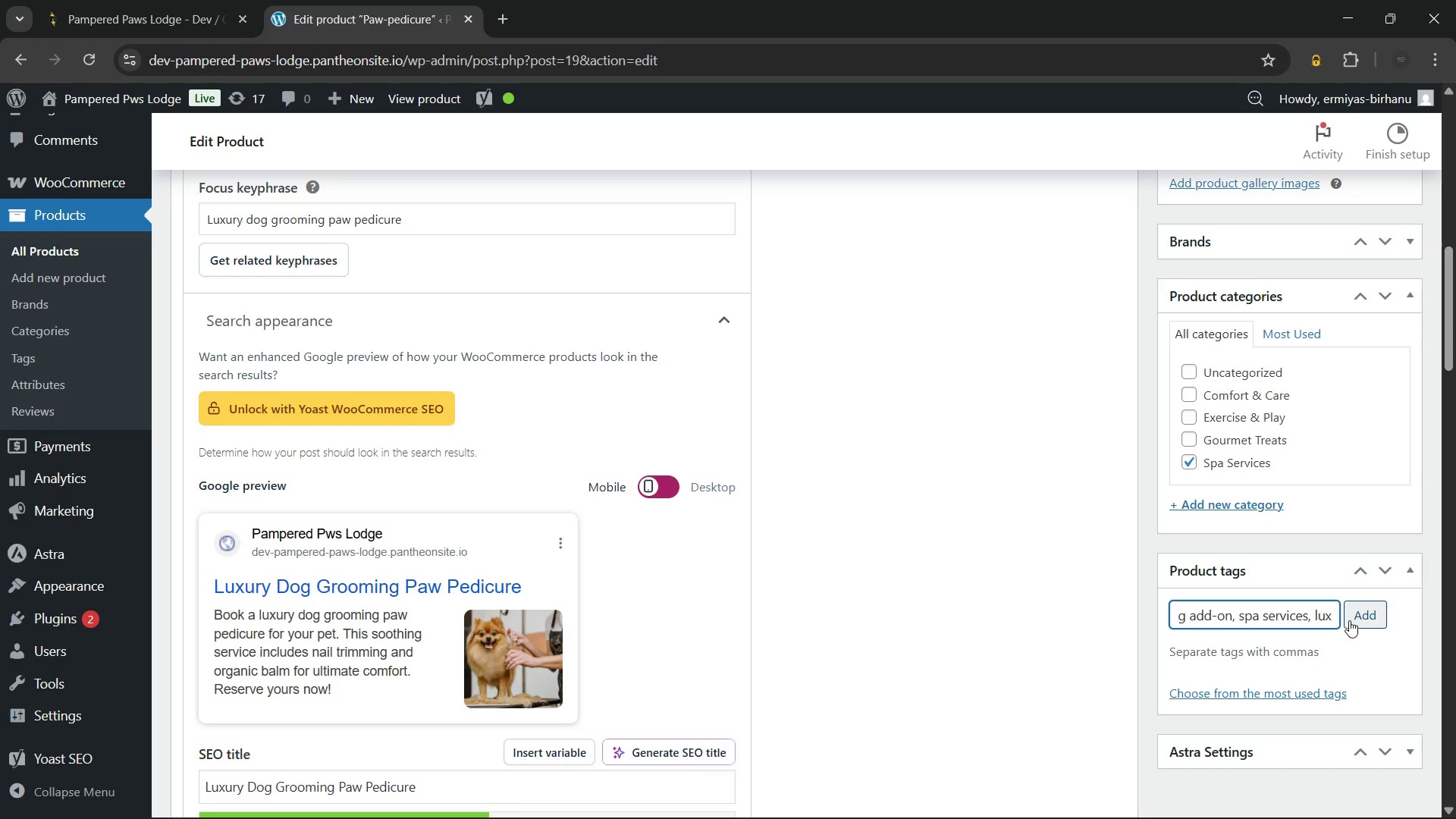 
left_click([1351, 619])
 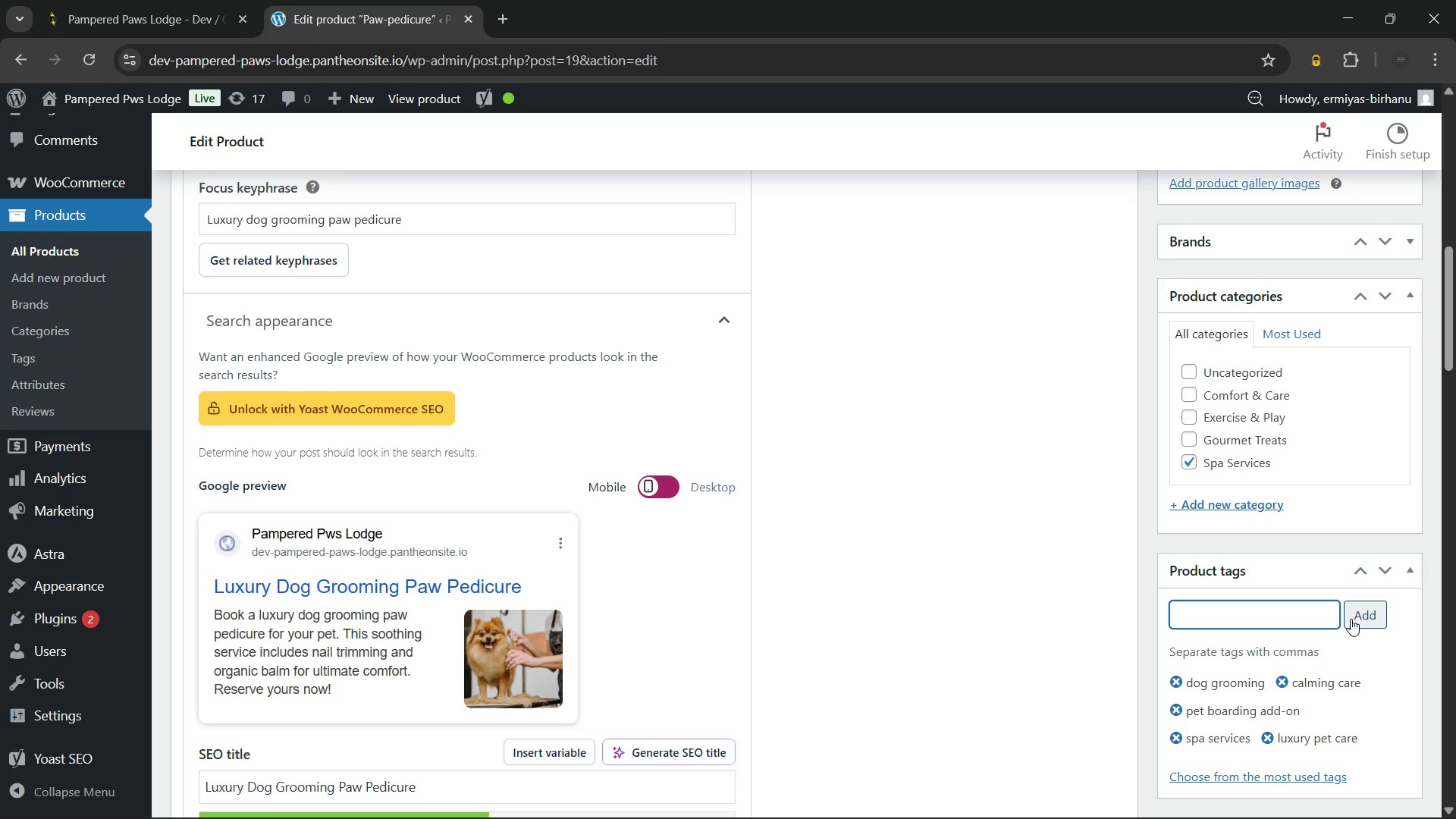 
left_click([839, 658])
 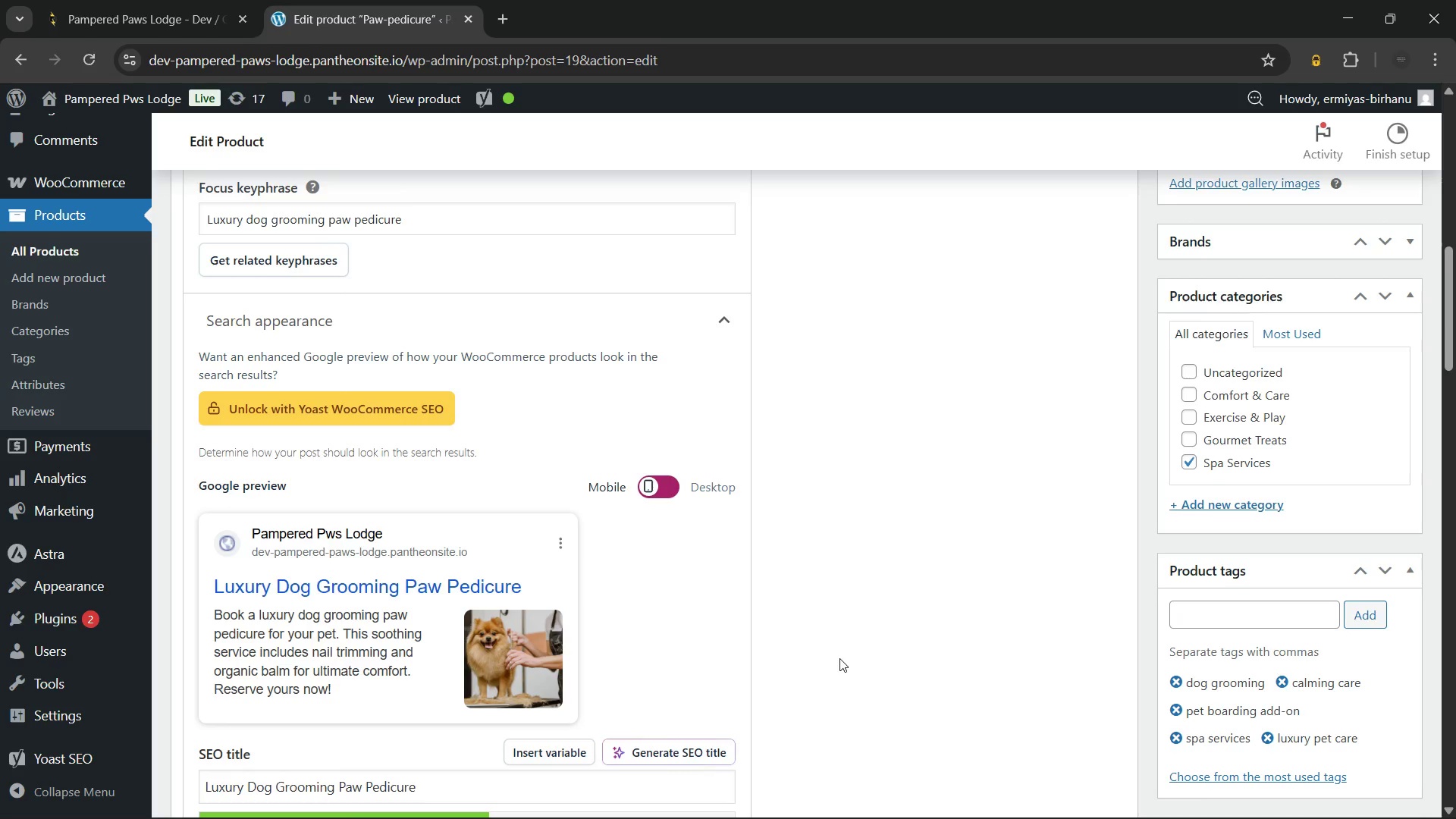 
scroll: coordinate [839, 658], scroll_direction: down, amount: 5.0
 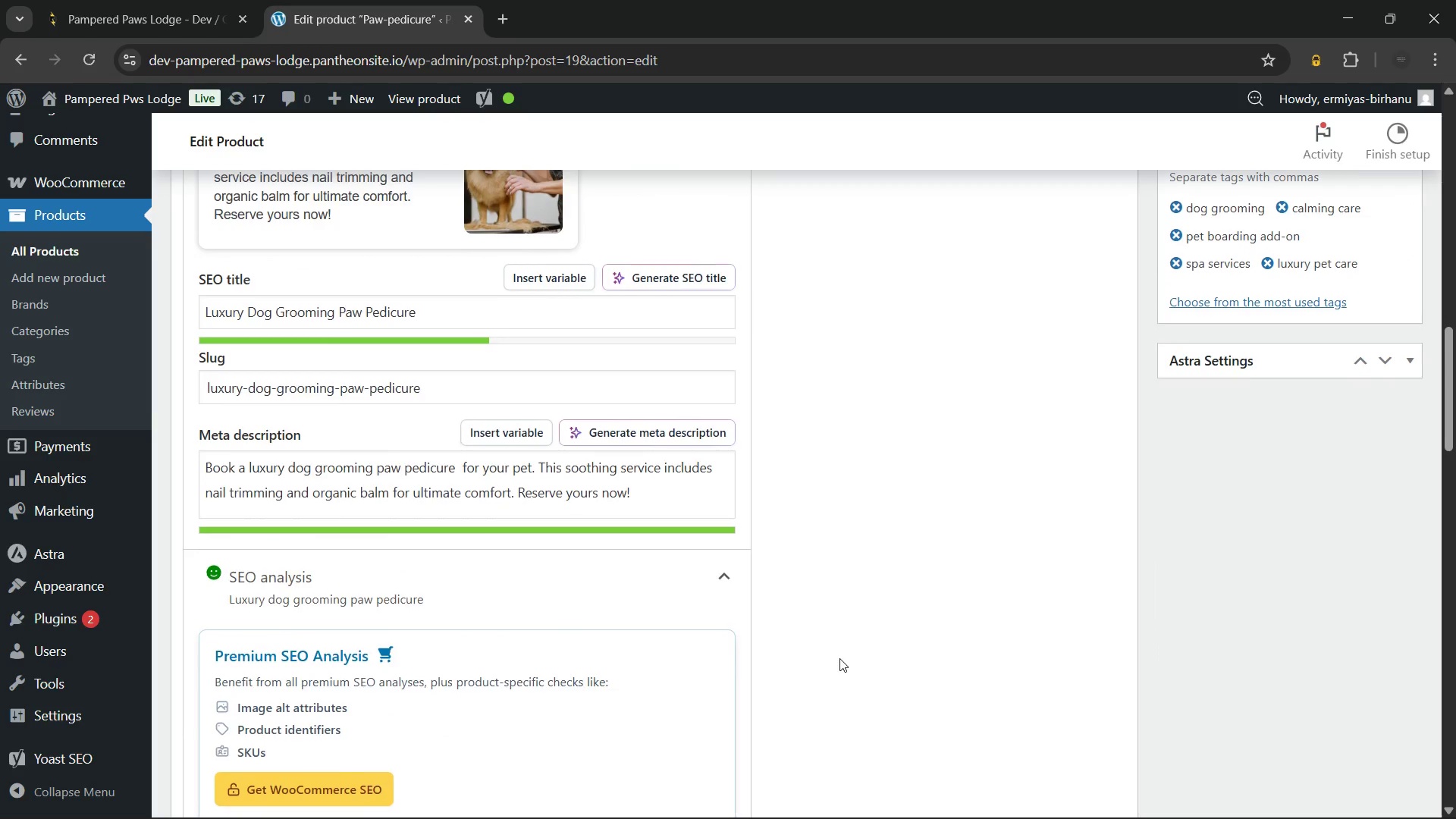 
scroll: coordinate [840, 657], scroll_direction: up, amount: 2.0
 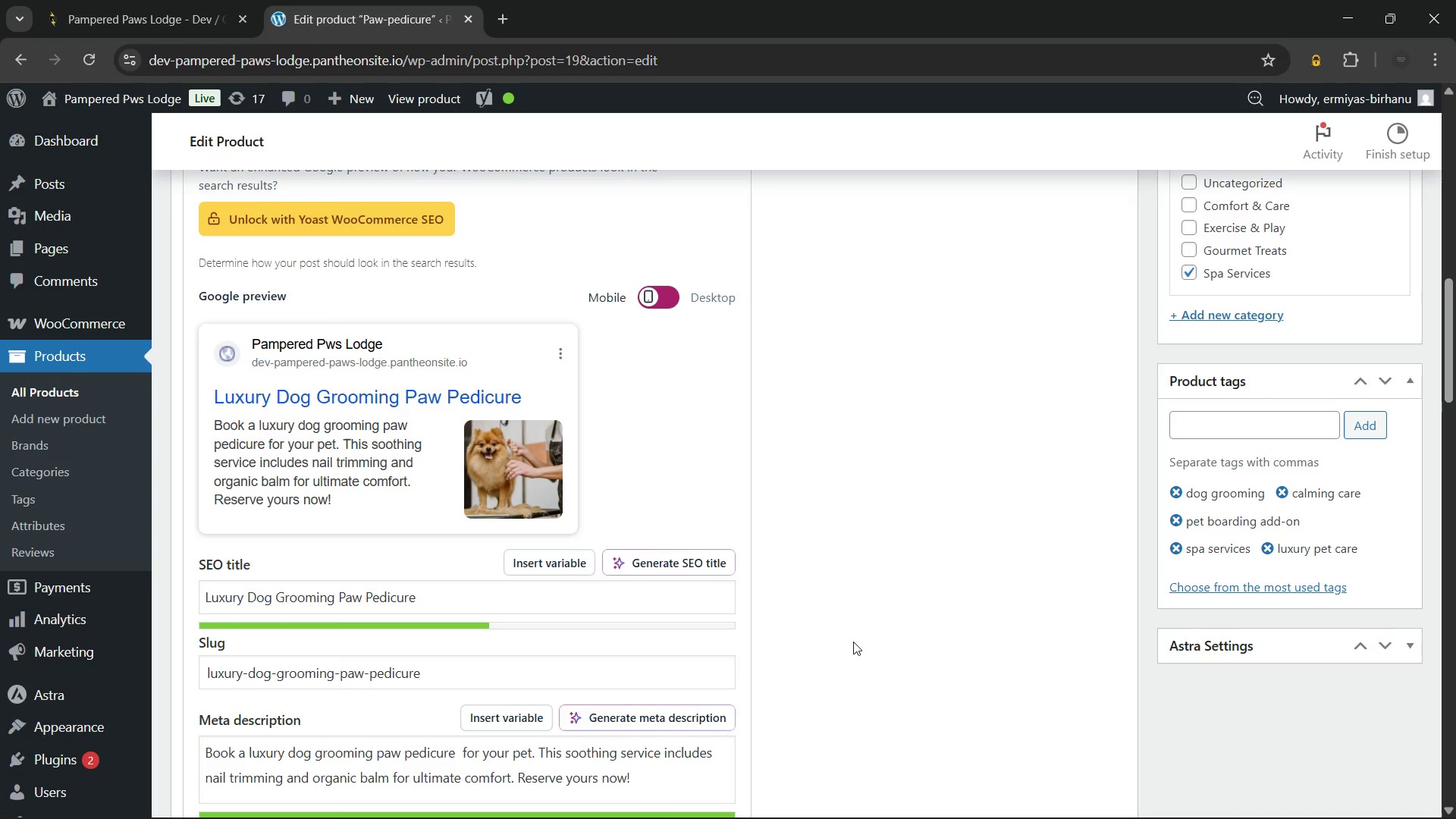 
wait(18.69)
 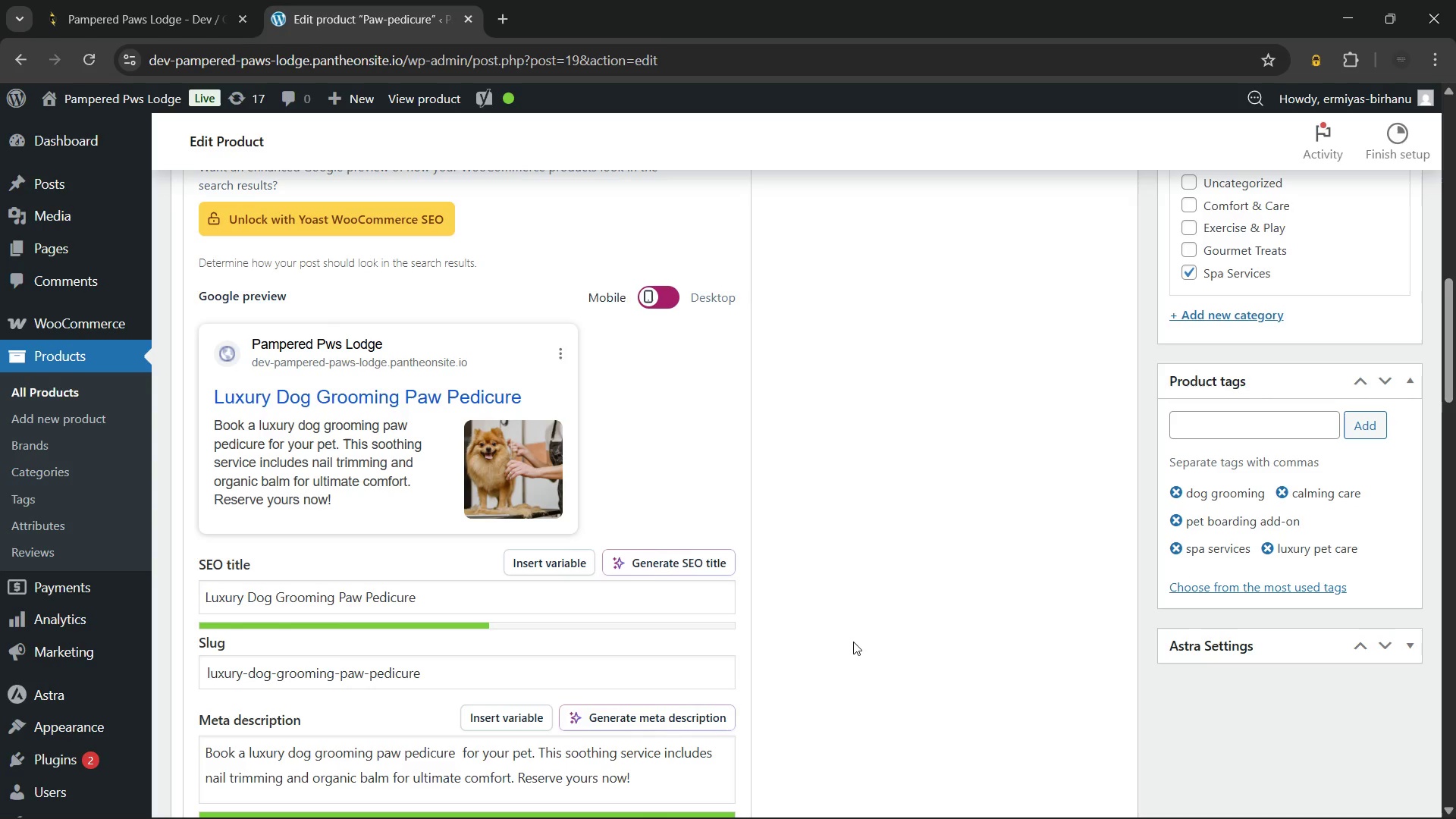 
scroll: coordinate [853, 642], scroll_direction: down, amount: 8.0
 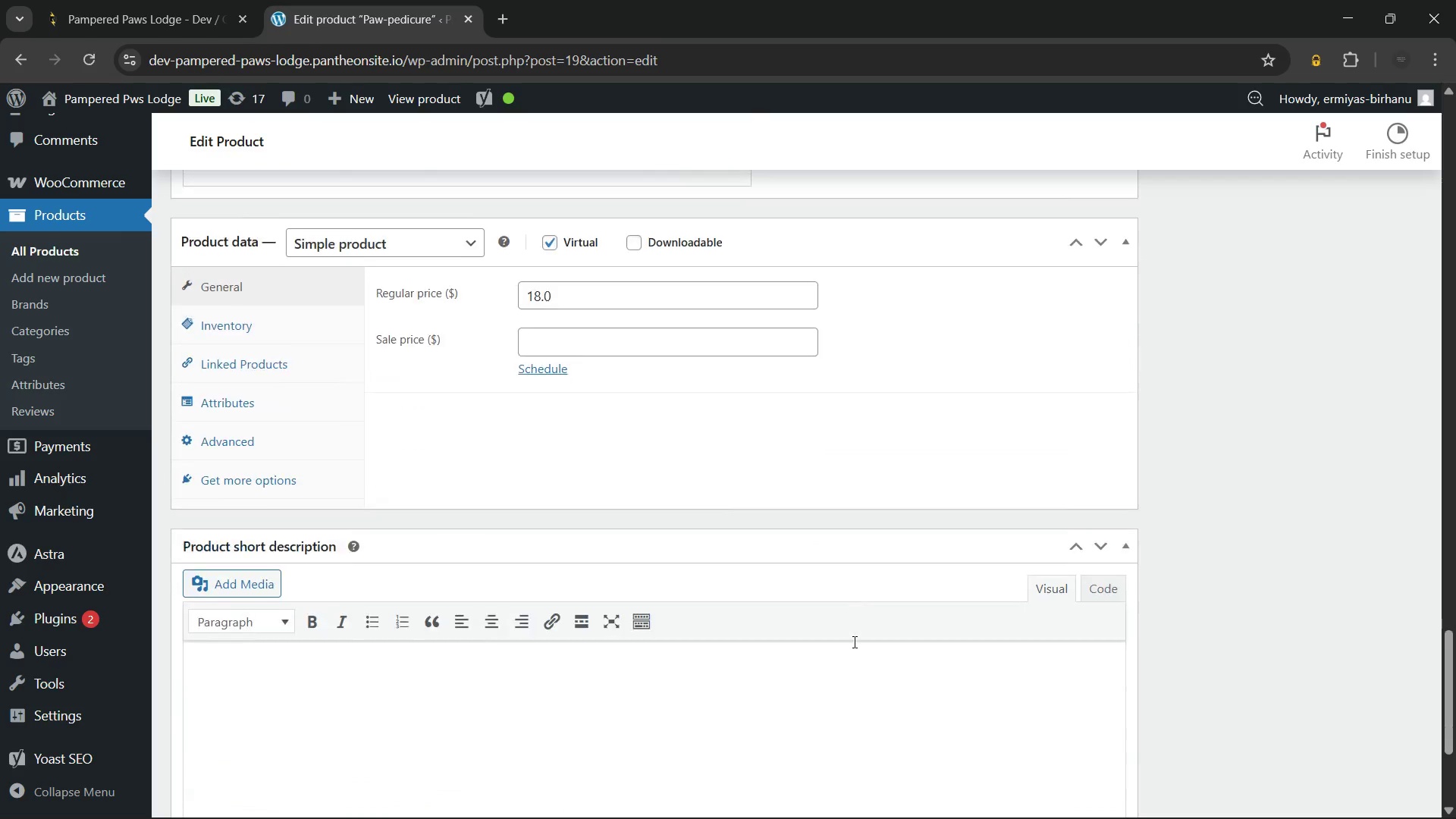 
left_click([253, 318])
 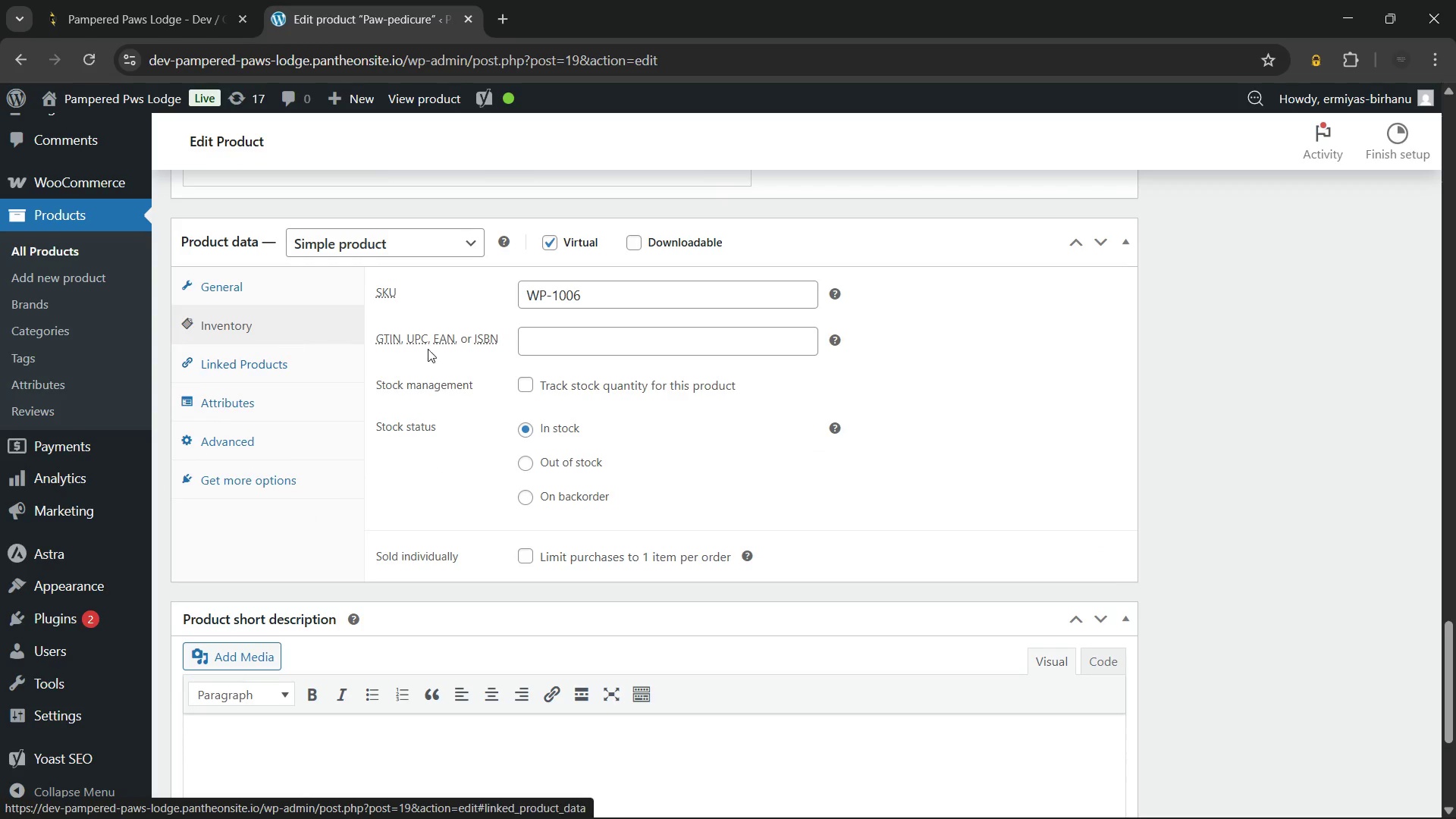 
scroll: coordinate [559, 435], scroll_direction: down, amount: 3.0
 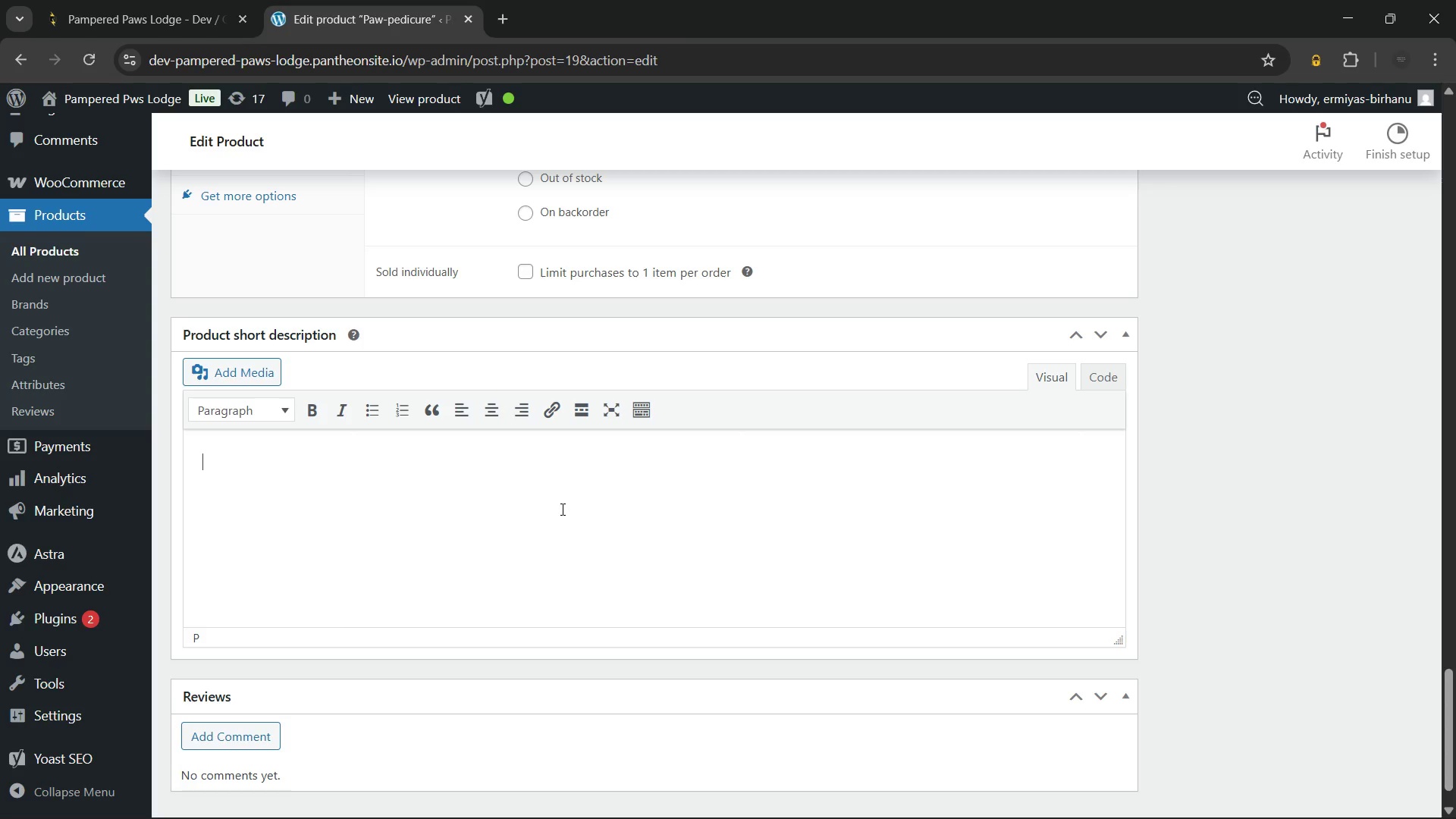 
wait(7.07)
 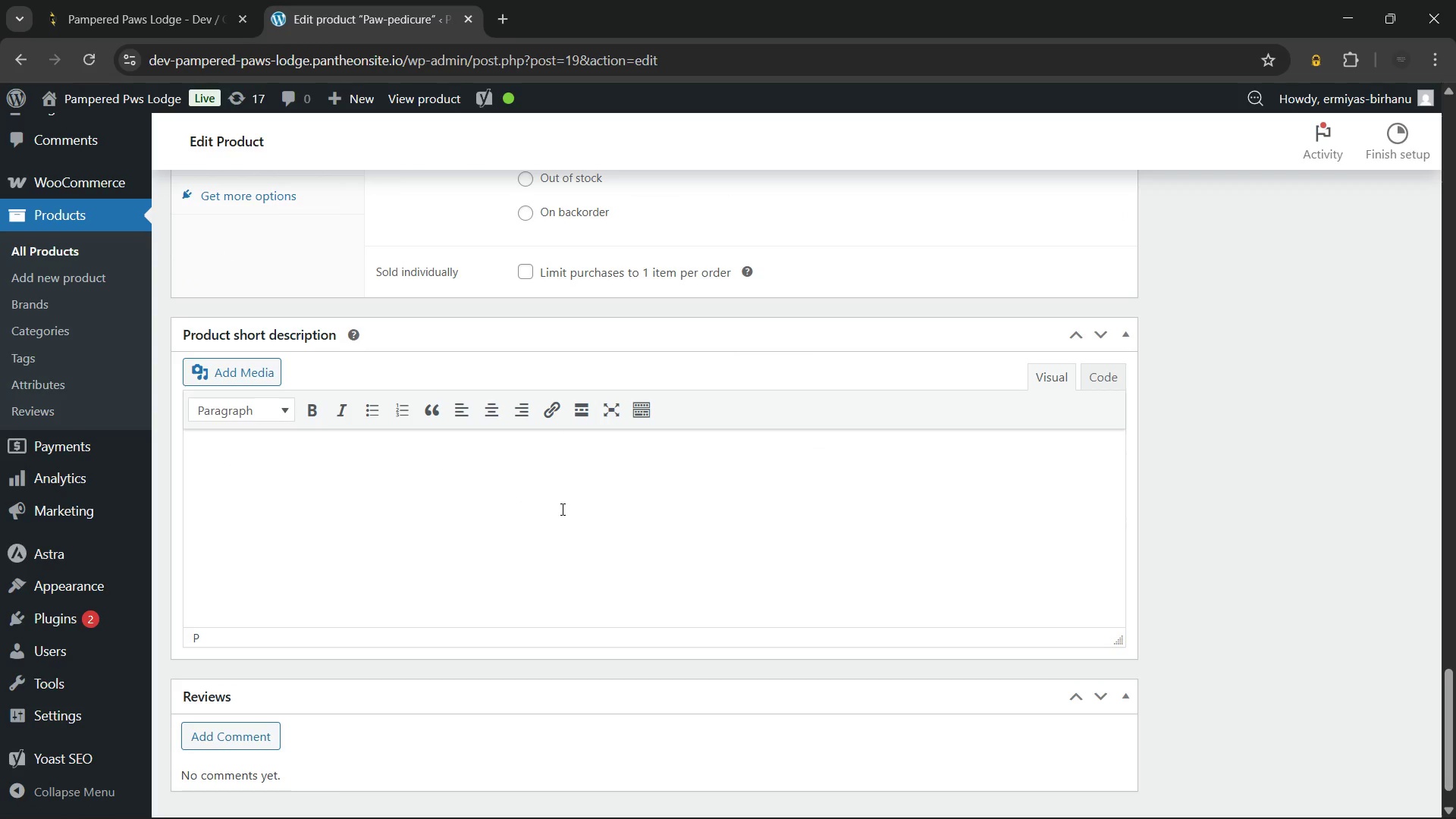 
type(Treat your pet to a luxury dog grooming paw pedicure featuring precise nail trimming and ora)
key(Backspace)
type(ganic balm. This soothing service ensures your dog's paws remain healthy, soft, and comfortable throu)
 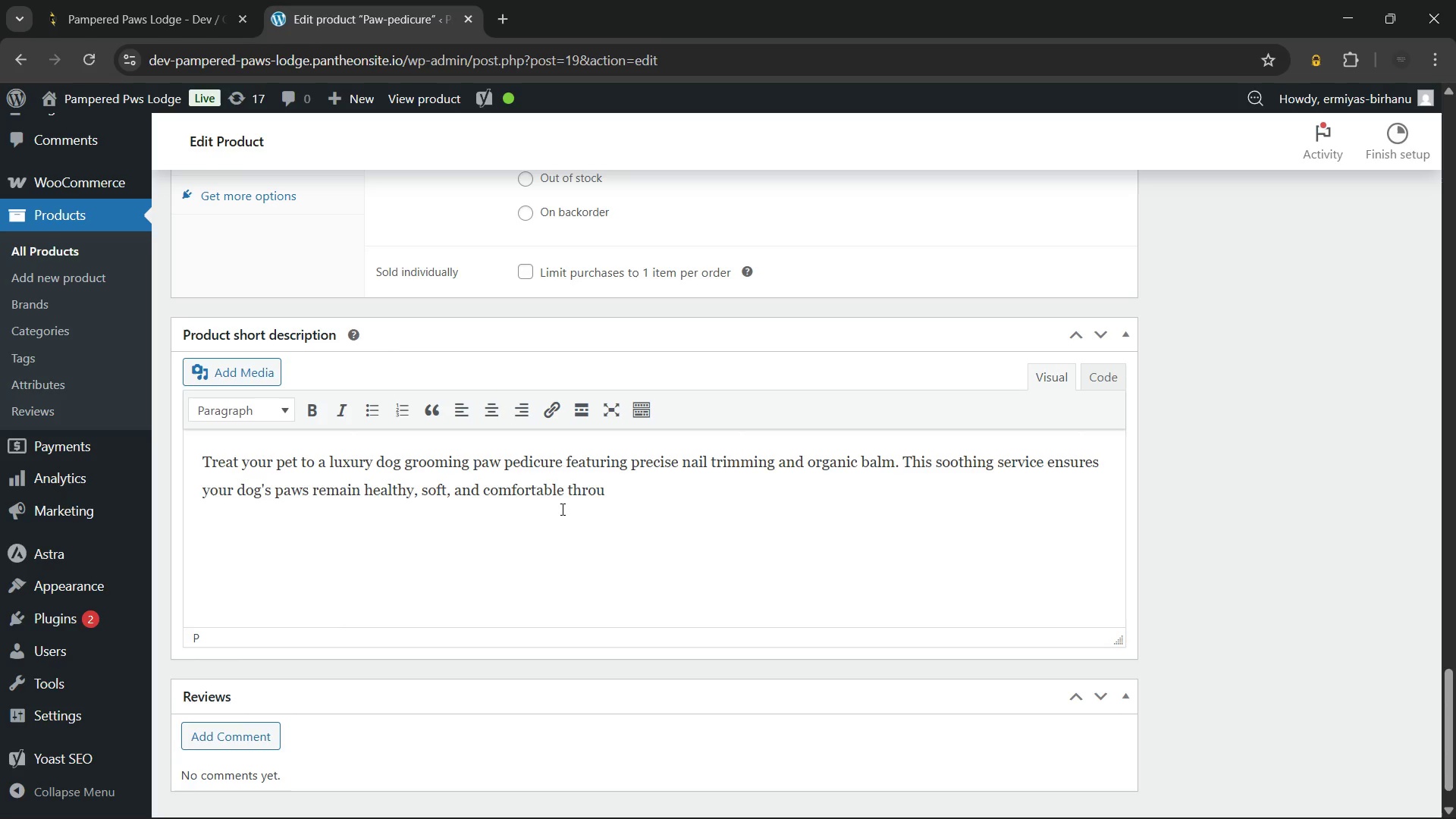 
type(ghout their stay.)
 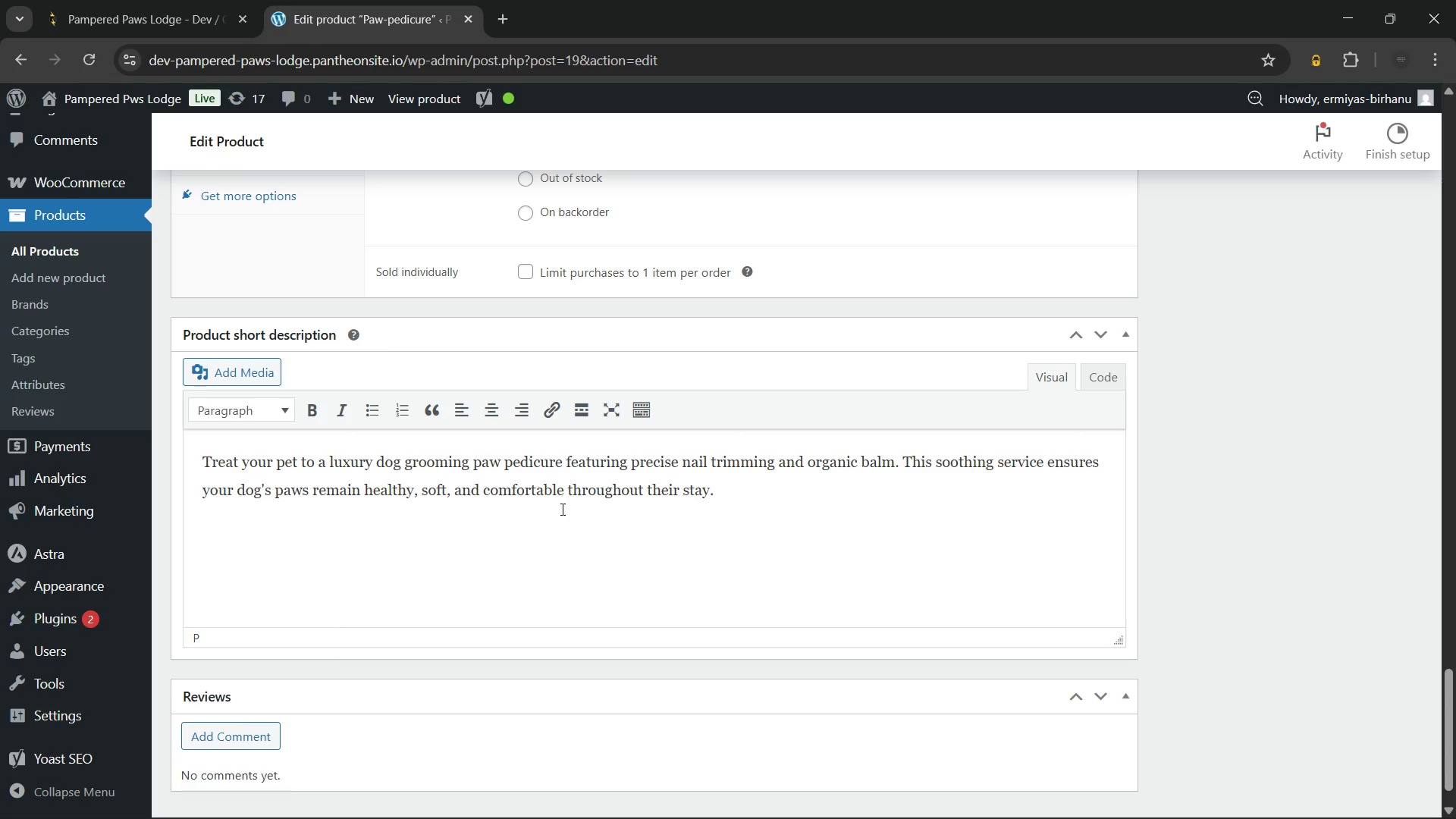 
wait(17.27)
 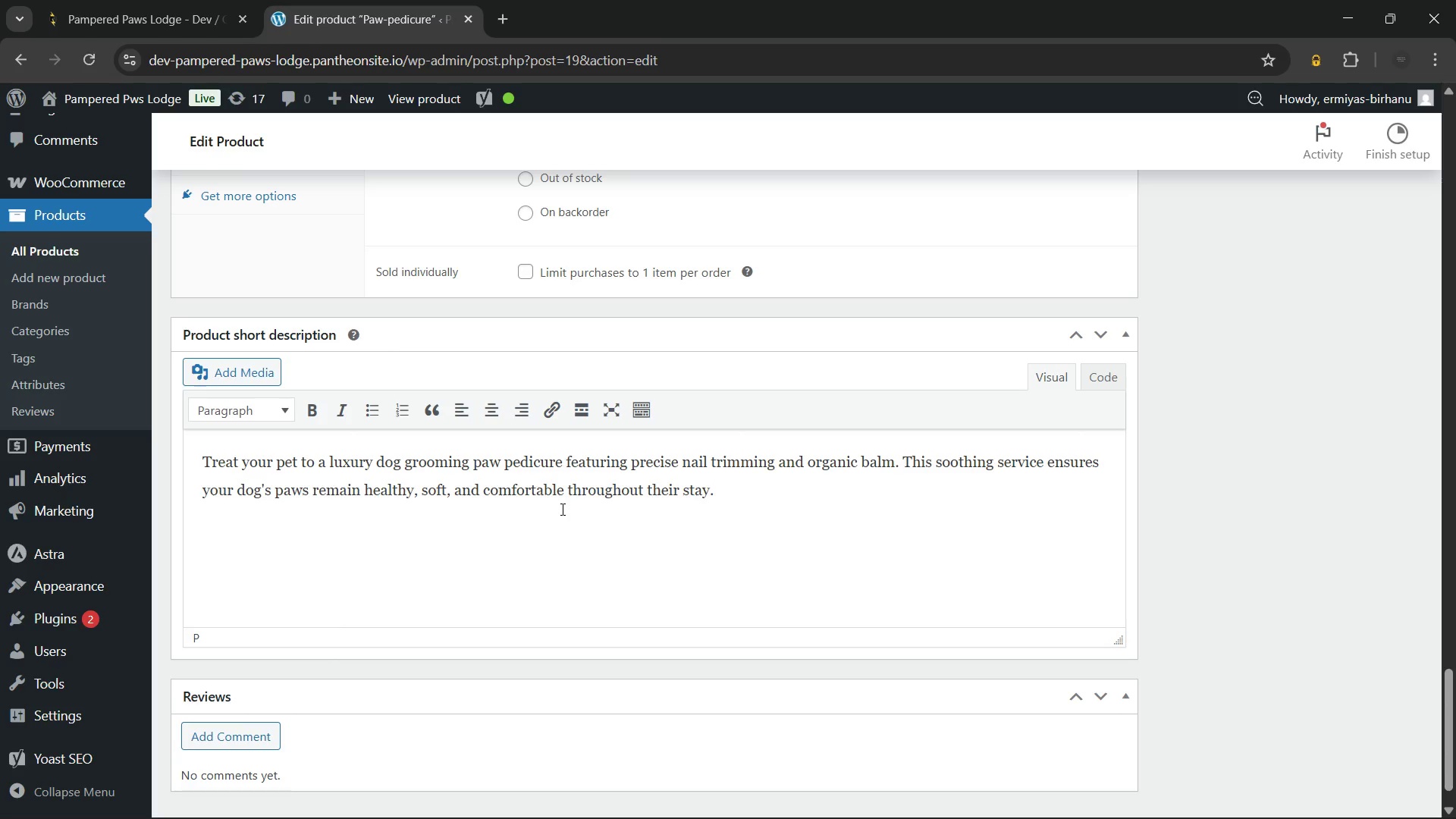 
scroll: coordinate [532, 475], scroll_direction: down, amount: 2.0
 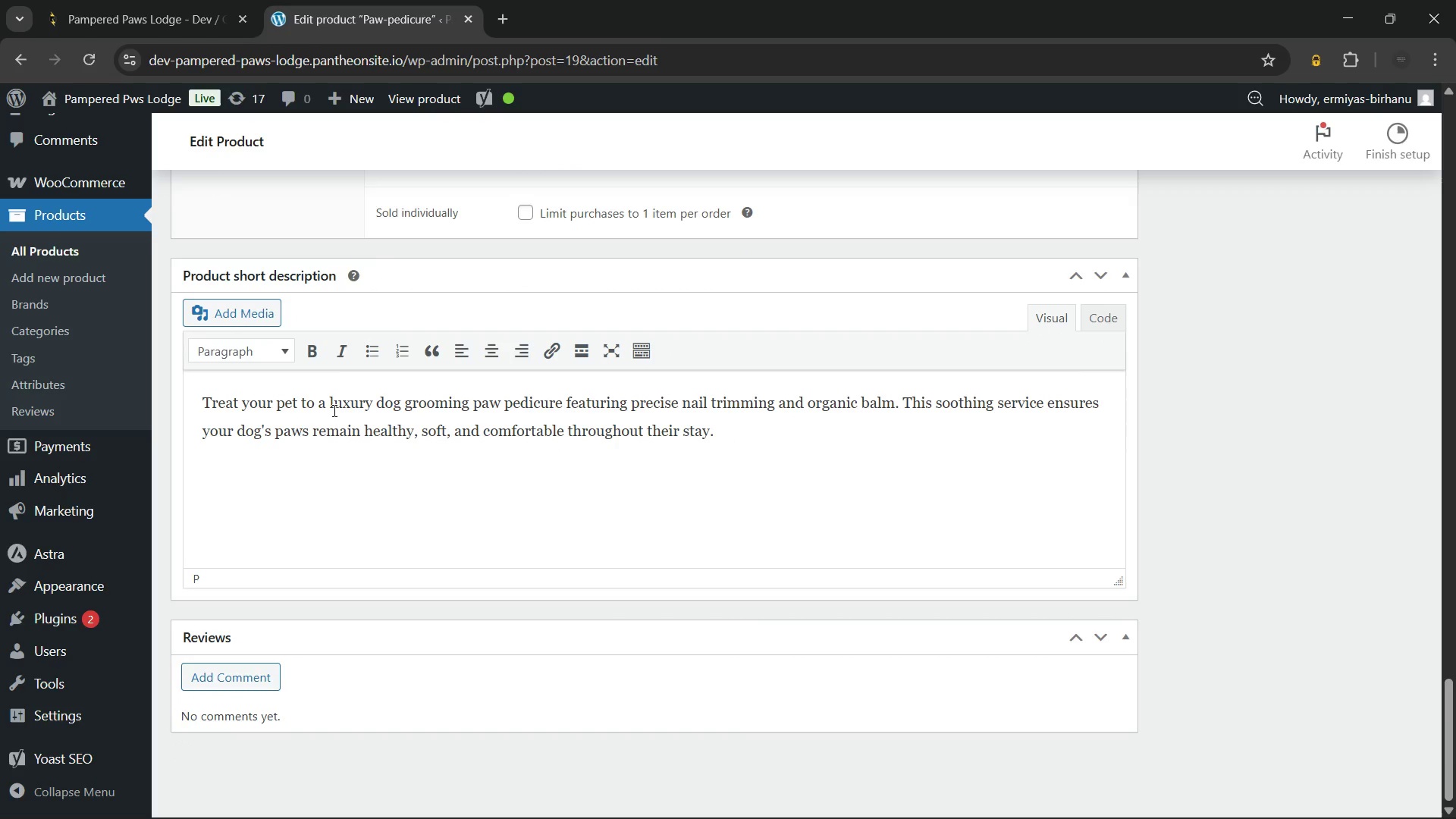 
left_click([333, 409])
 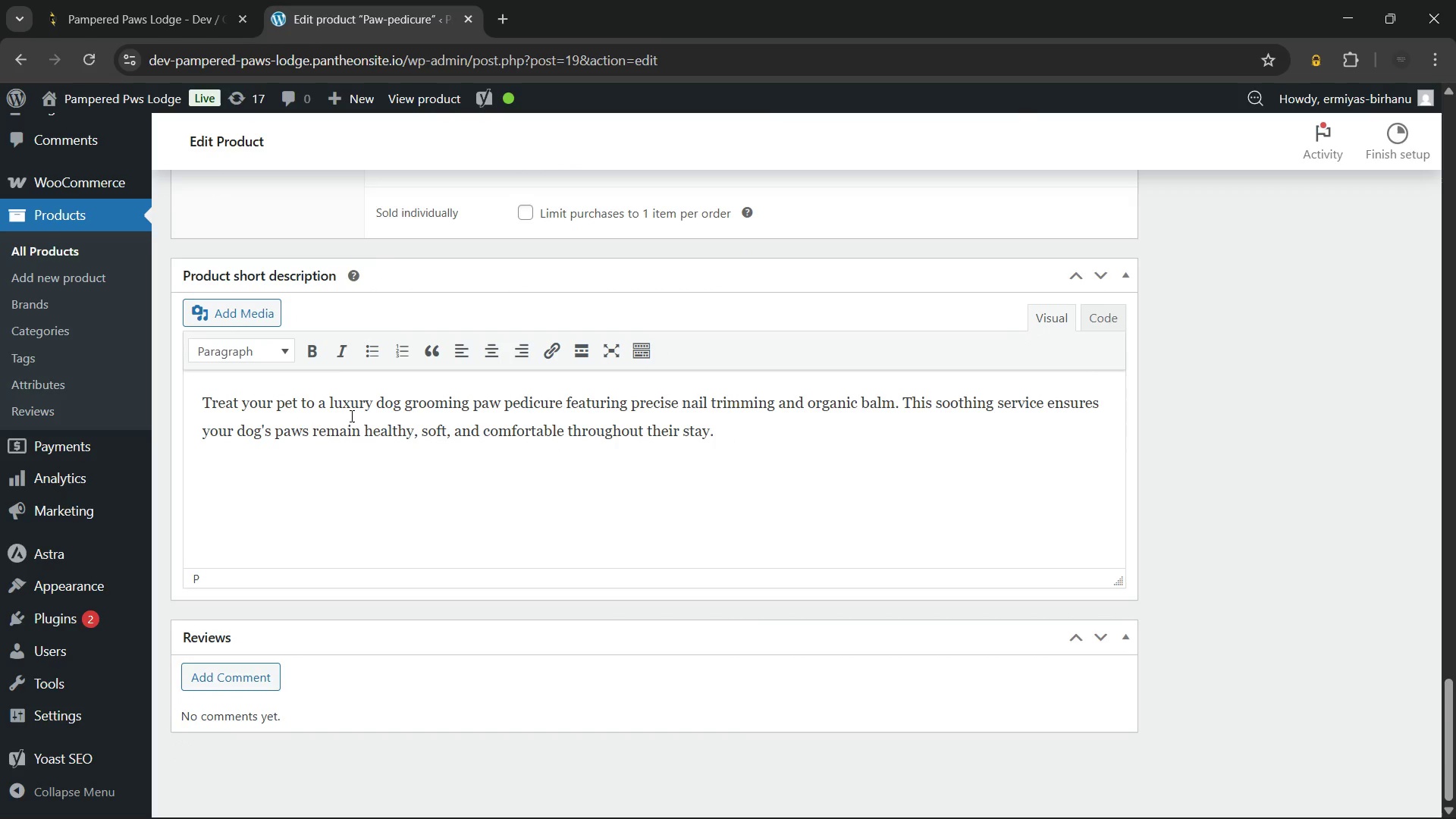 
key(Backspace)
 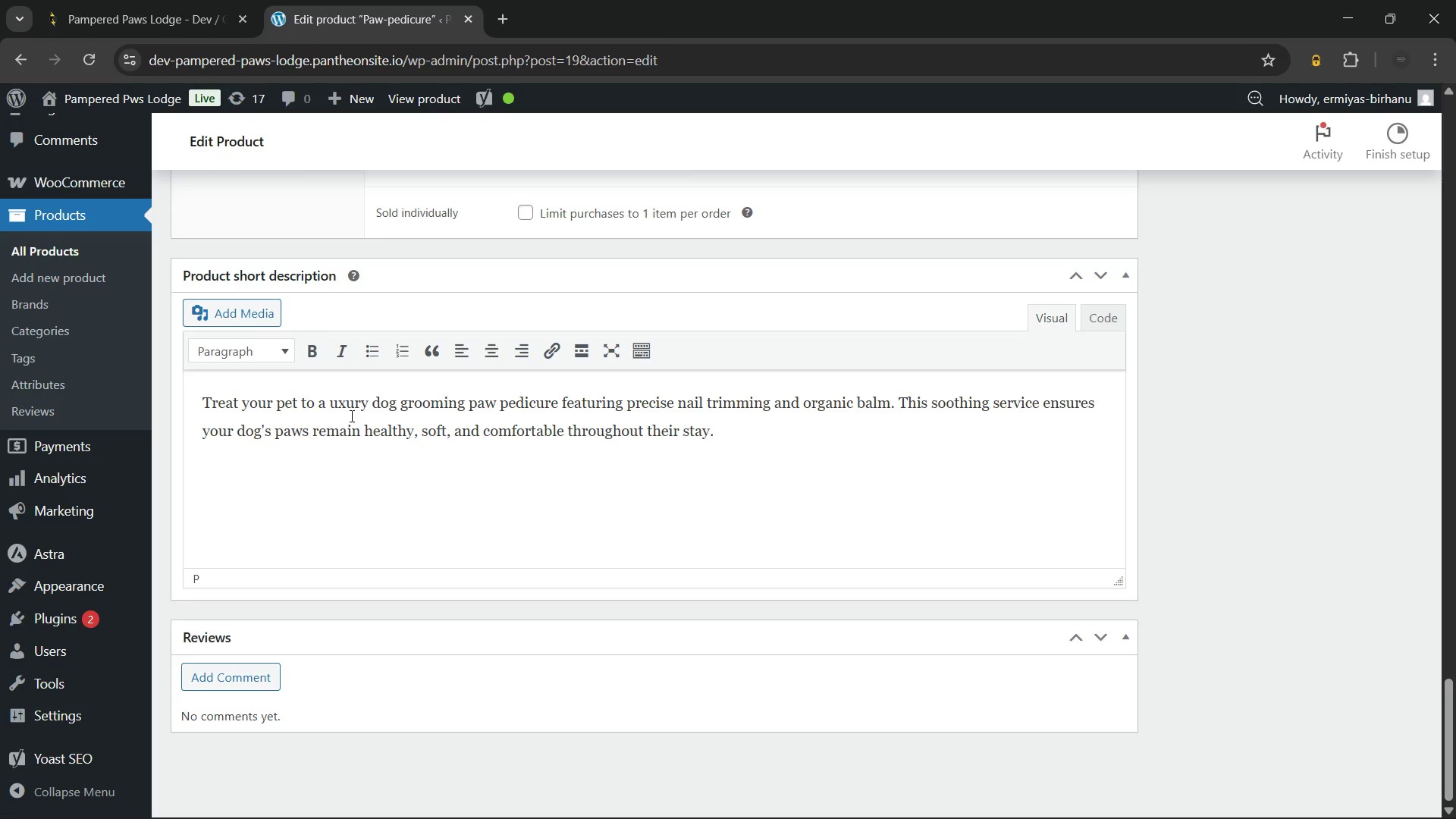 
key(Shift+L)
 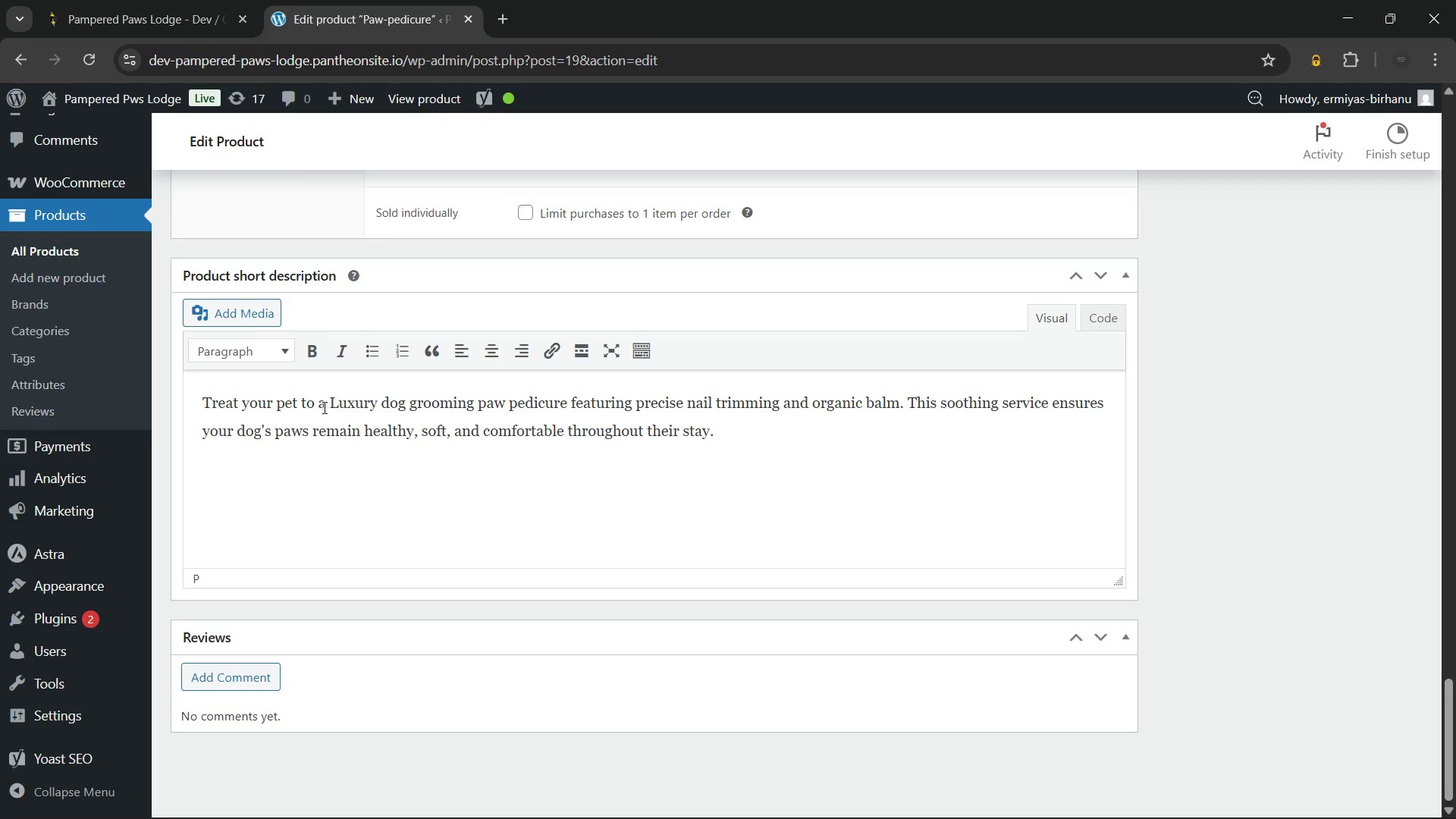 
left_click_drag(start_coordinate=[328, 406], to_coordinate=[565, 415])
 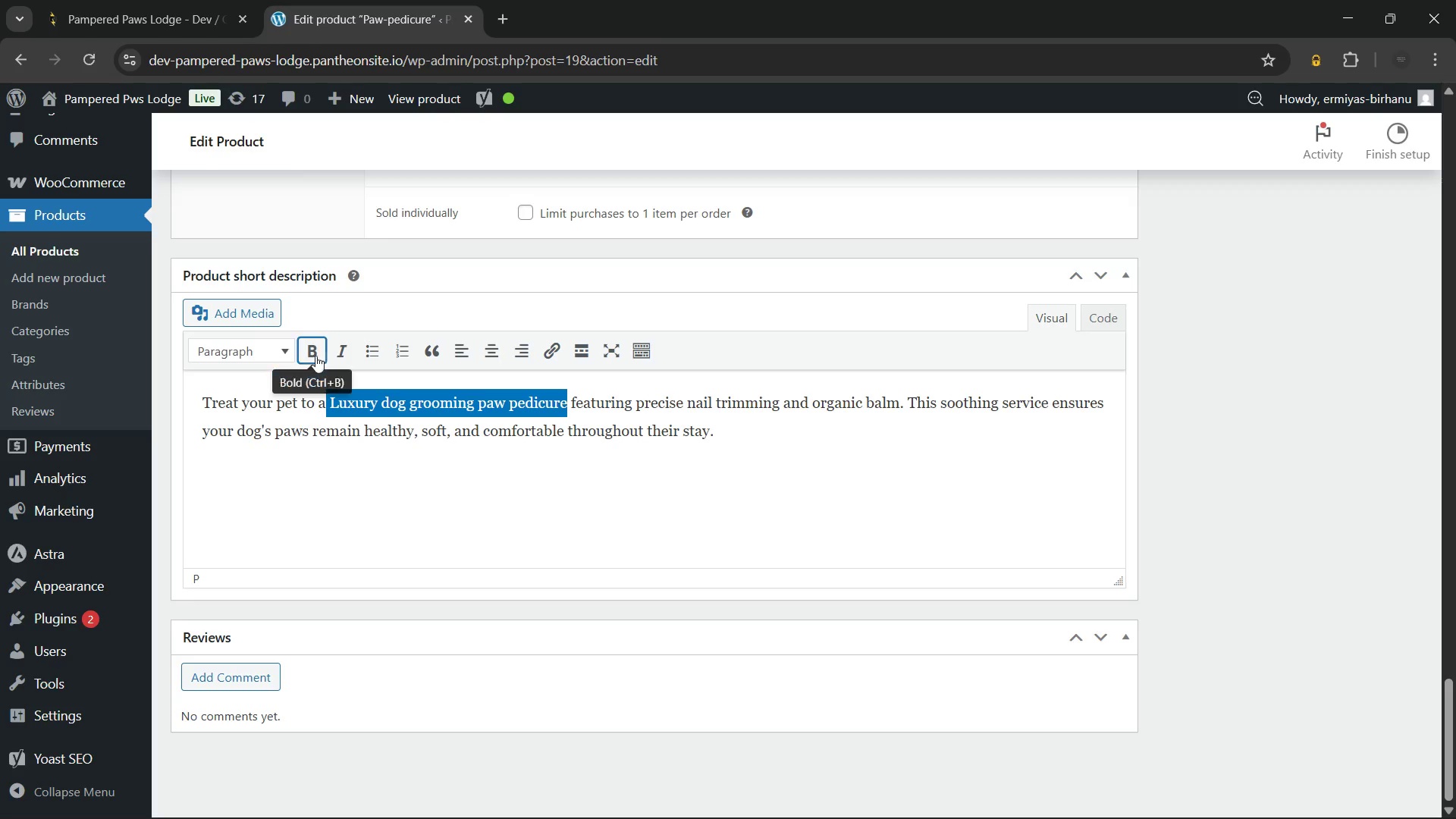 
left_click([315, 356])
 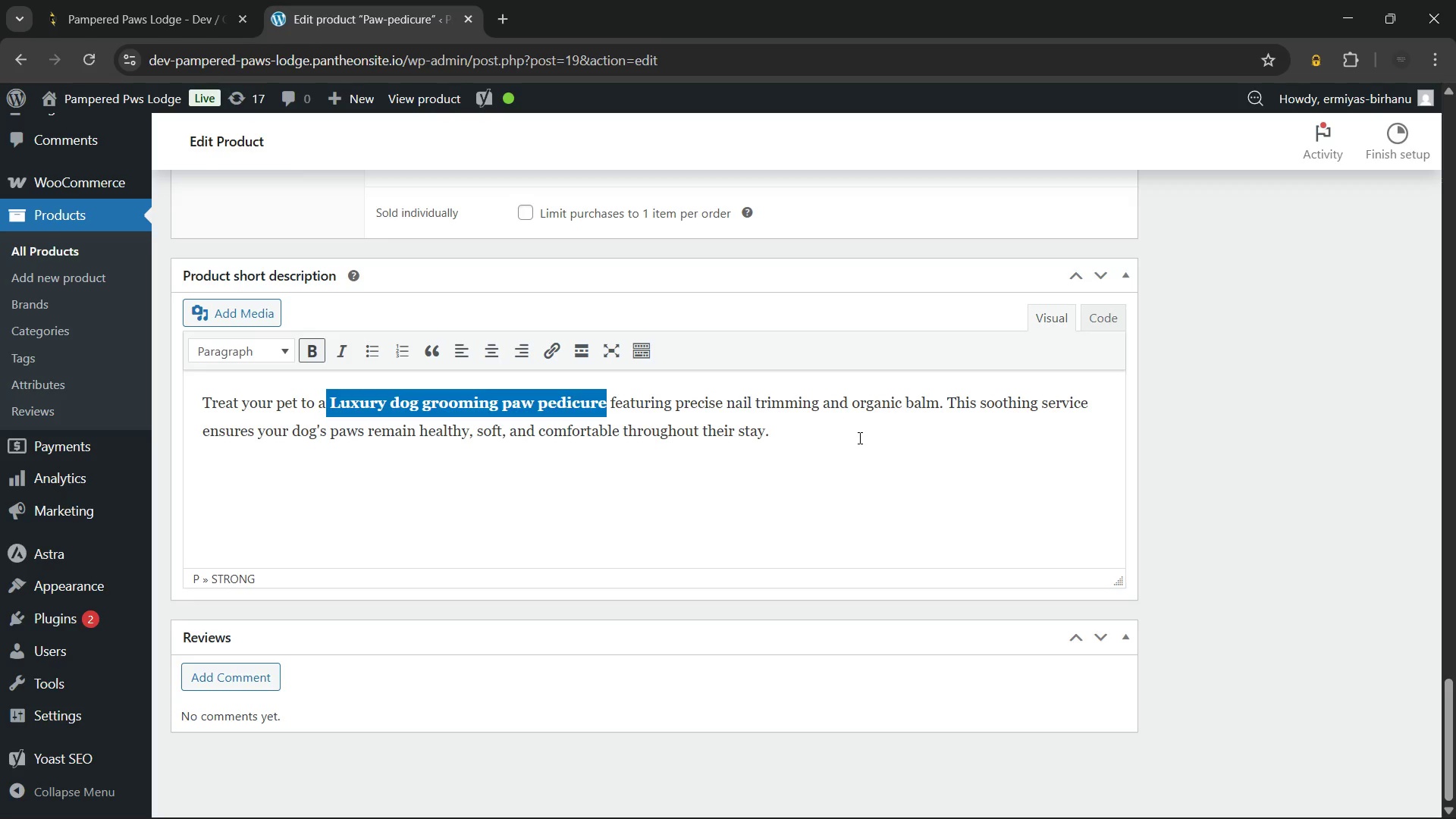 
left_click([858, 438])
 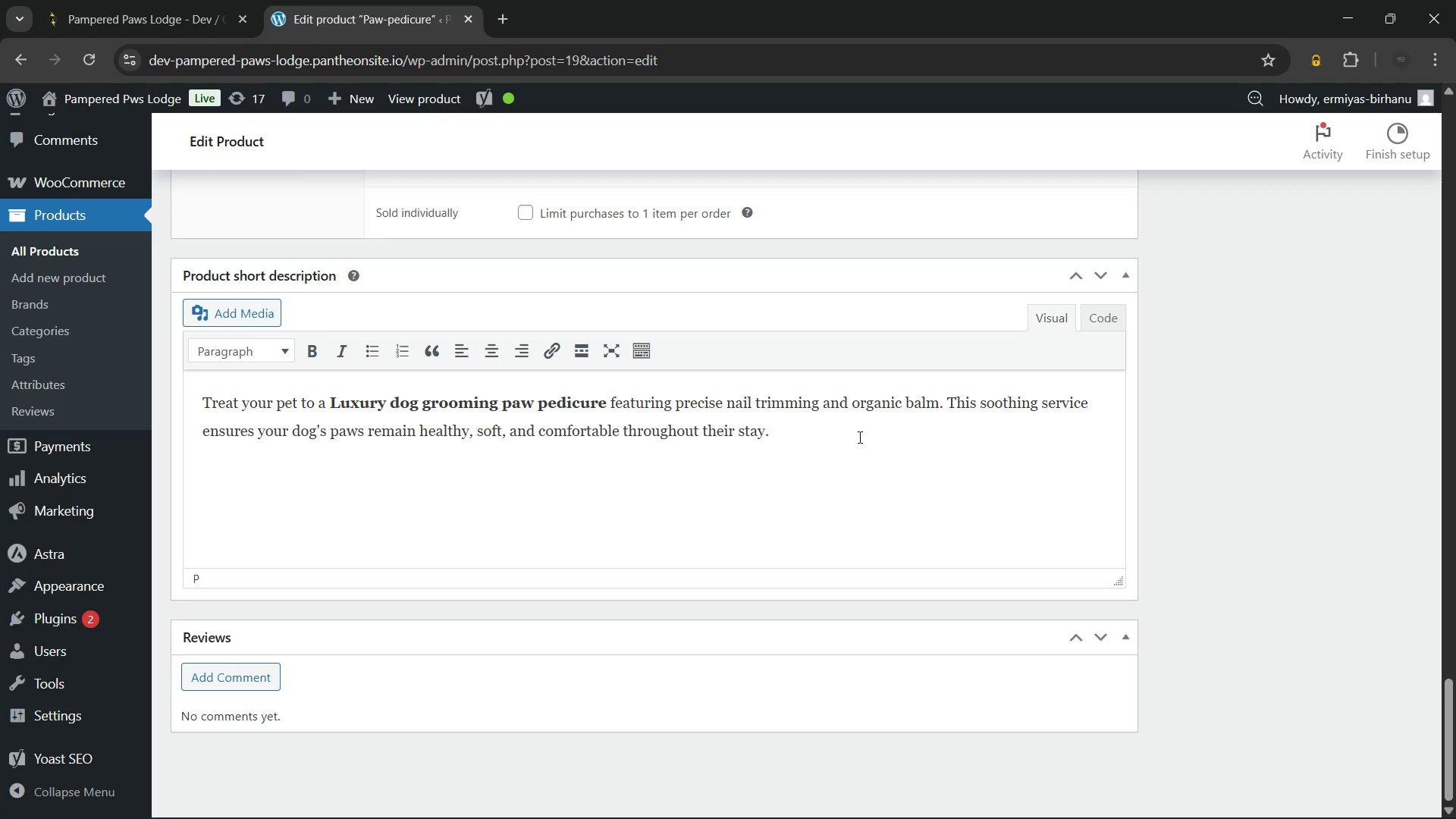 
wait(11.8)
 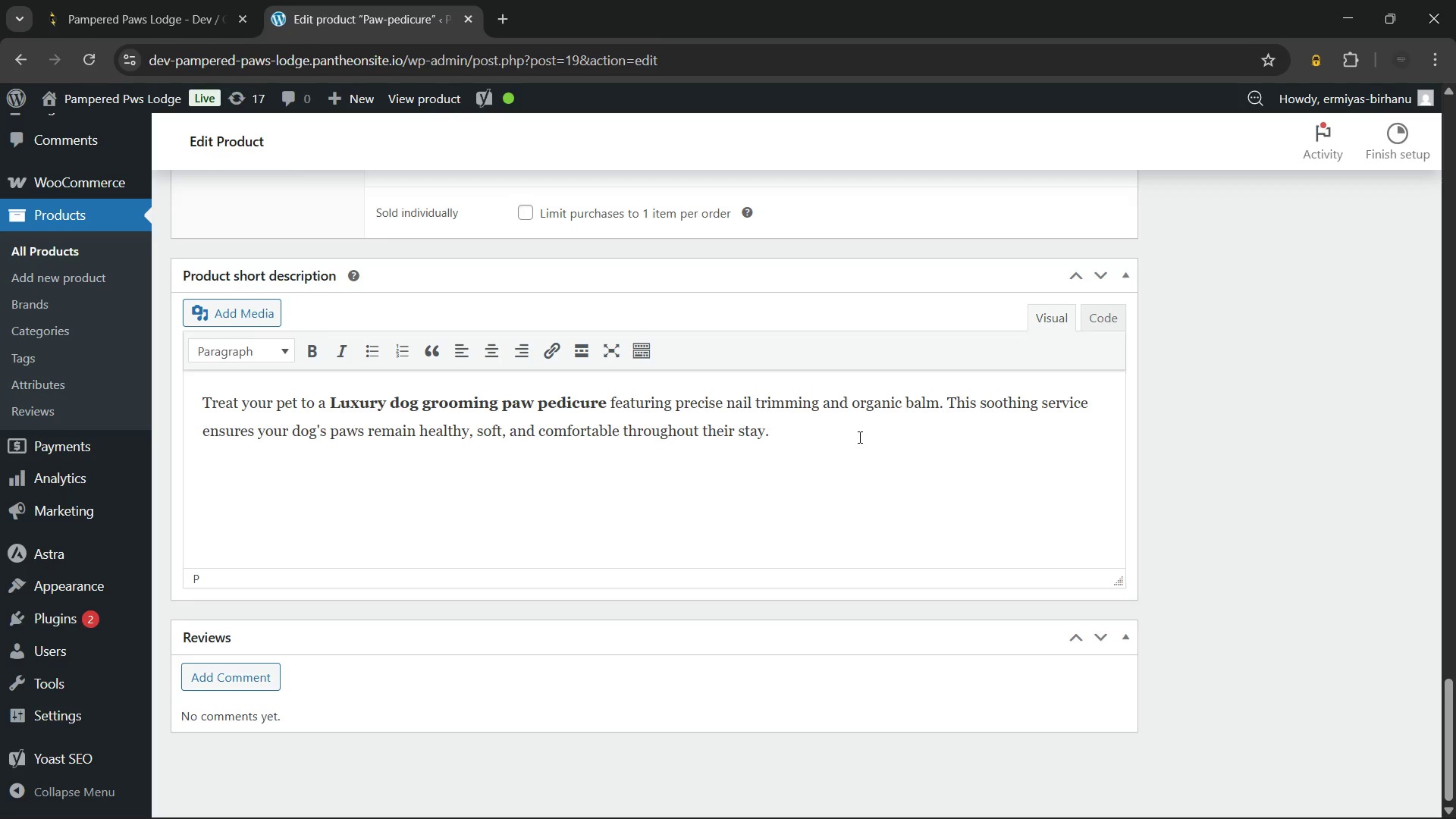 
scroll: coordinate [808, 435], scroll_direction: up, amount: 16.0
 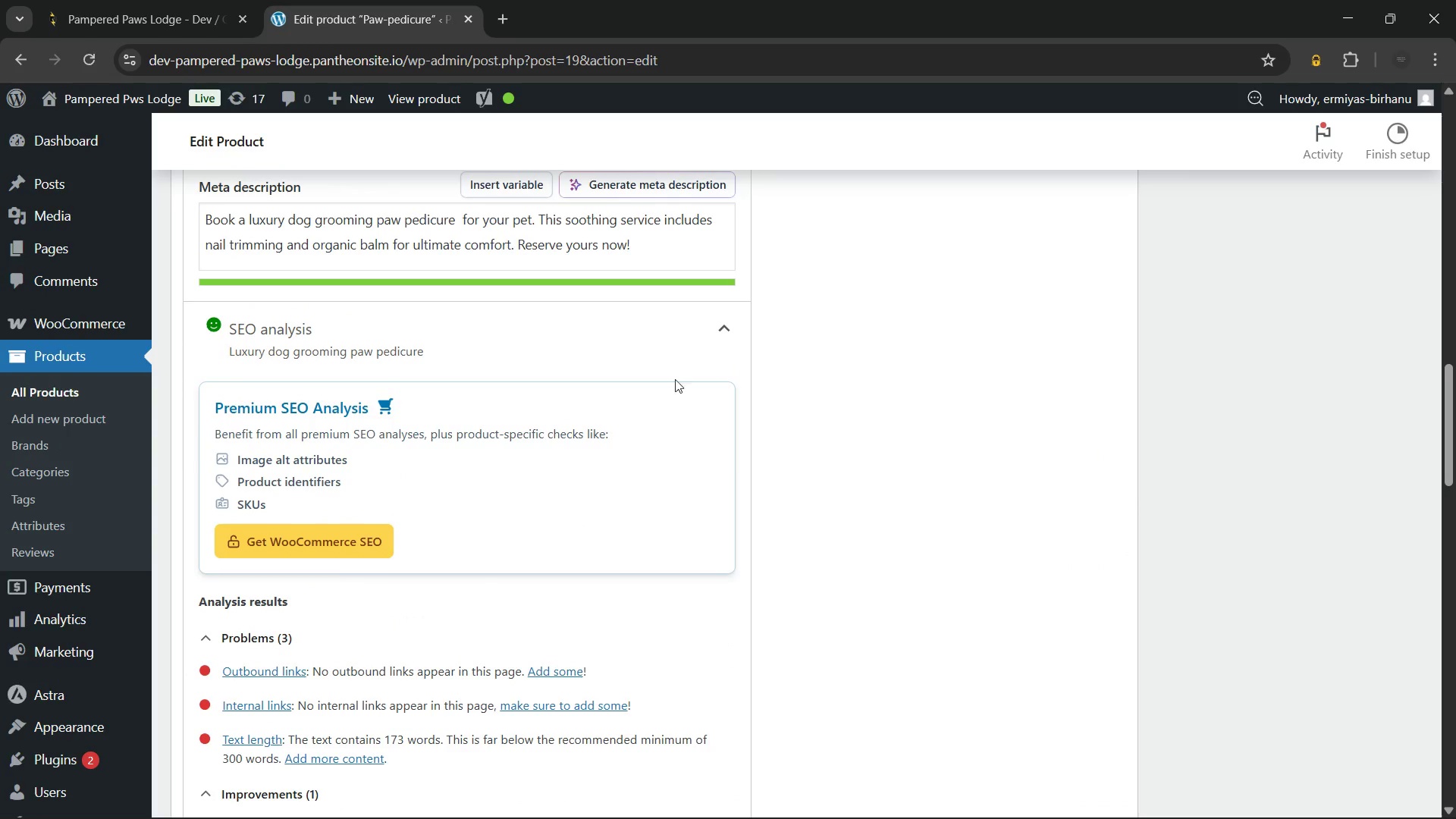 
left_click([682, 326])
 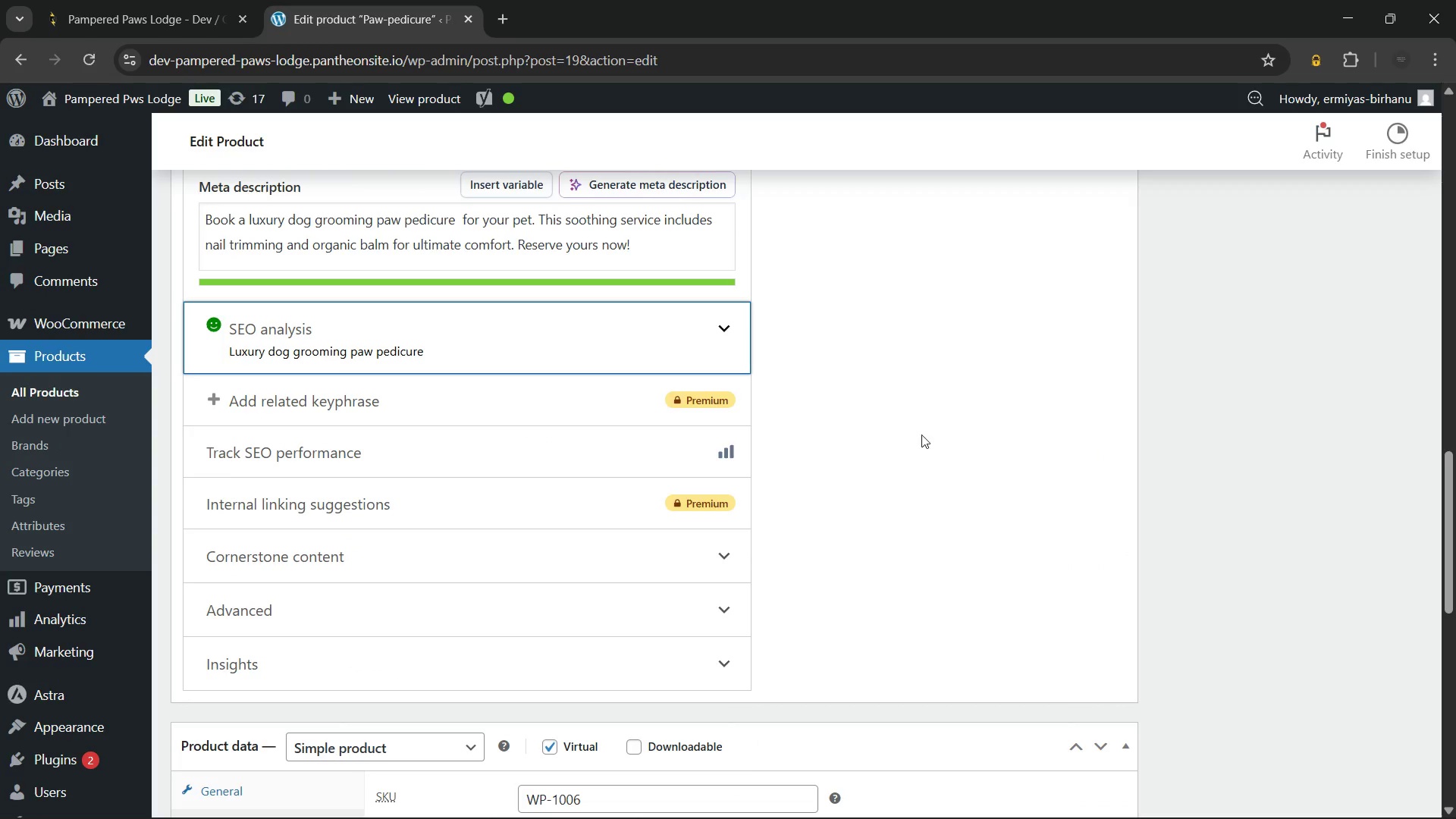 
left_click([925, 436])
 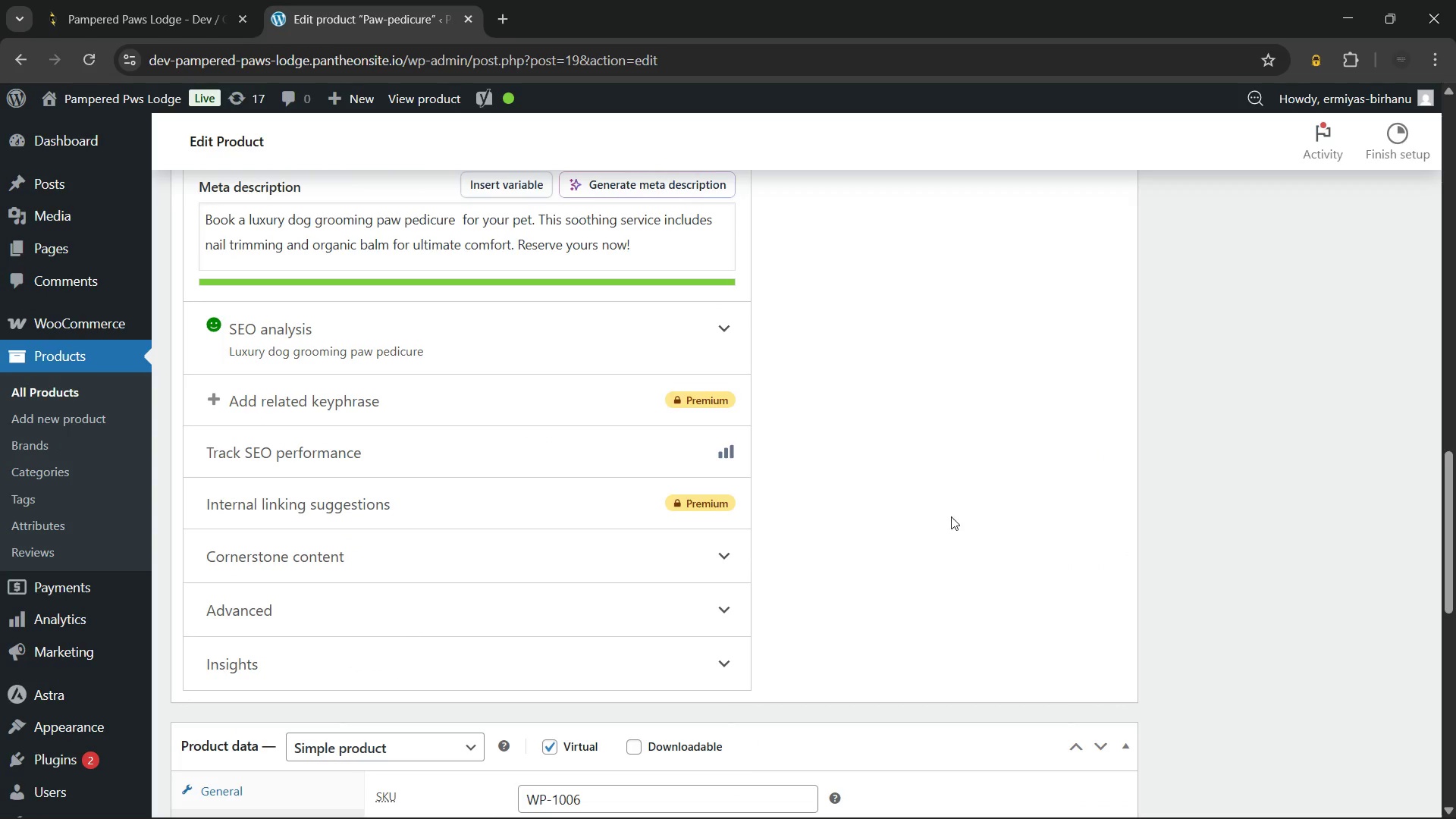 
scroll: coordinate [952, 516], scroll_direction: up, amount: 5.0
 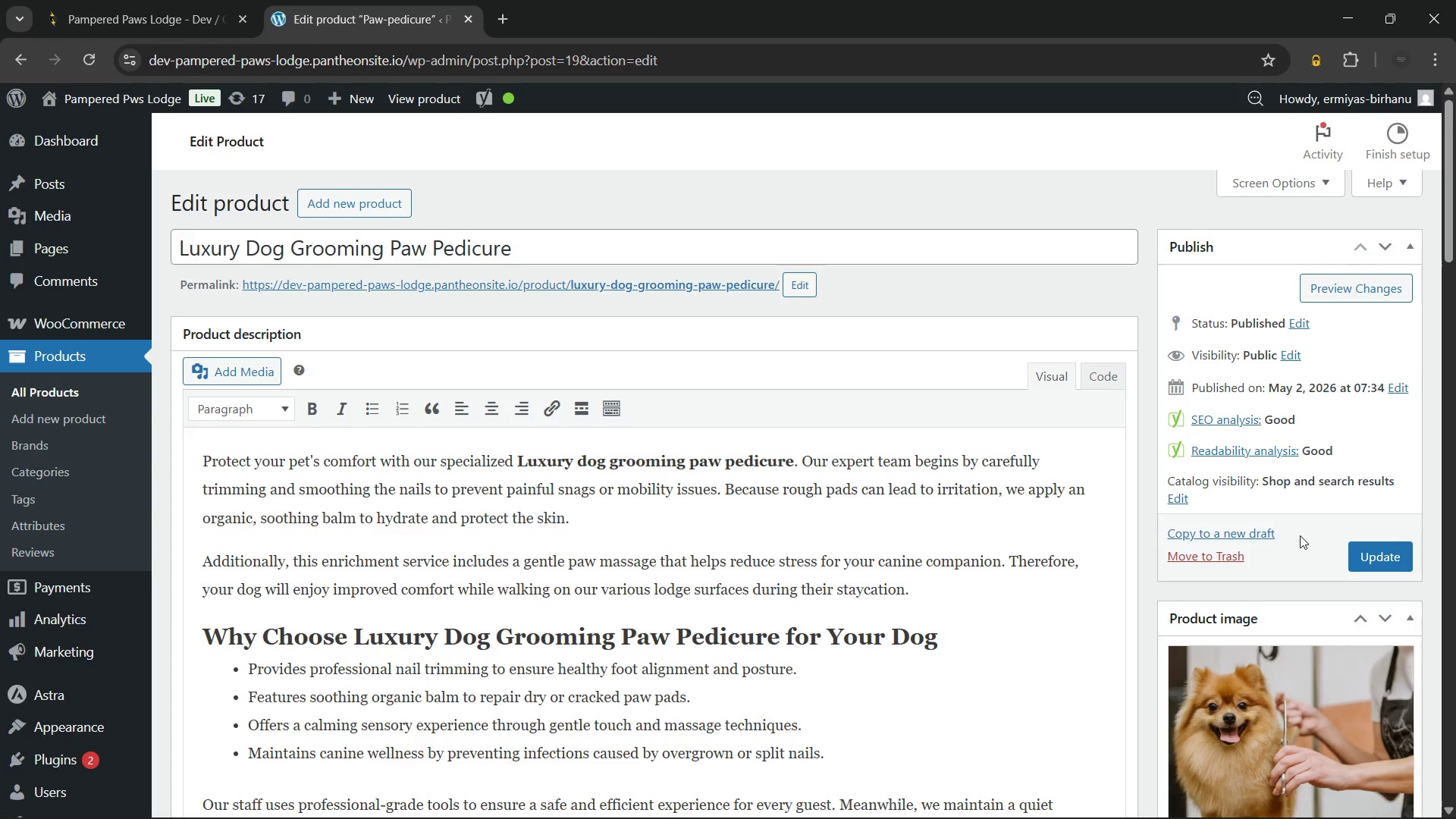 
left_click([1372, 554])
 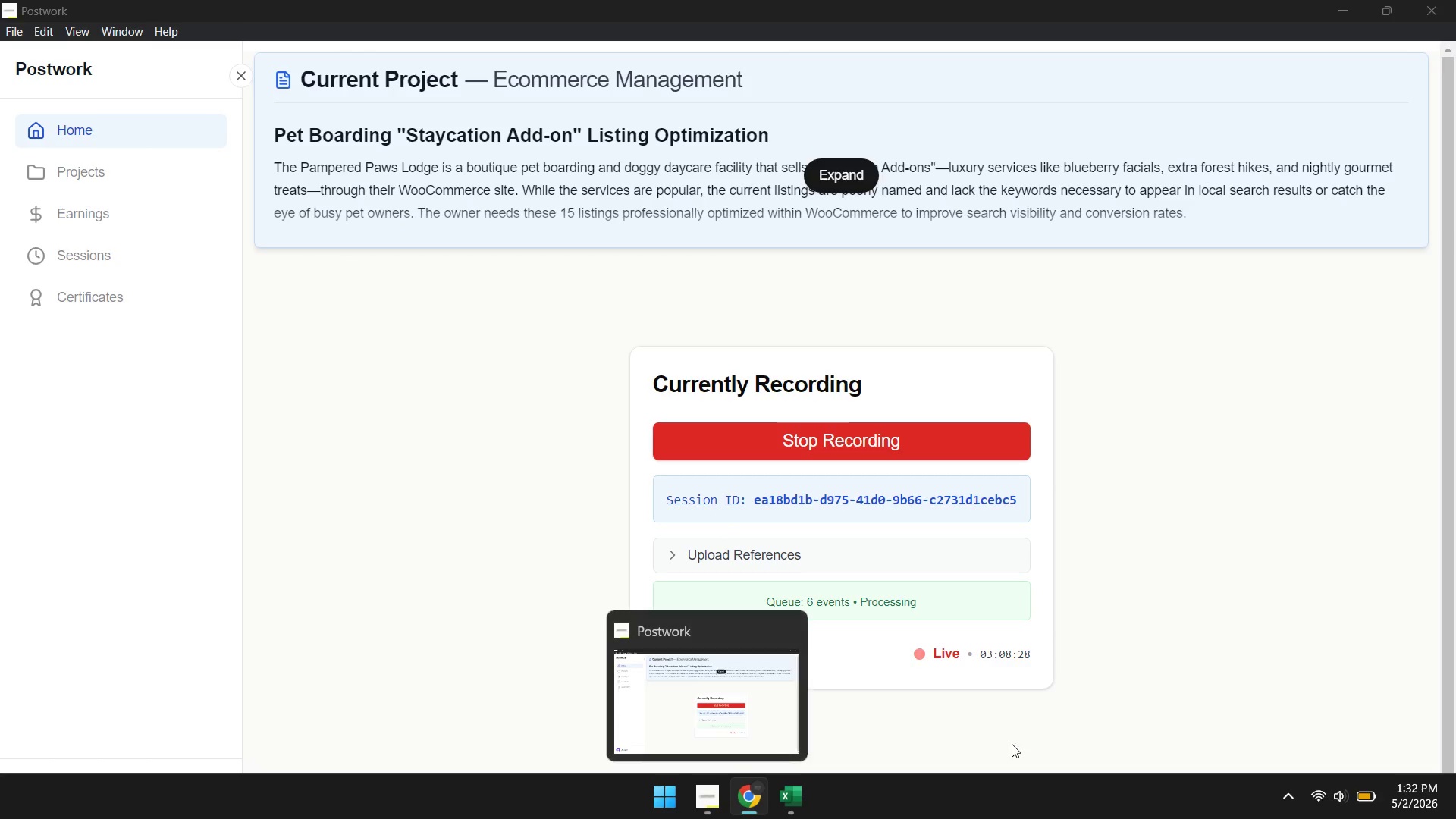 
wait(5.62)
 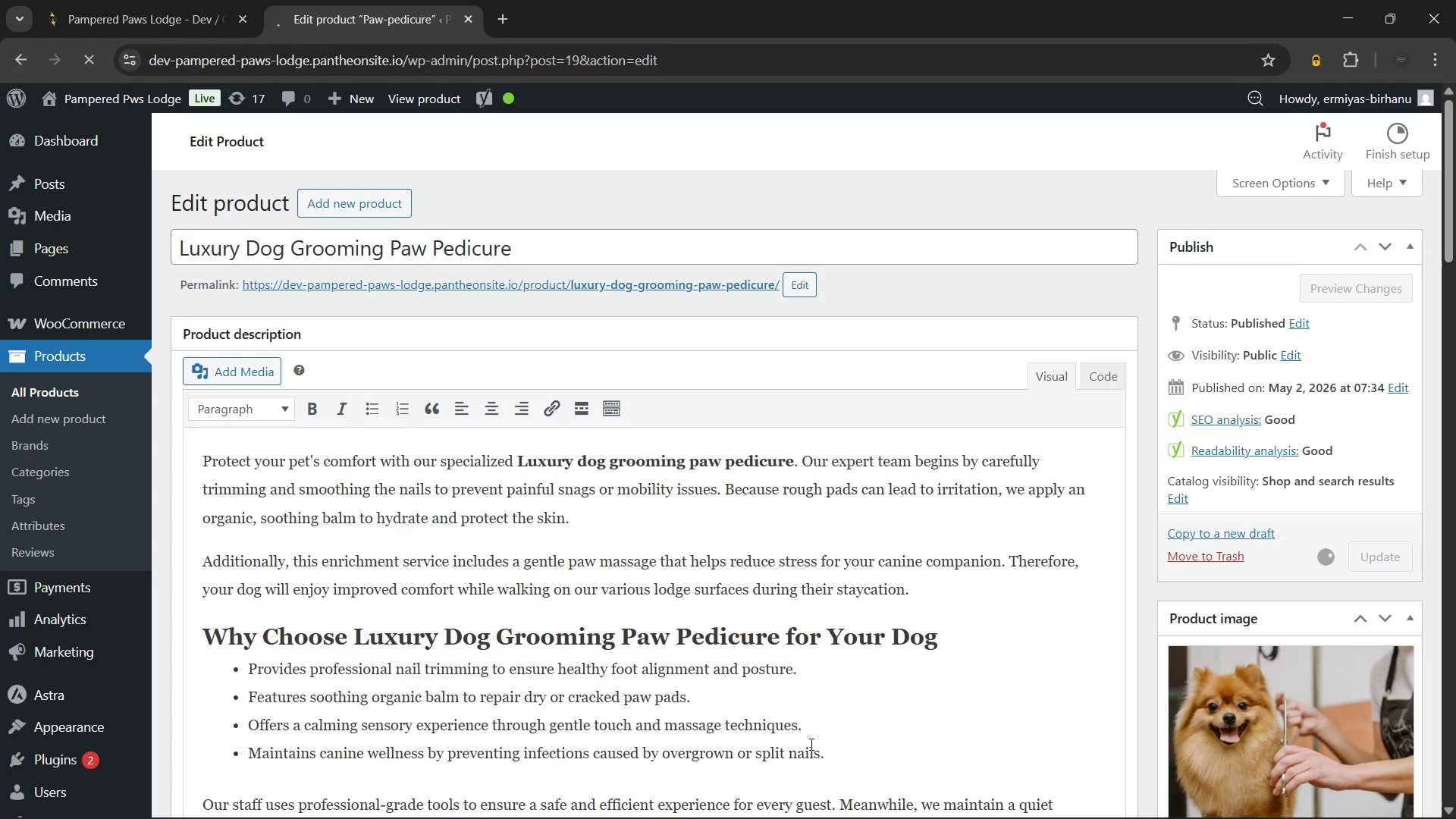 
left_click([920, 592])
 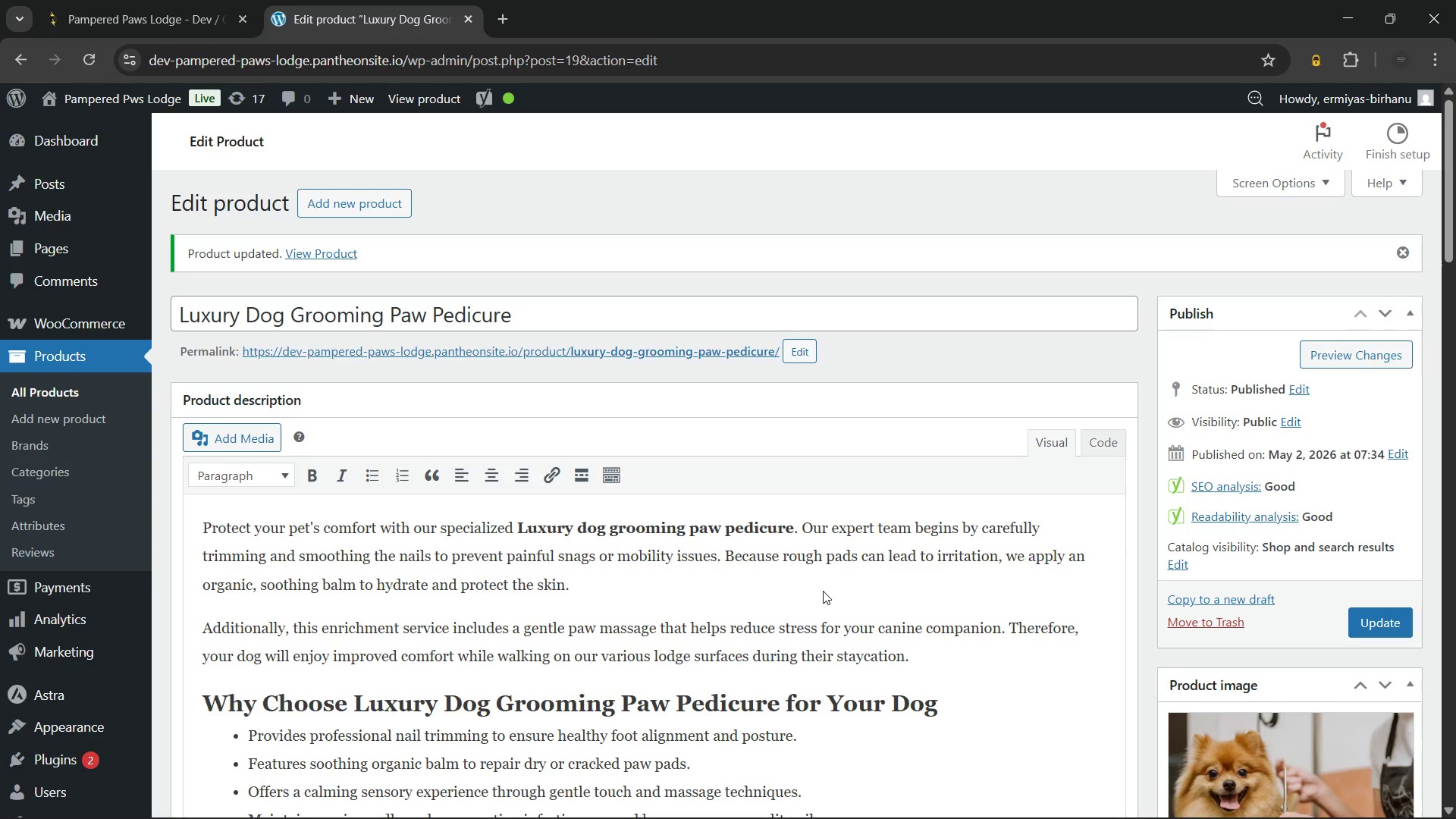 
wait(20.12)
 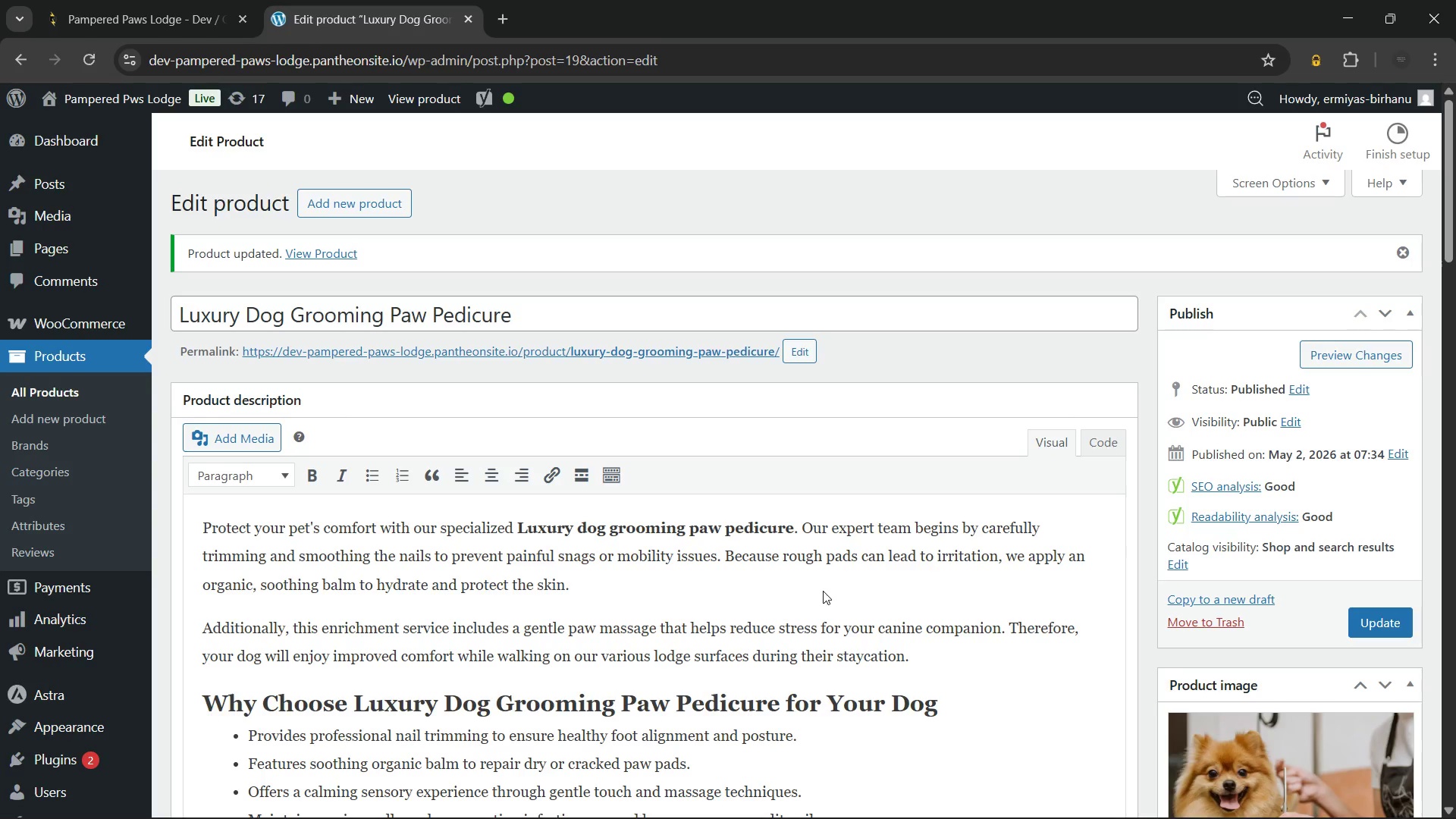 
hold_key(key=ControlLeft, duration=0.58)
left_click([369, 352])
 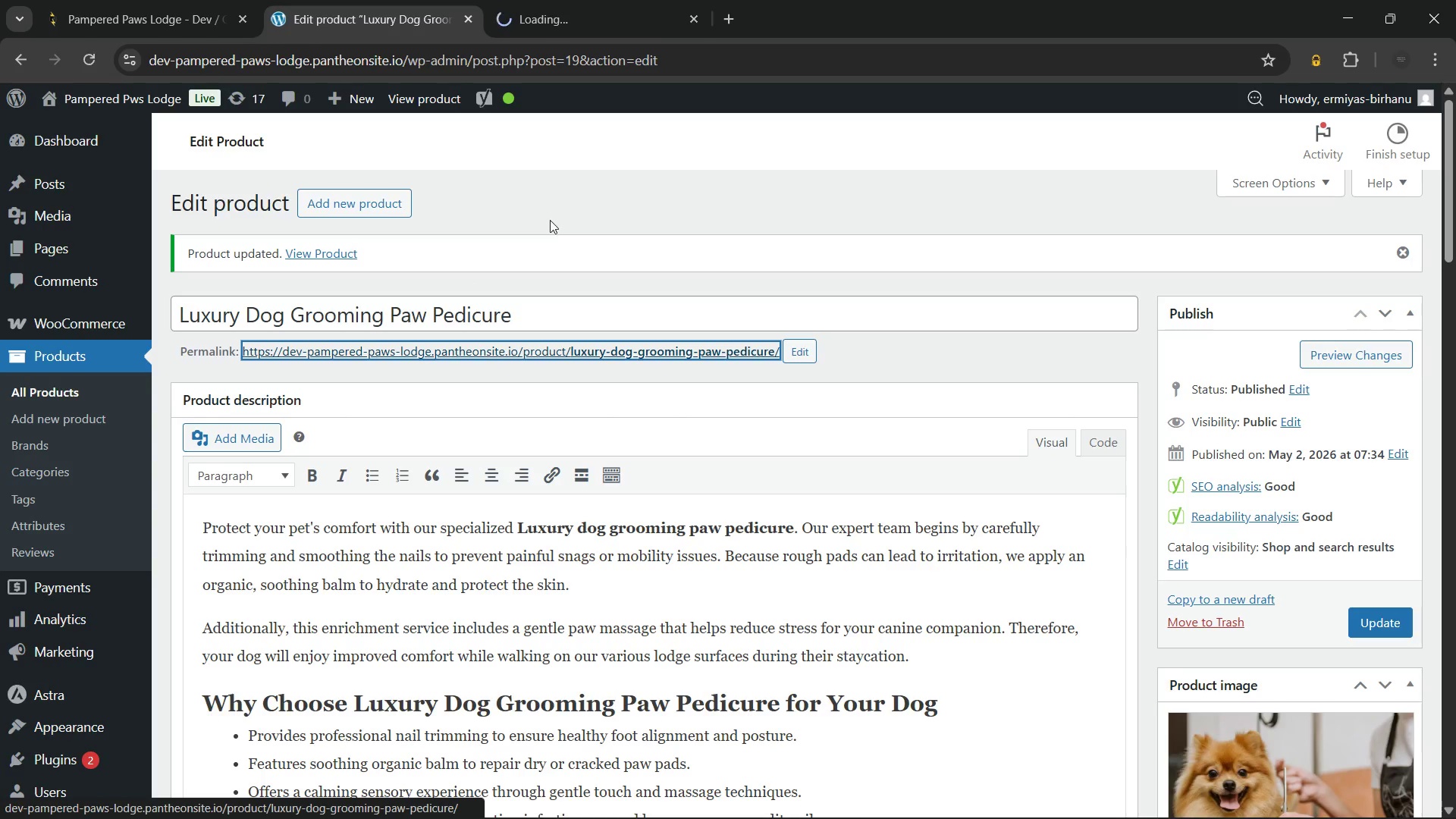 
right_click([550, 220])
 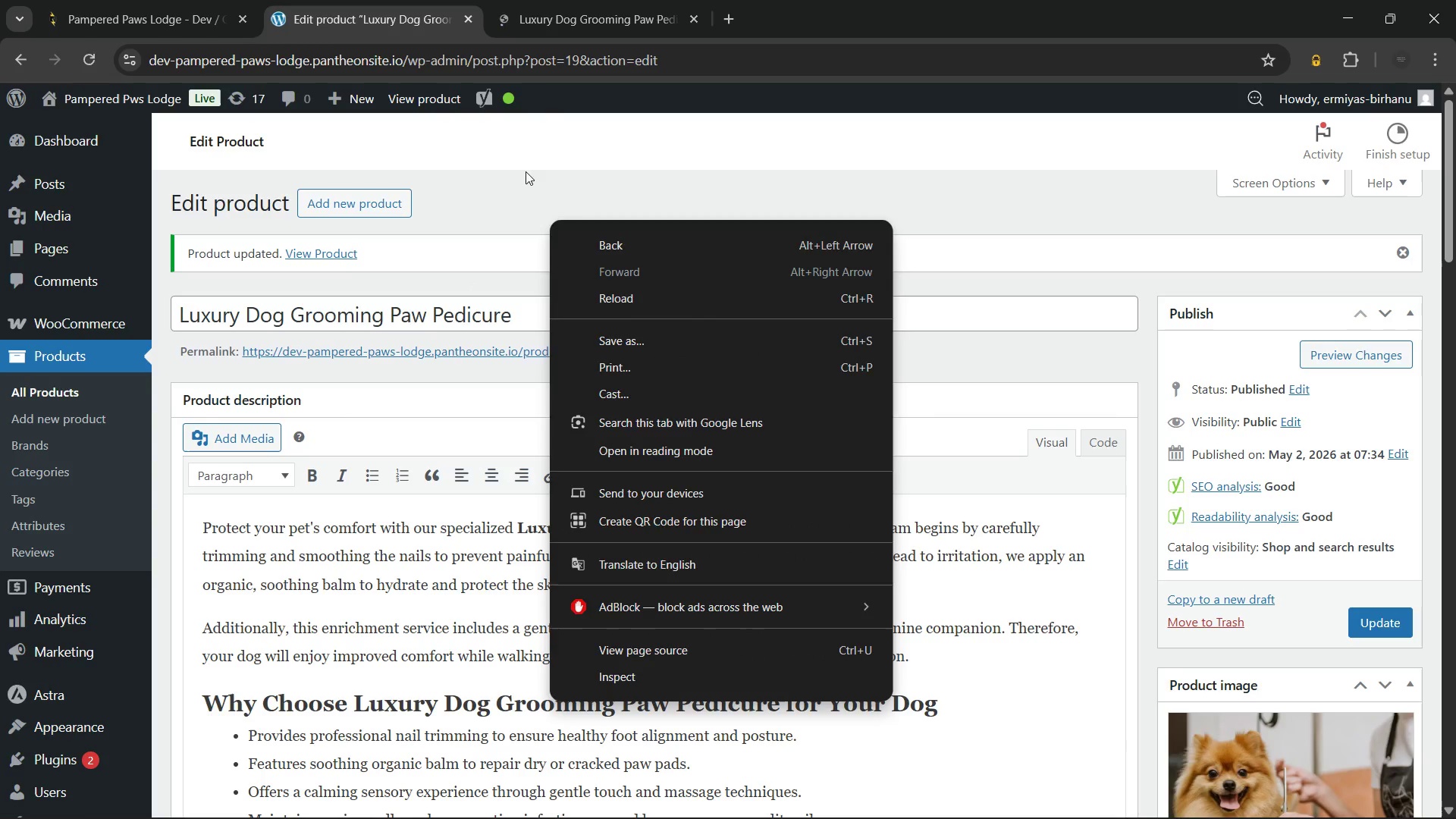 
left_click([522, 167])
 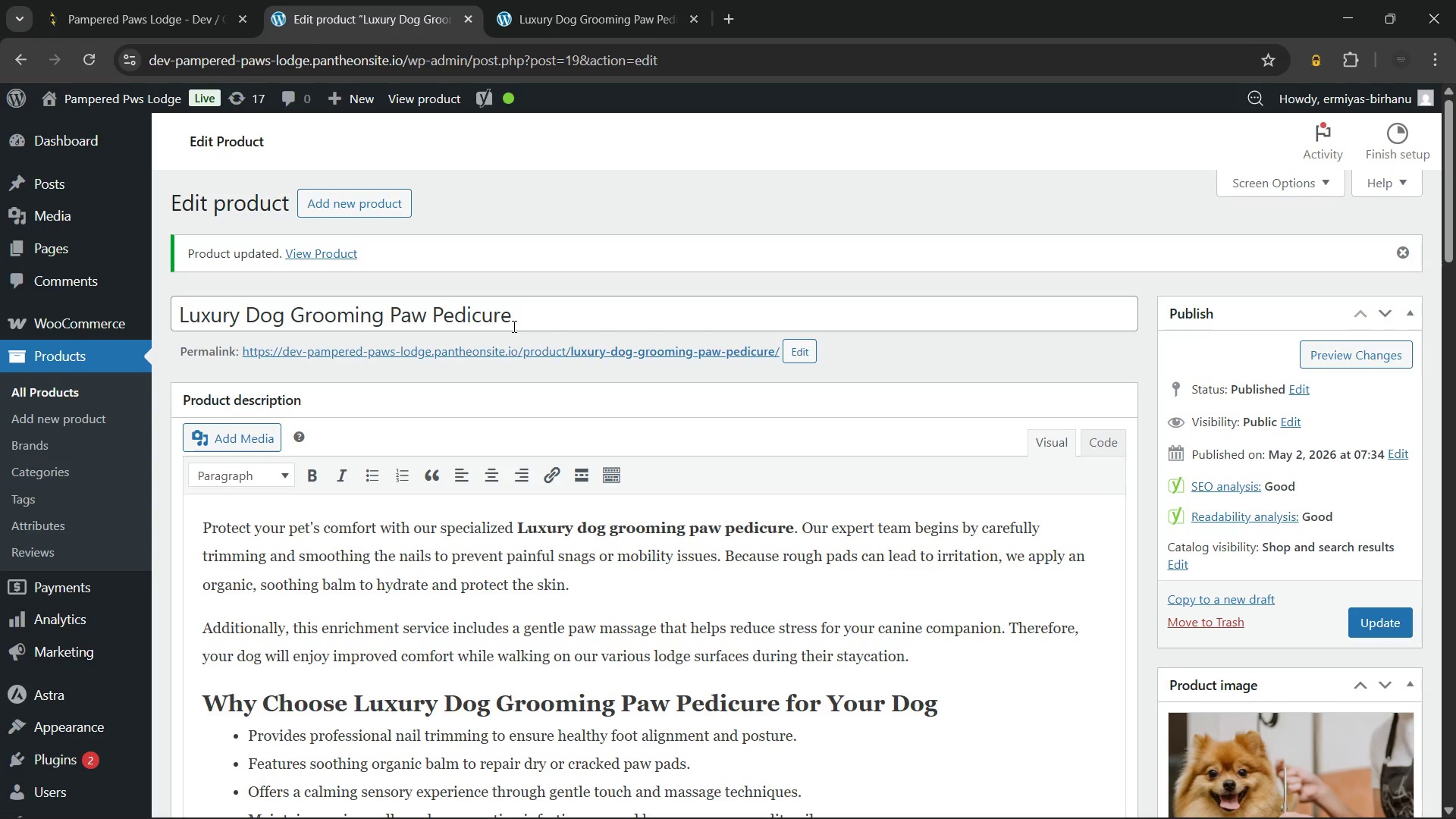 
wait(6.75)
 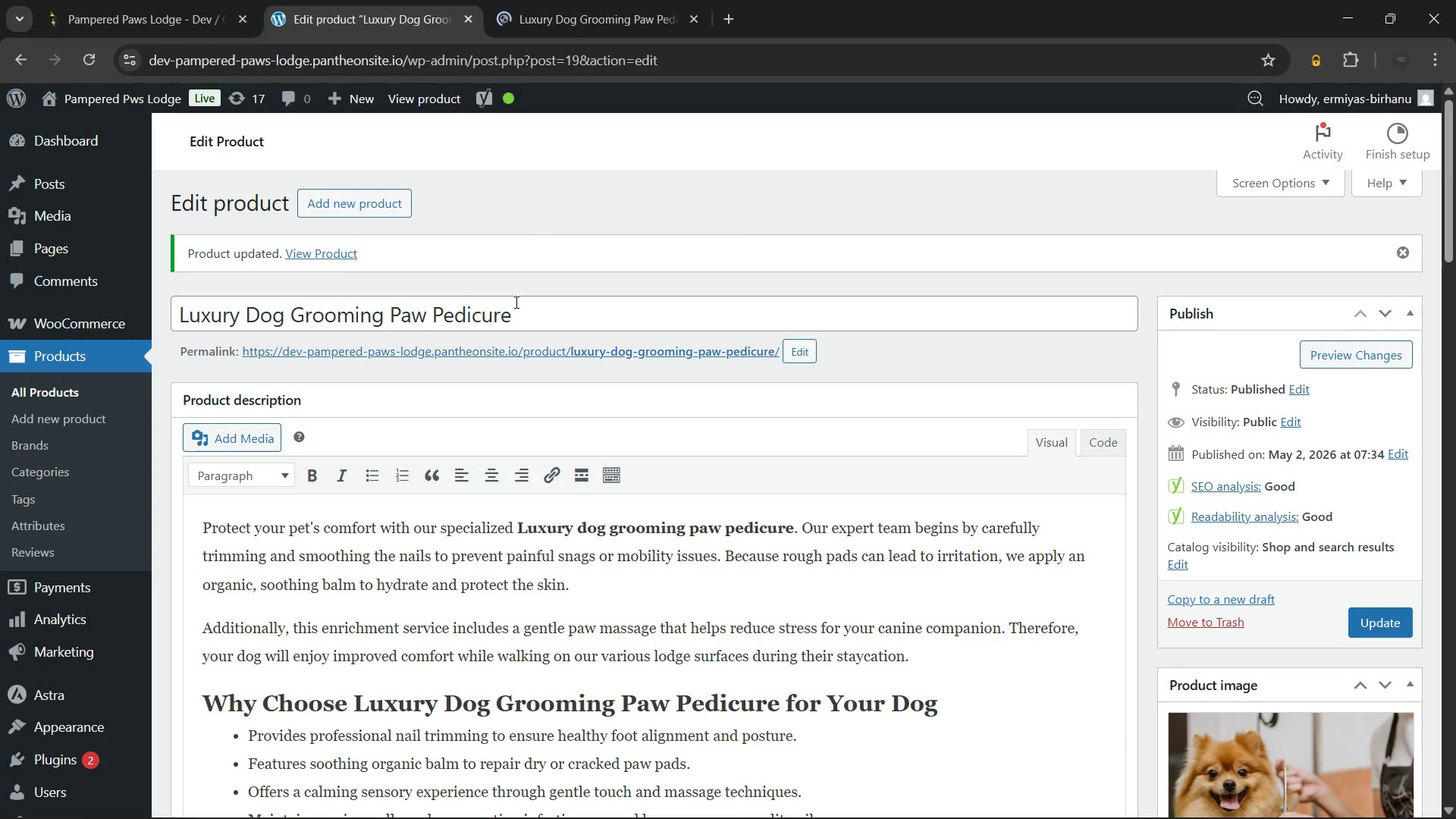 
left_click([568, 0])
 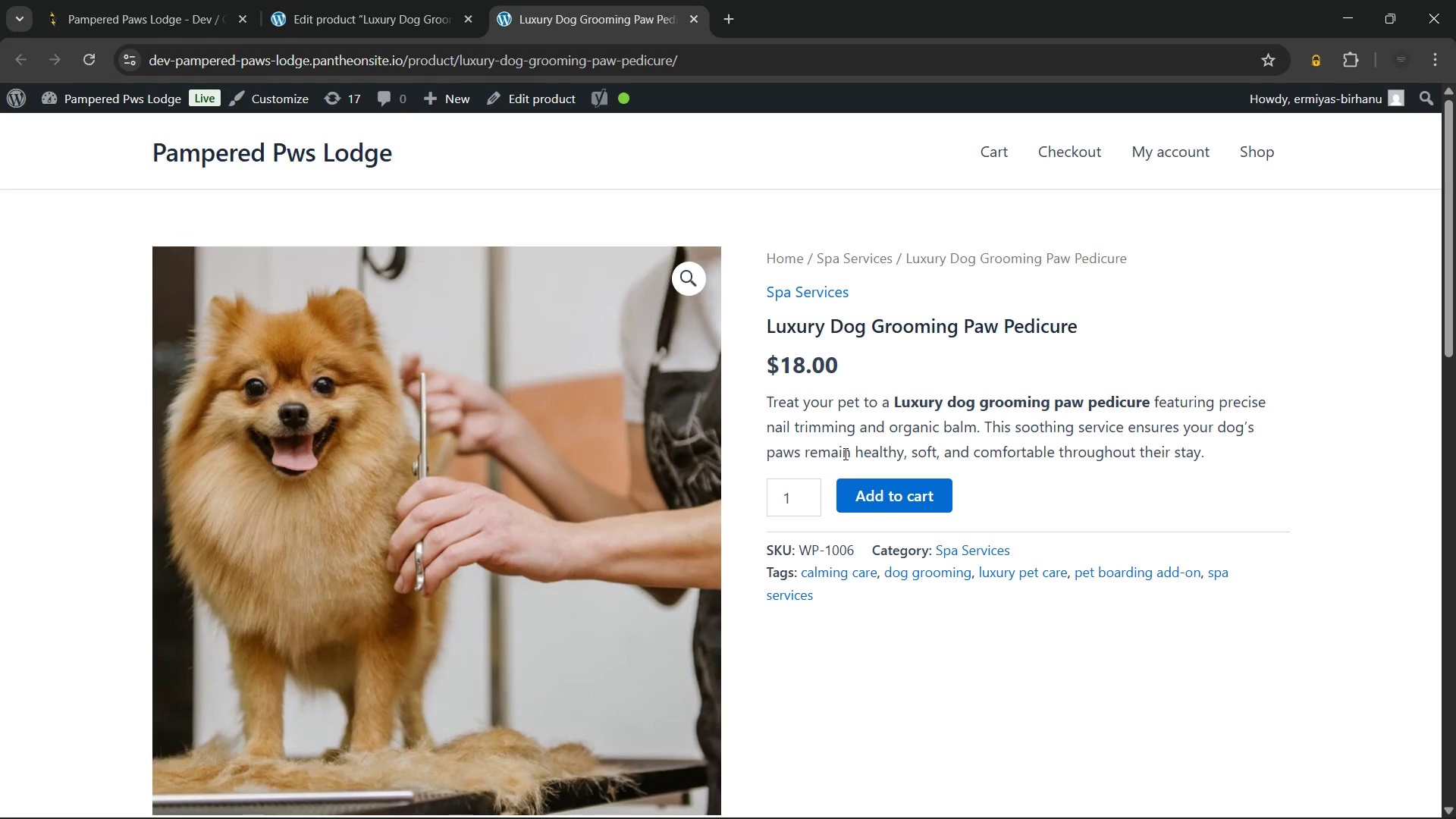 
scroll: coordinate [843, 454], scroll_direction: none, amount: 0.0
 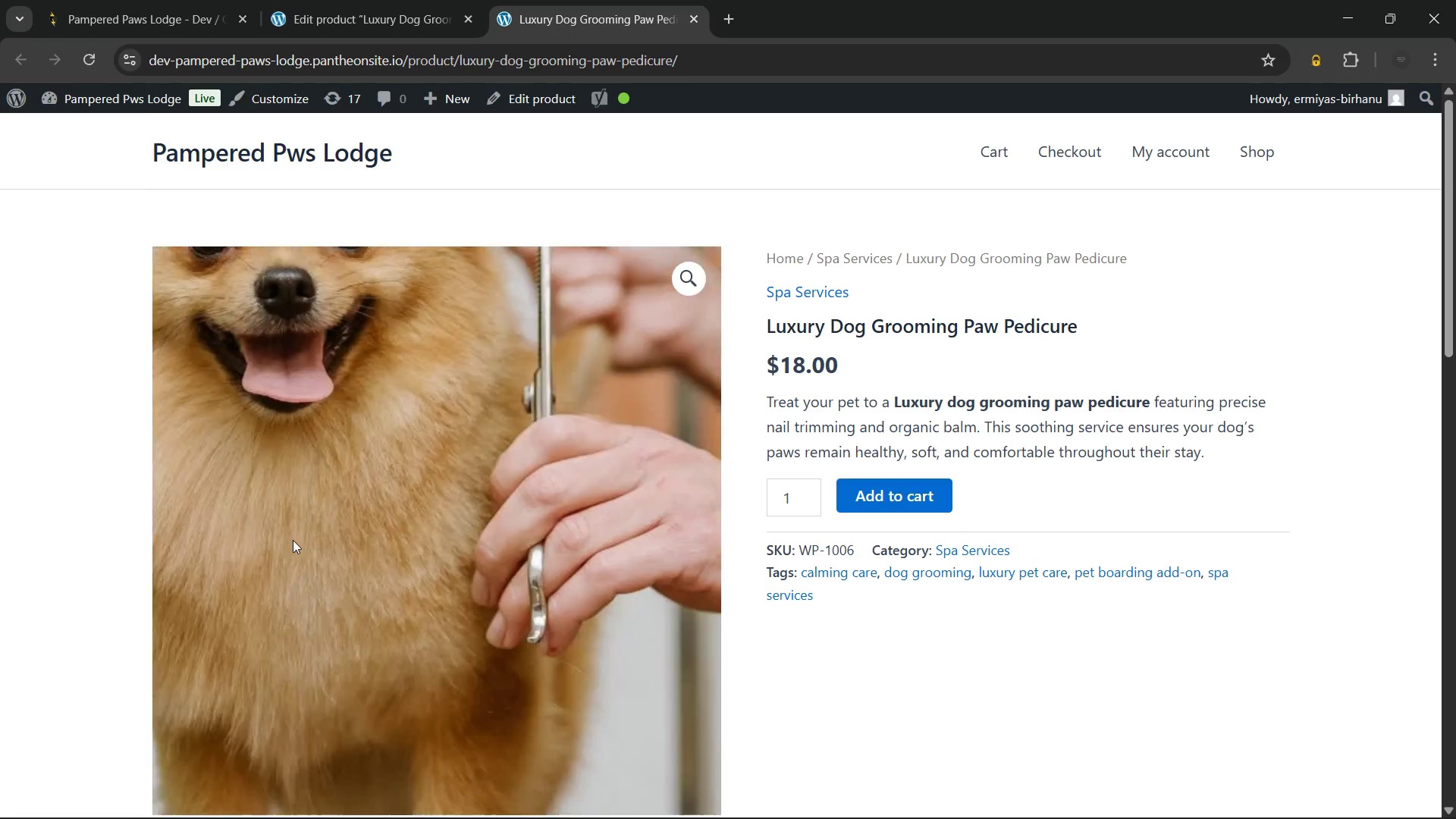 
wait(7.19)
 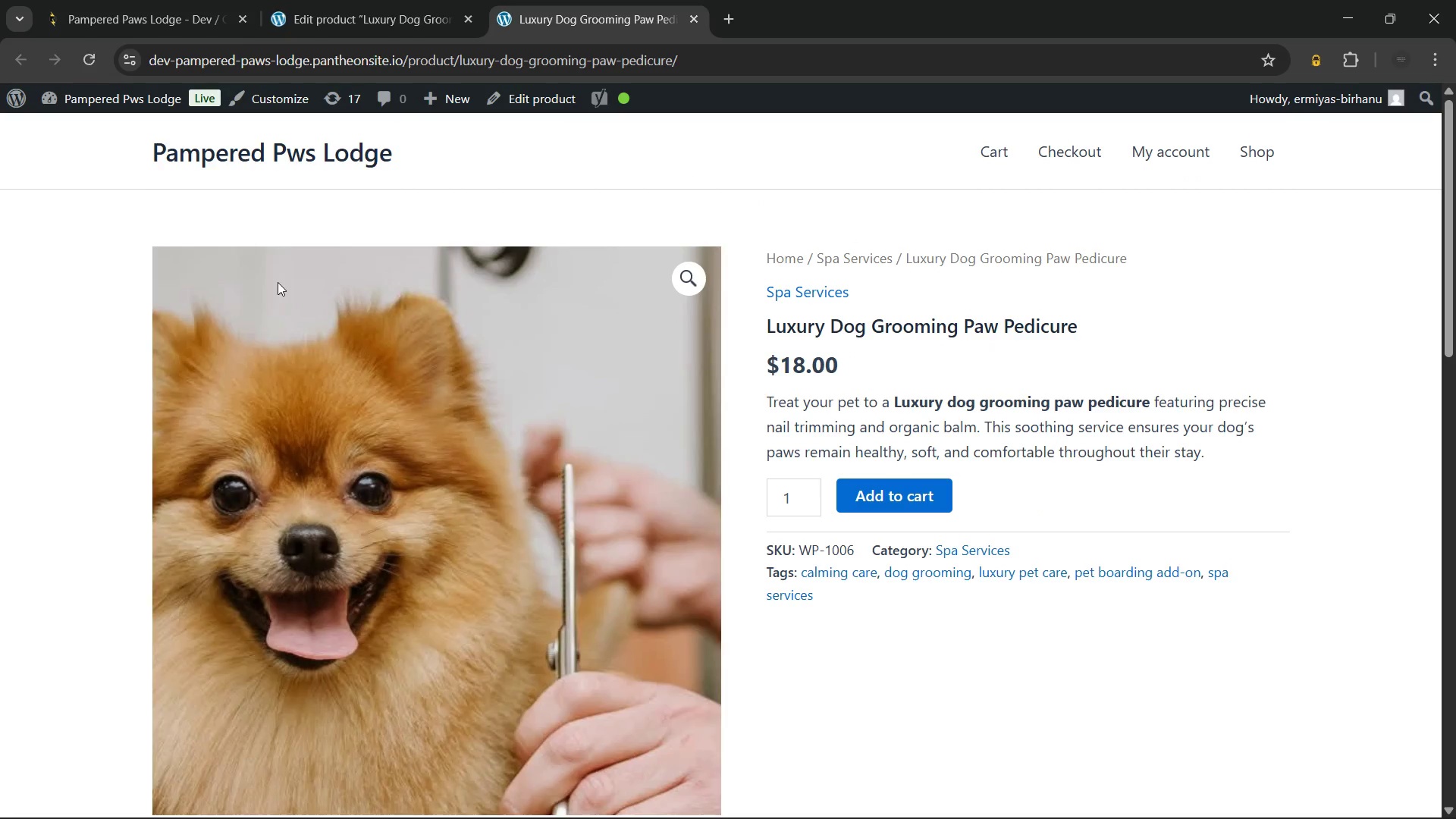 
scroll: coordinate [896, 616], scroll_direction: none, amount: 0.0
 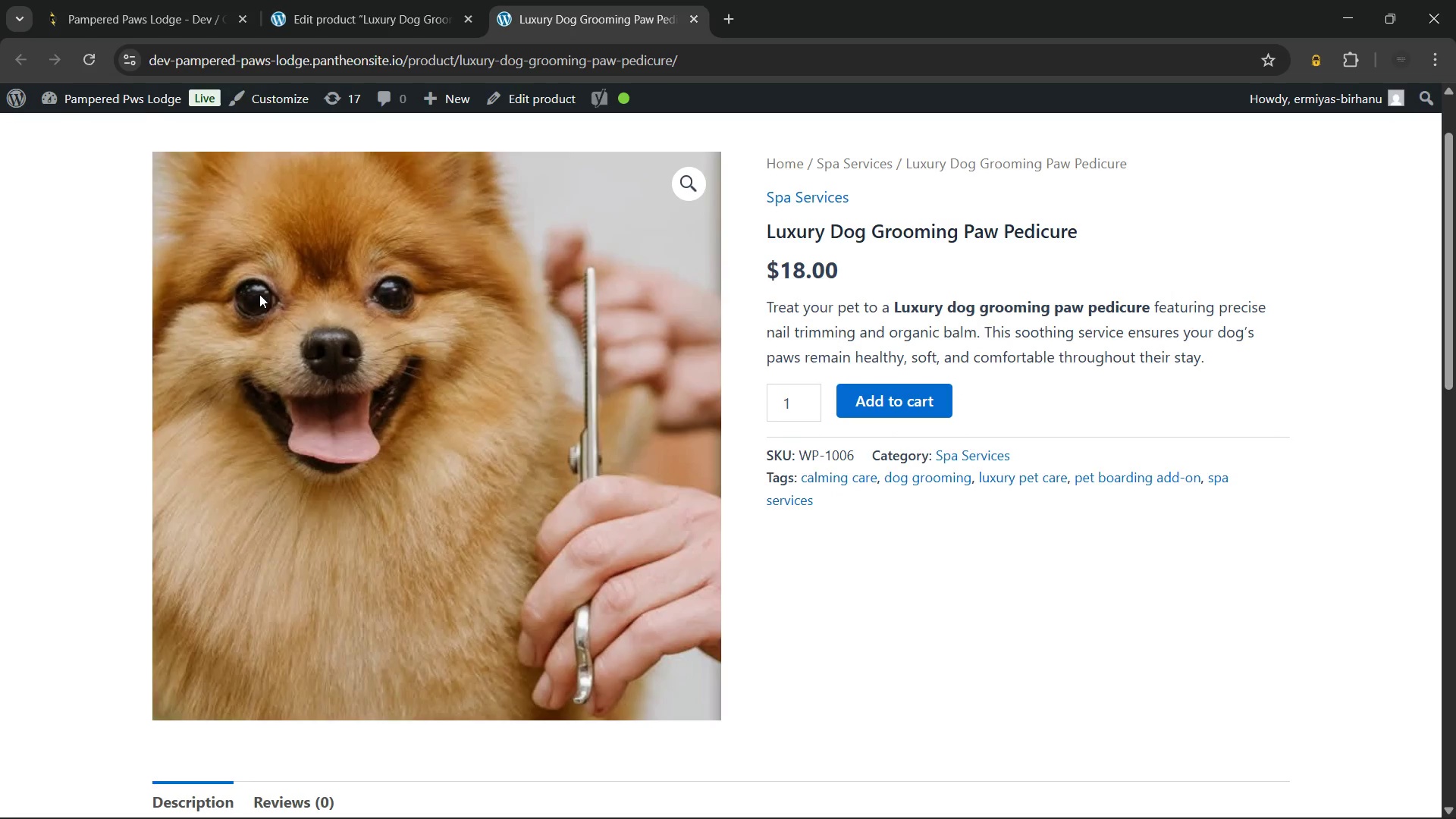 
wait(11.61)
 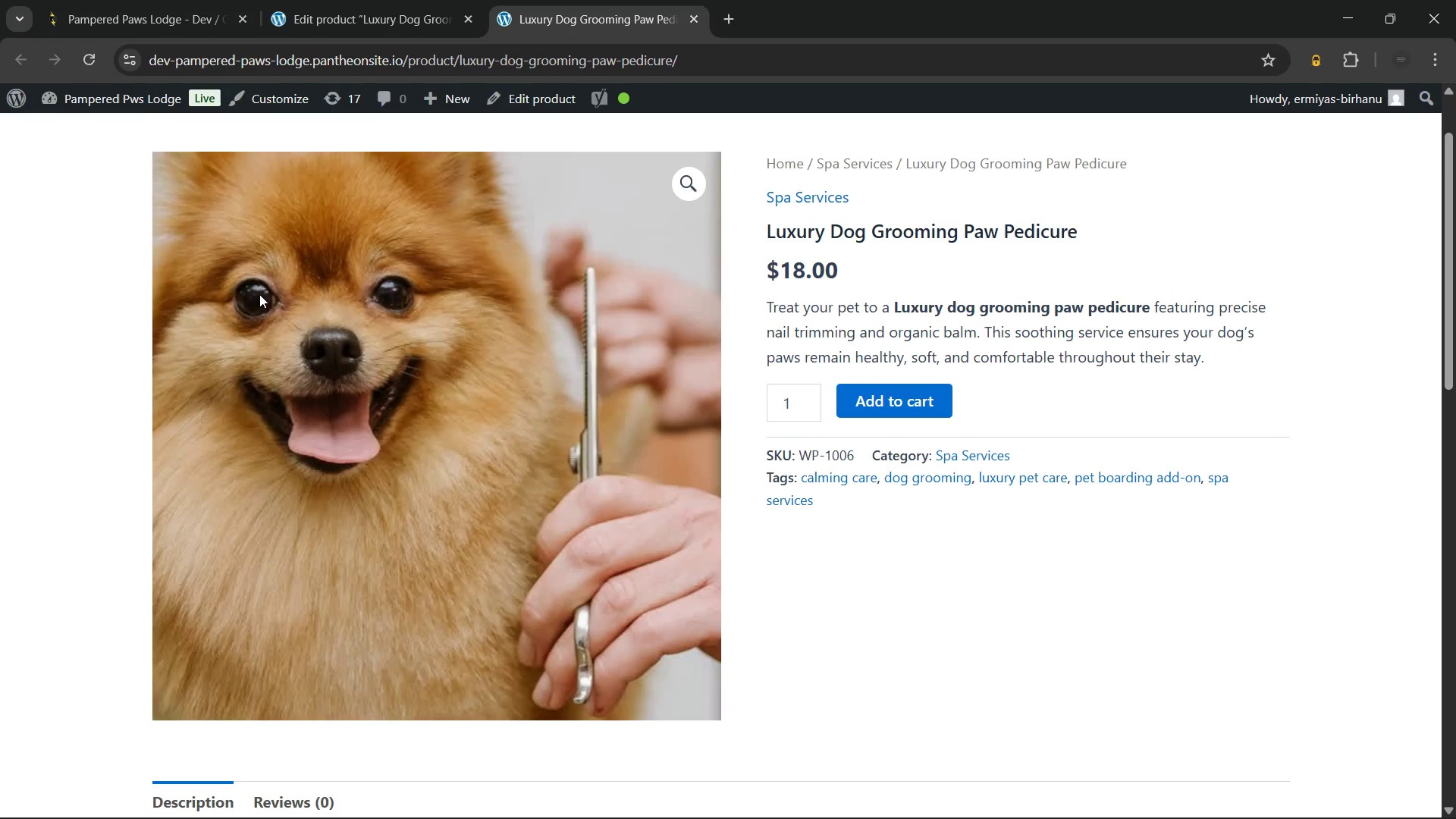 
left_click_drag(start_coordinate=[1220, 350], to_coordinate=[754, 299])
 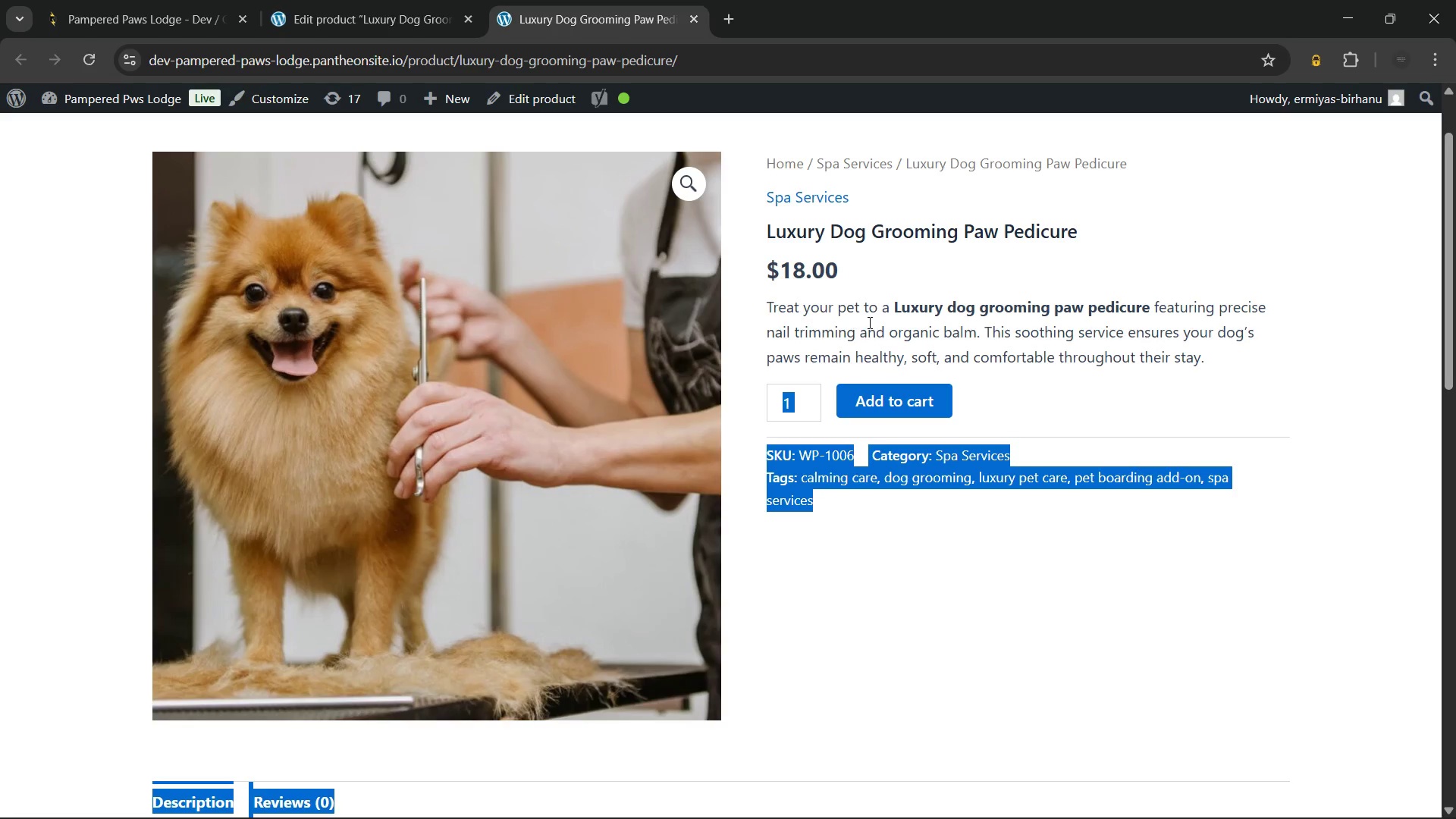 
left_click([868, 322])
 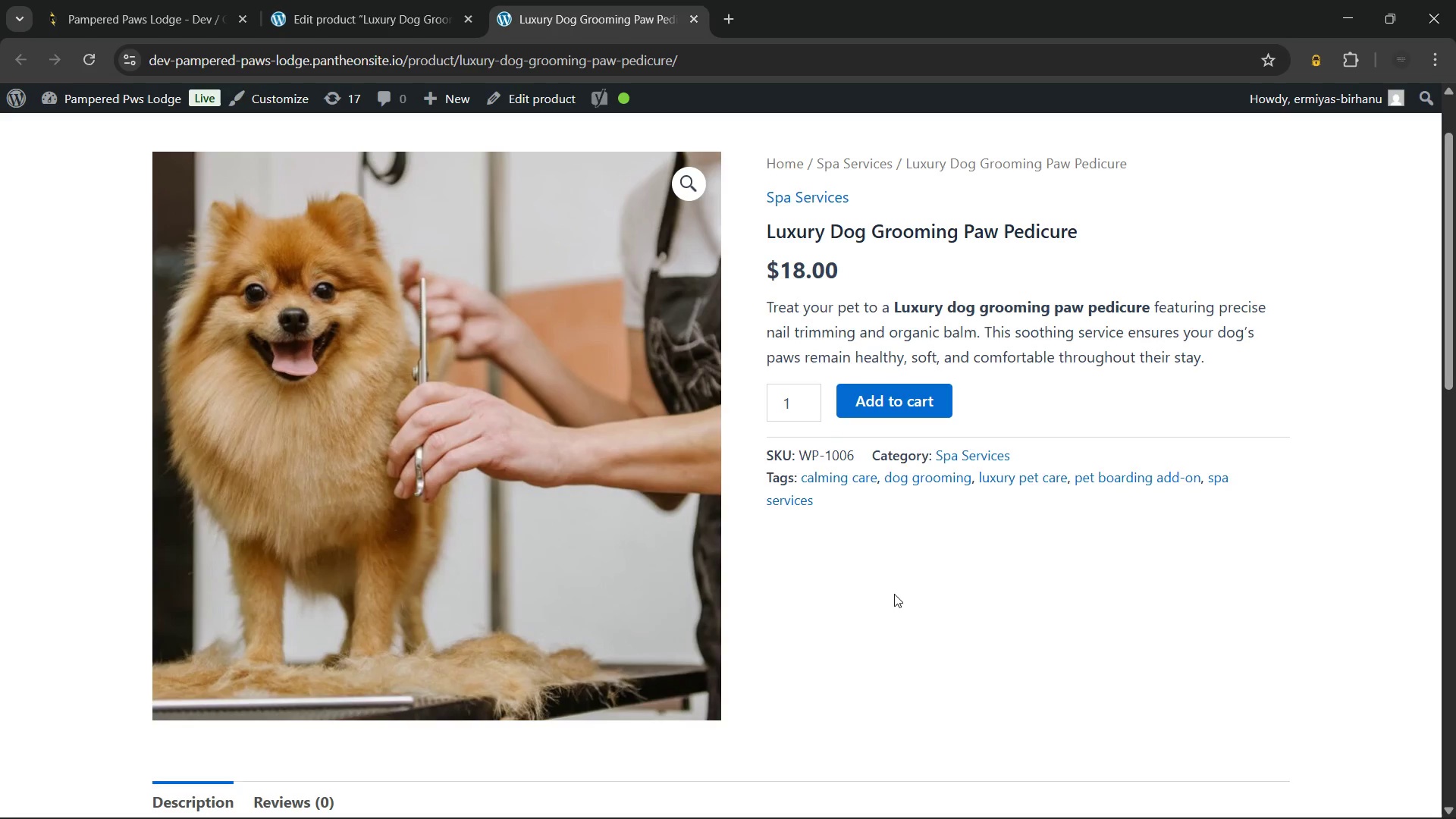 
scroll: coordinate [881, 588], scroll_direction: down, amount: 4.0
 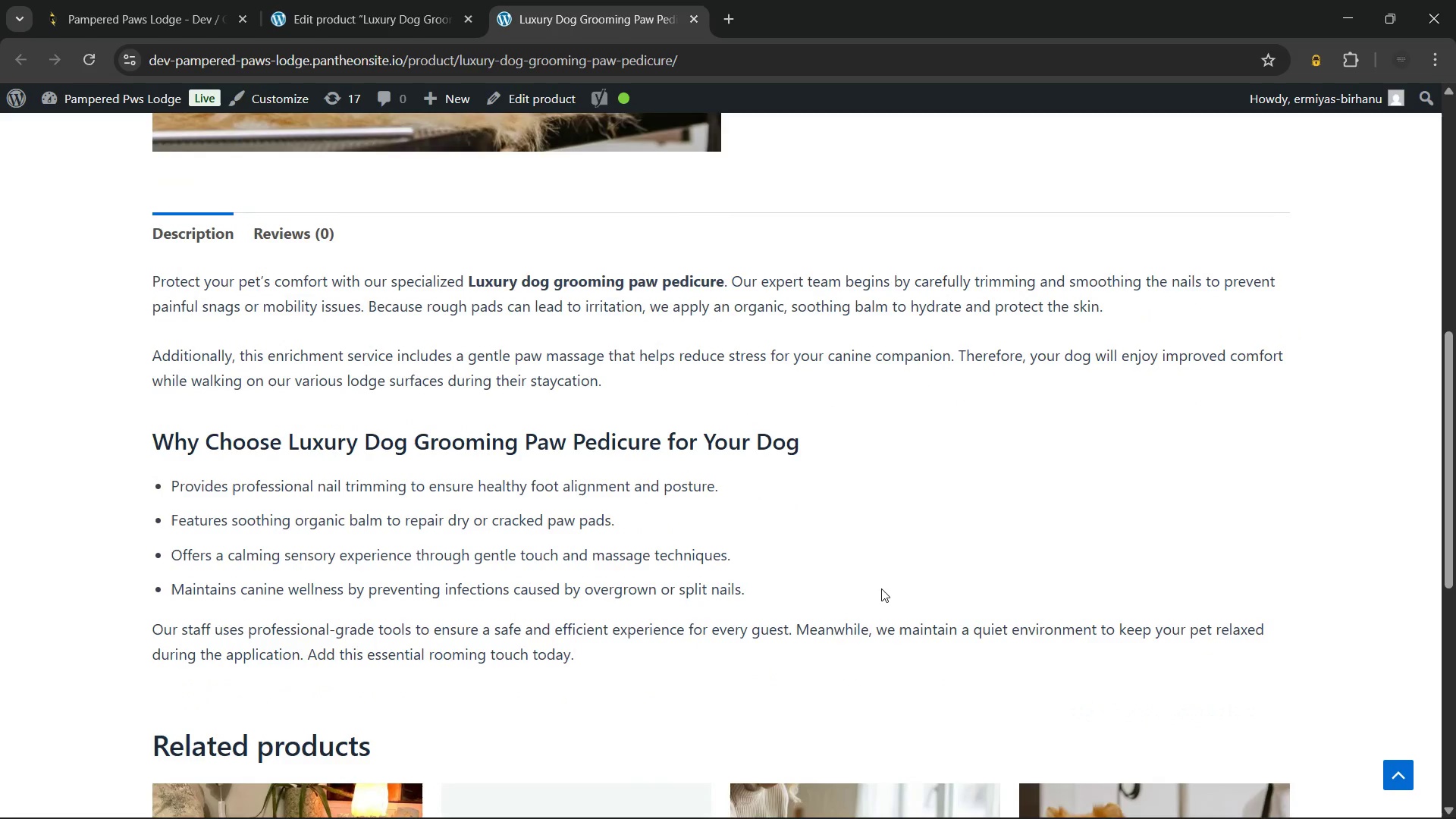 
wait(14.69)
 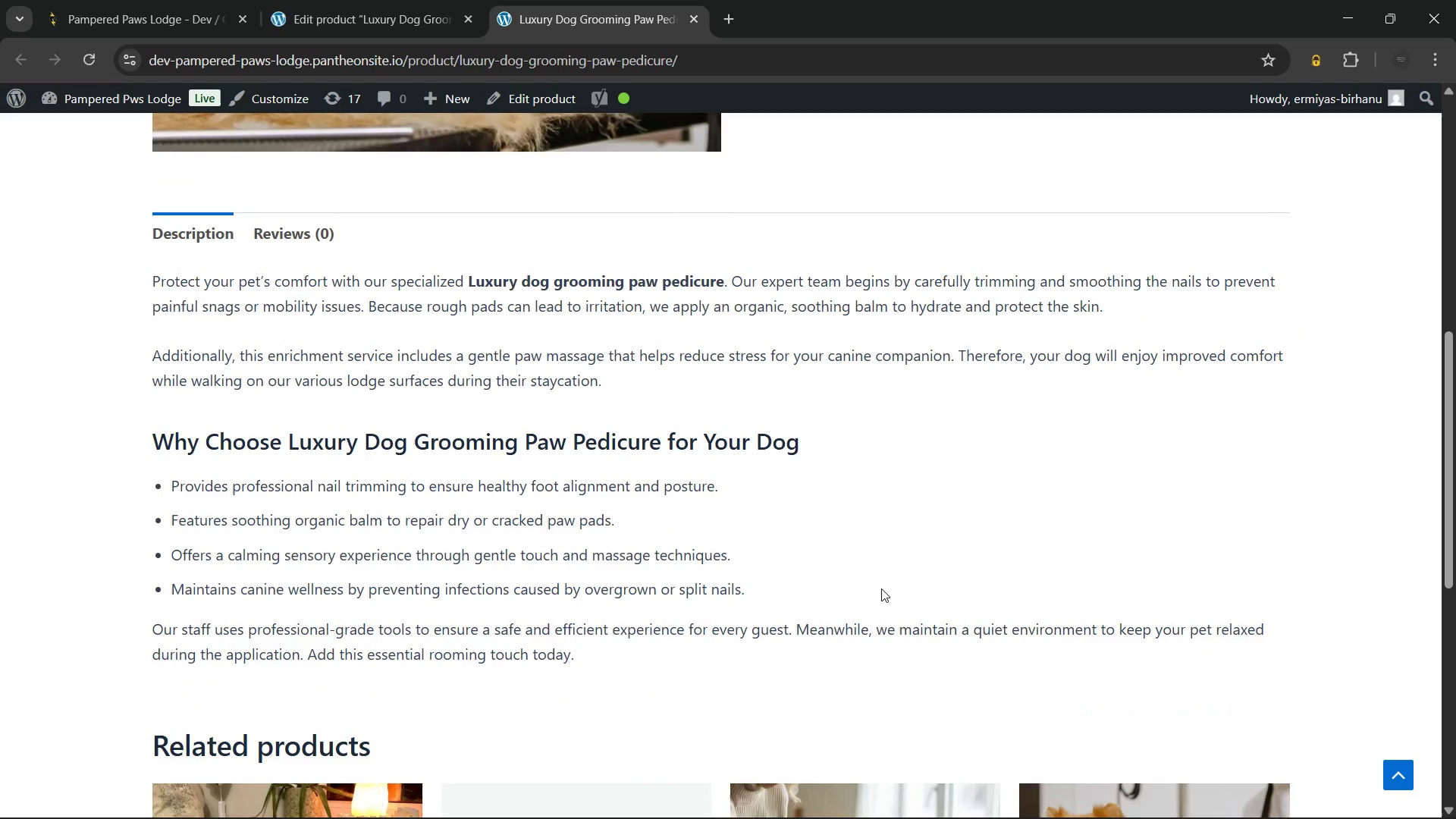 
scroll: coordinate [558, 471], scroll_direction: down, amount: 6.0
 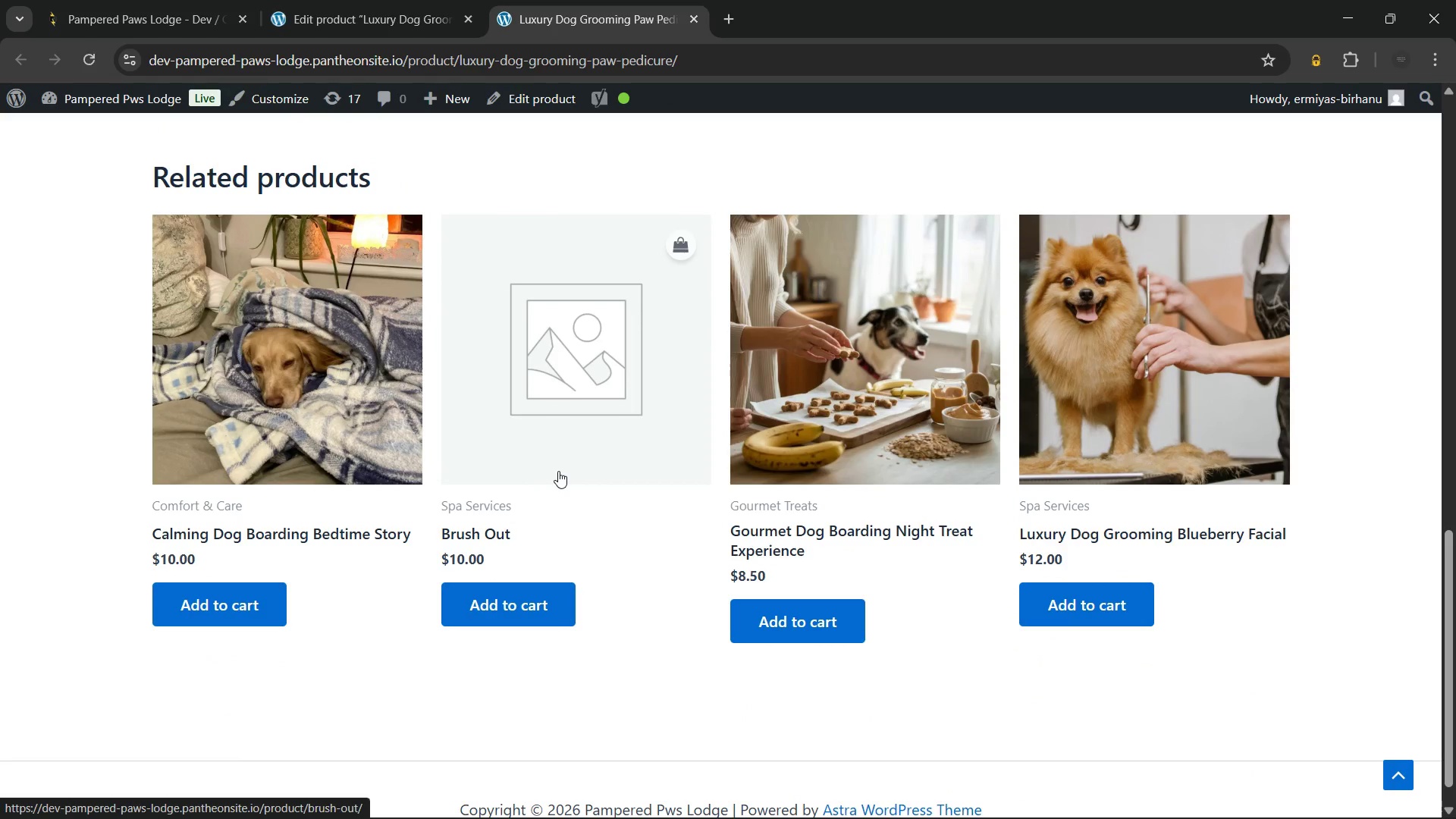 
scroll: coordinate [558, 471], scroll_direction: up, amount: 3.0
 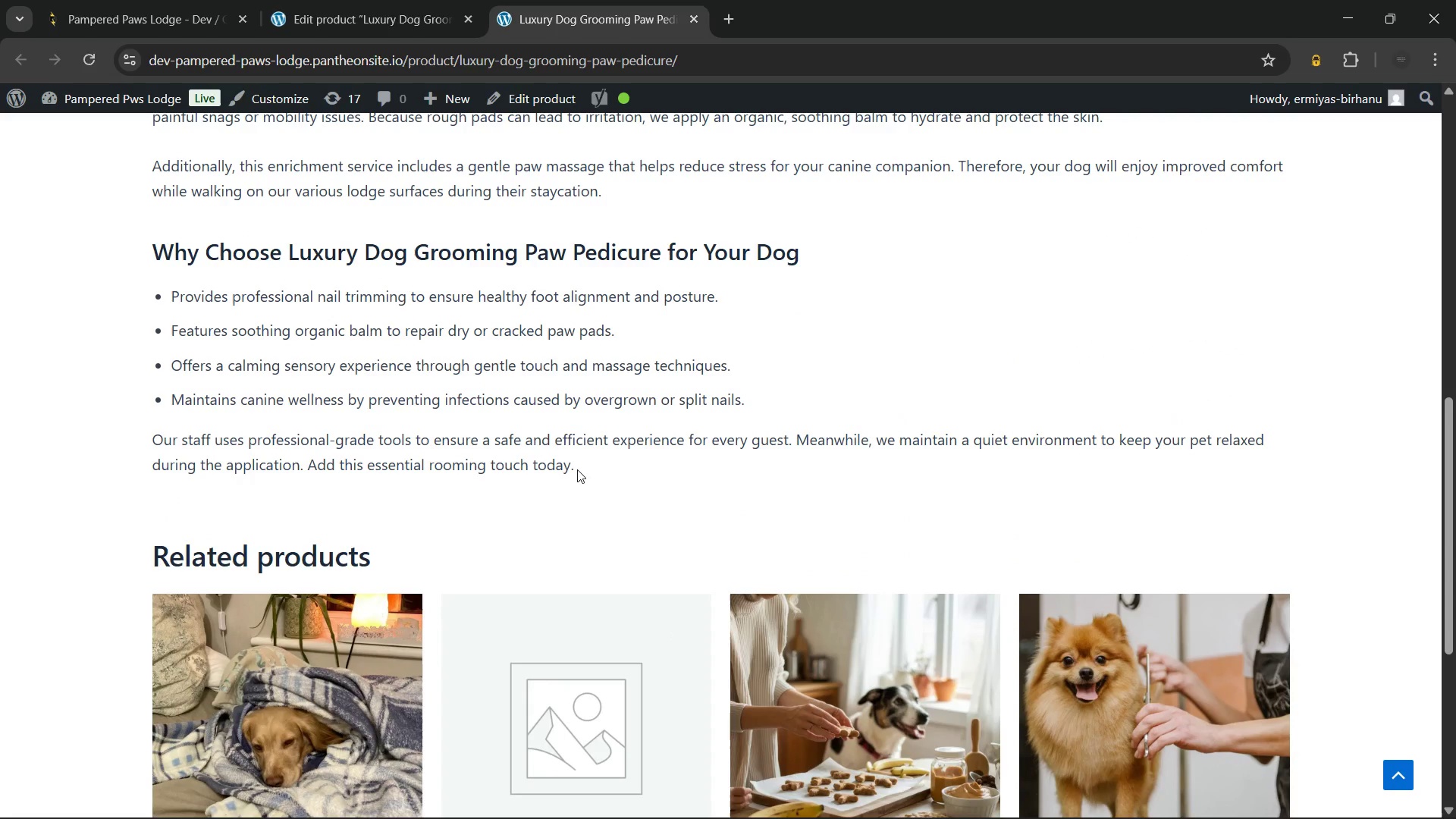 
left_click_drag(start_coordinate=[579, 469], to_coordinate=[124, 425])
 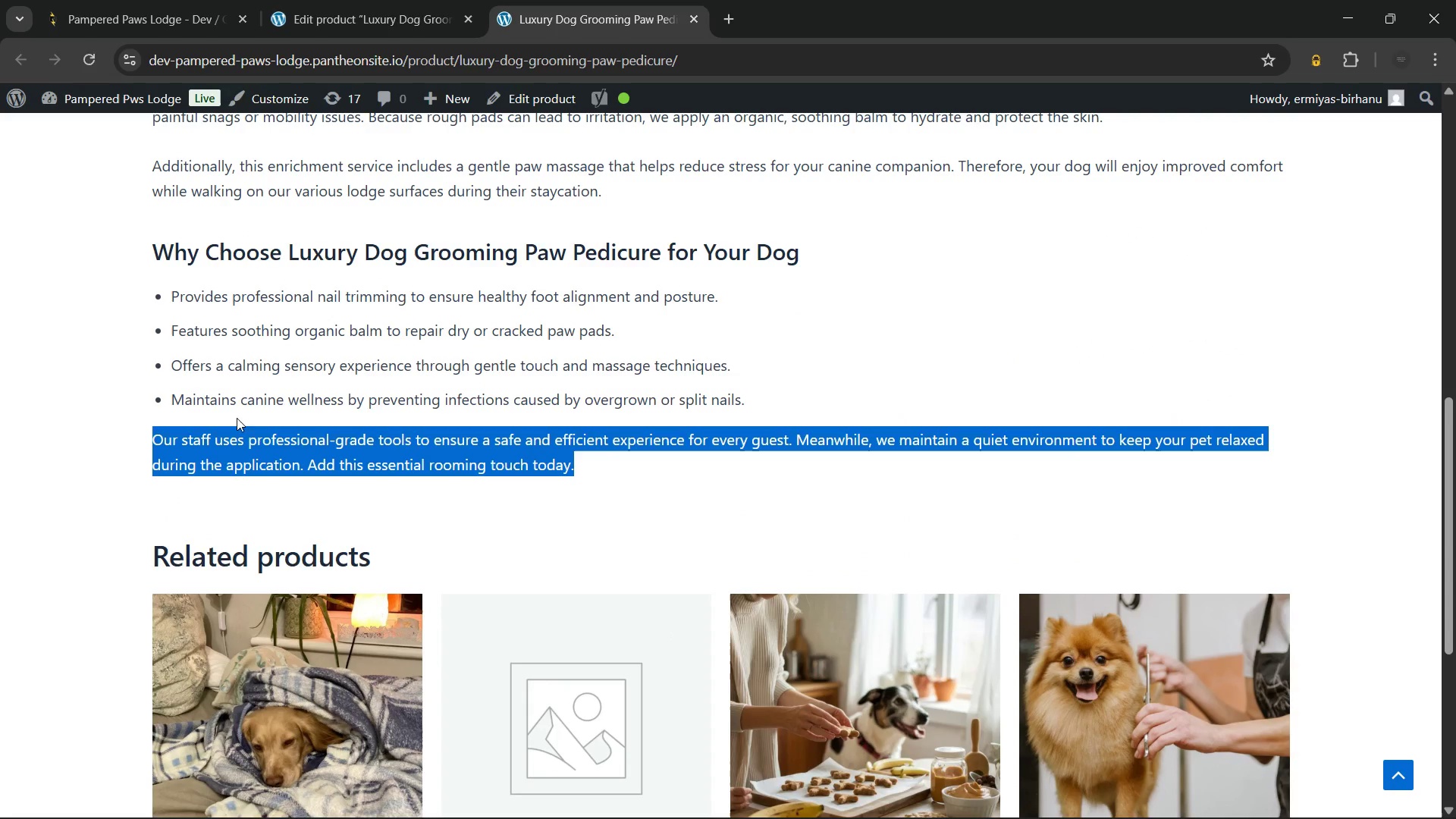 
left_click([773, 383])
 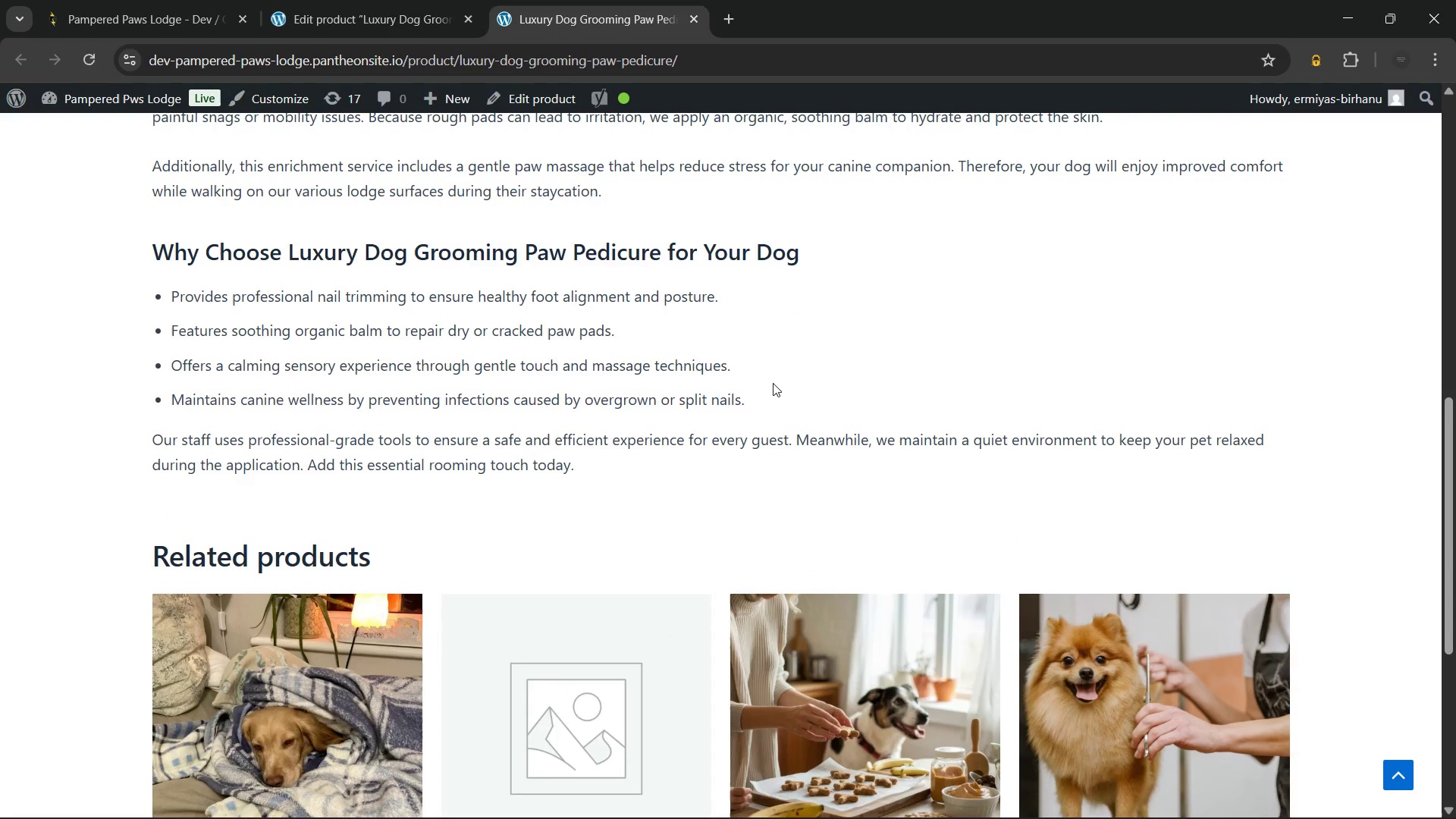 
scroll: coordinate [773, 383], scroll_direction: up, amount: 3.0
 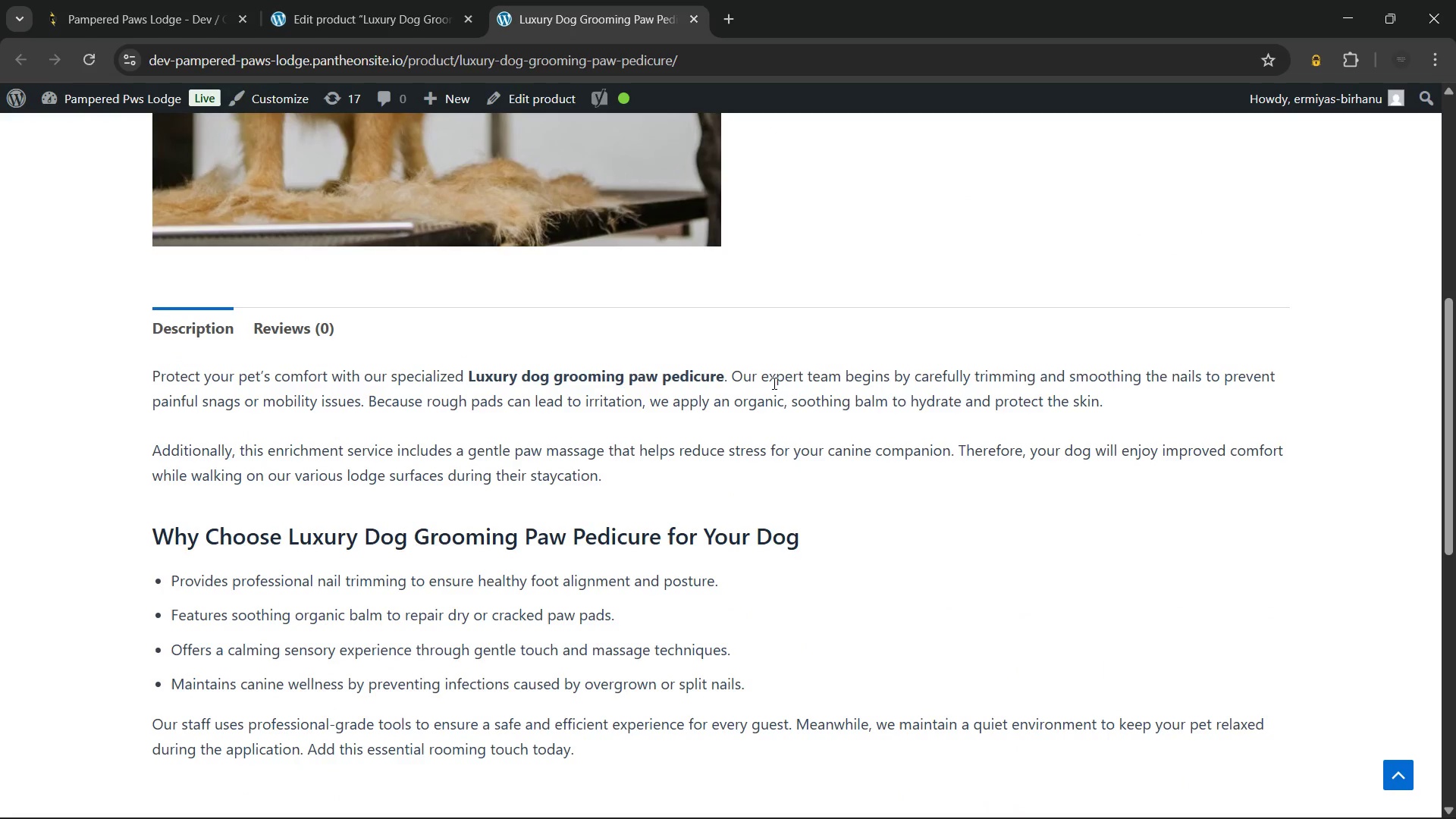 
wait(17.92)
 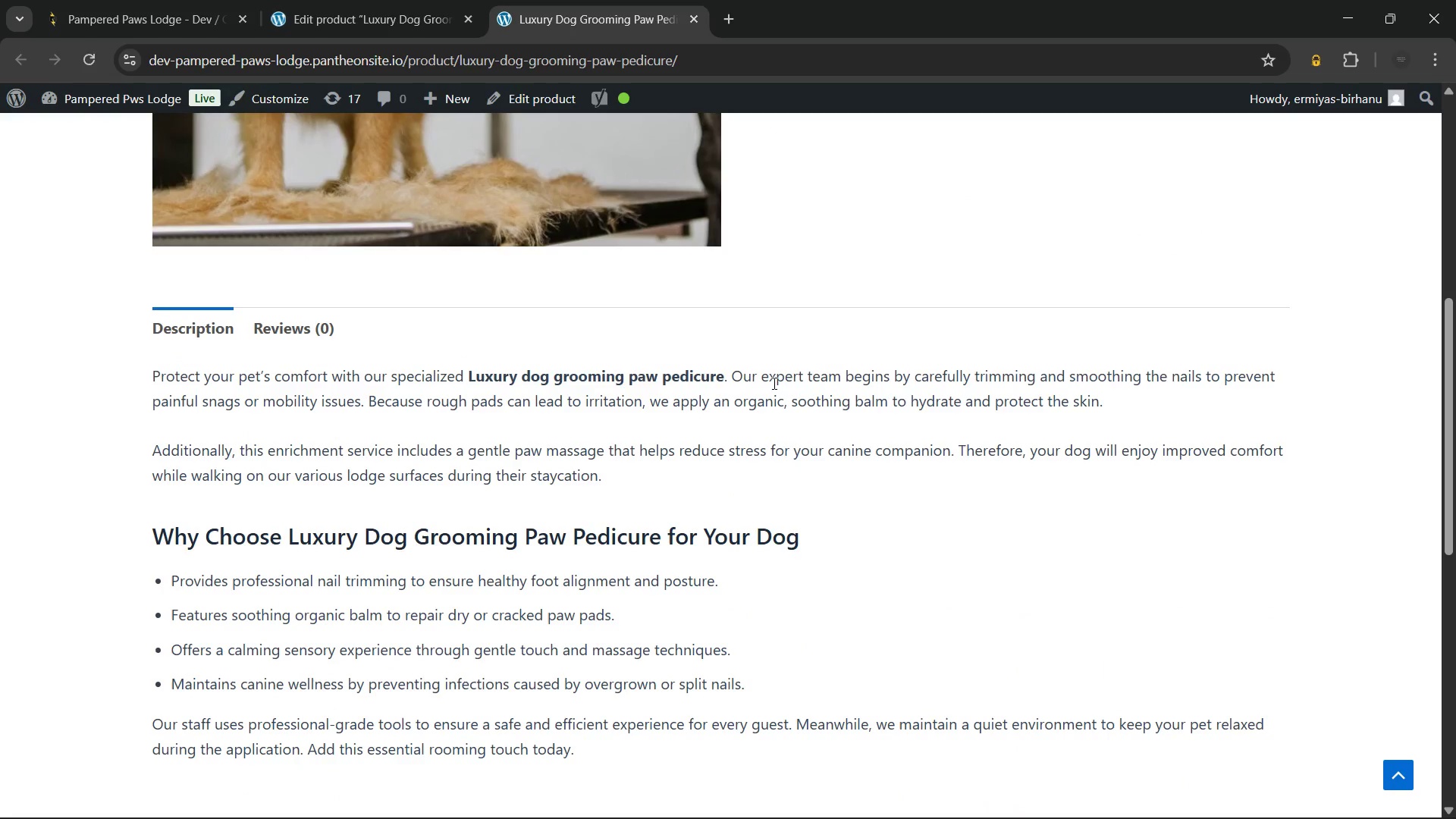 
scroll: coordinate [773, 383], scroll_direction: up, amount: 13.0
 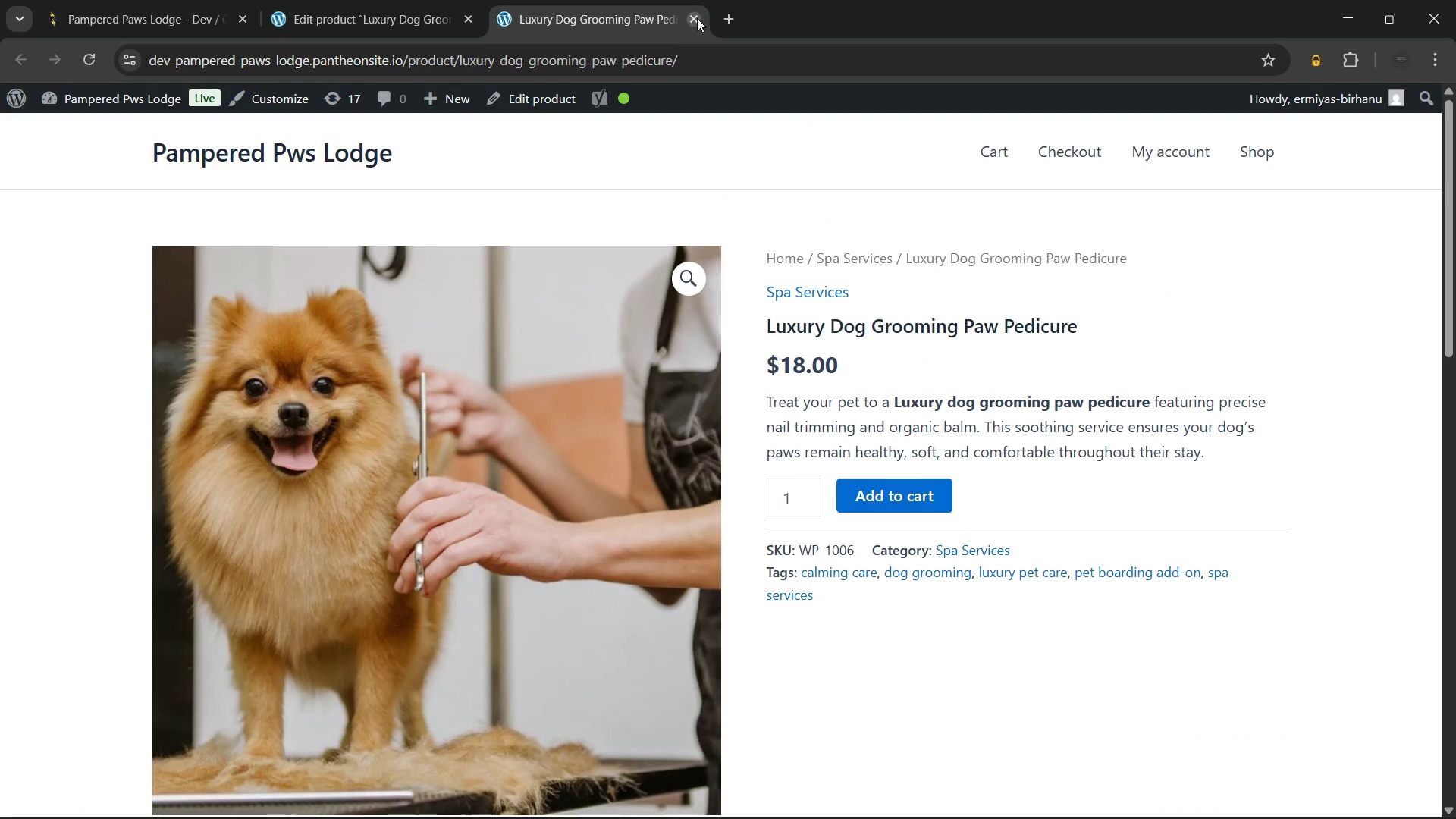 
left_click([697, 17])
 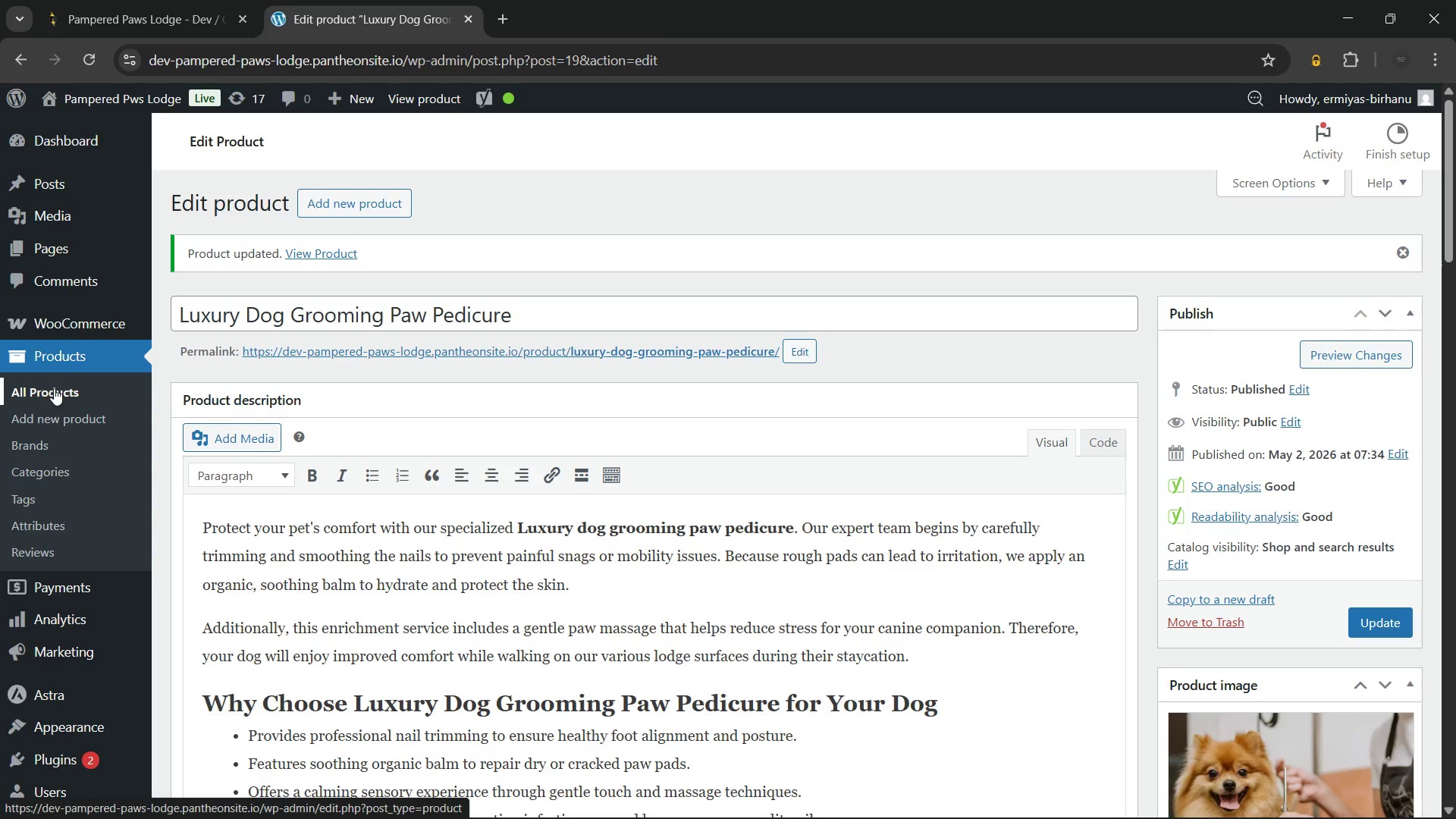 
left_click([55, 387])
 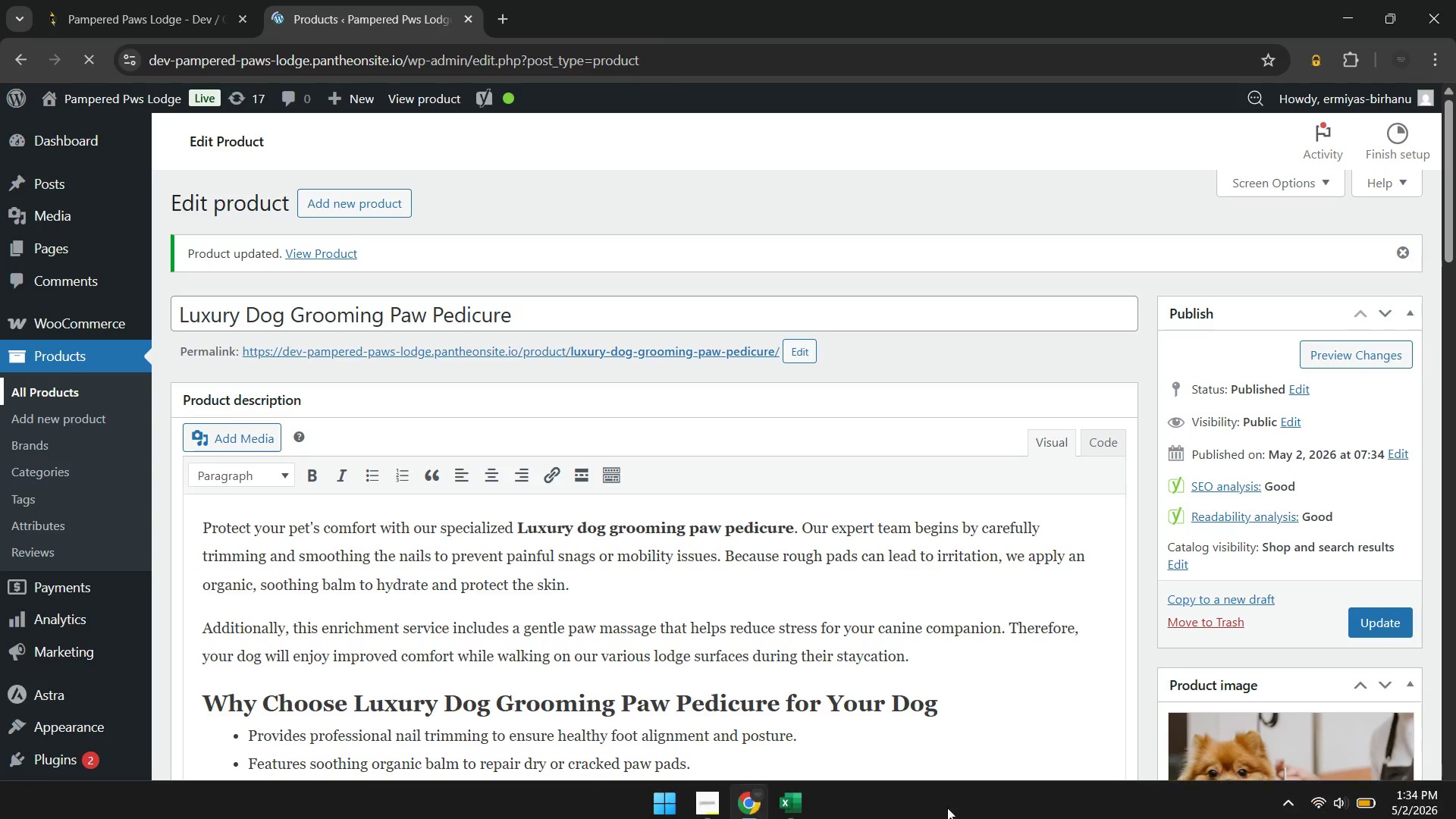 
left_click([777, 805])
 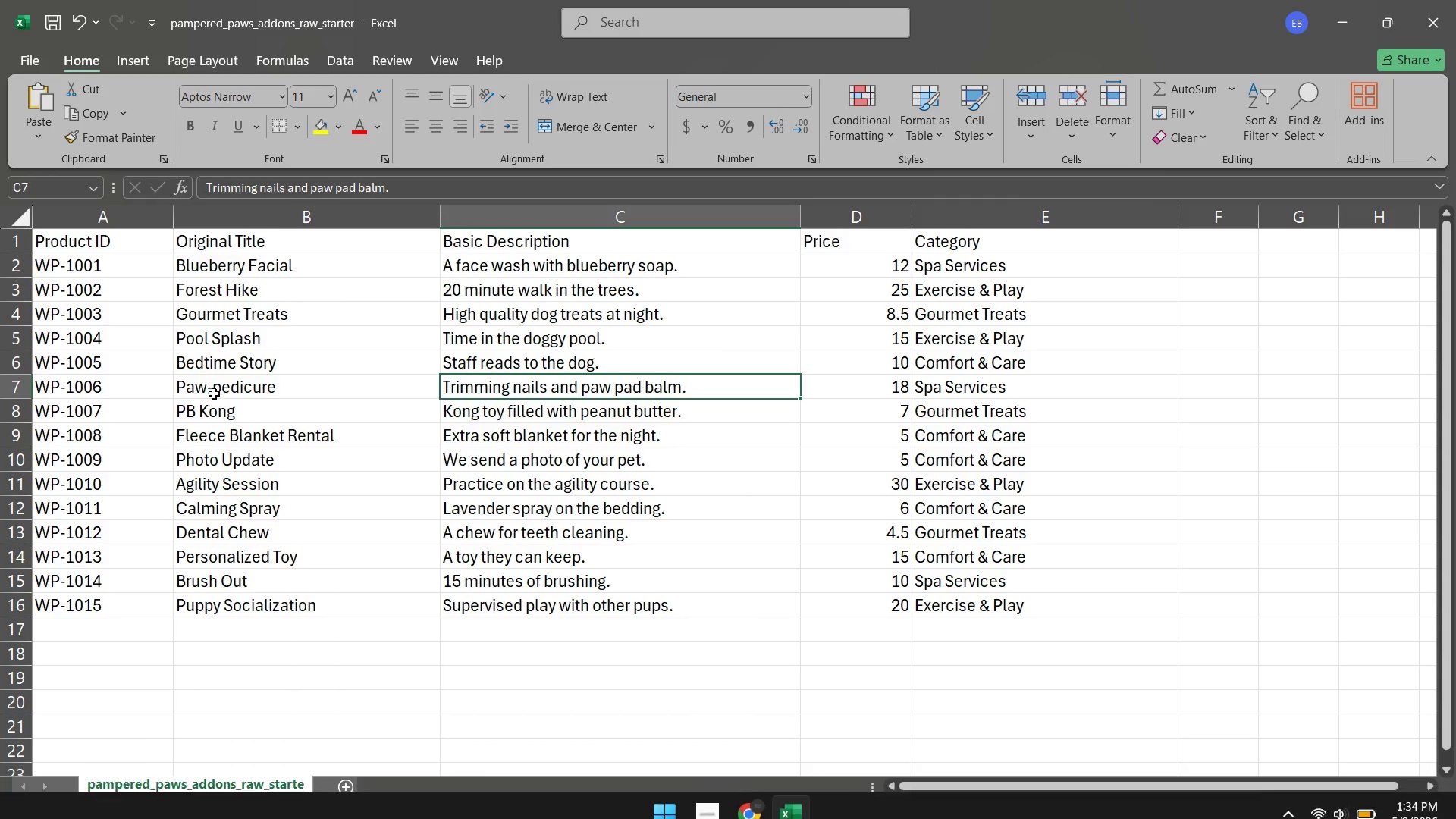 
left_click([214, 394])
 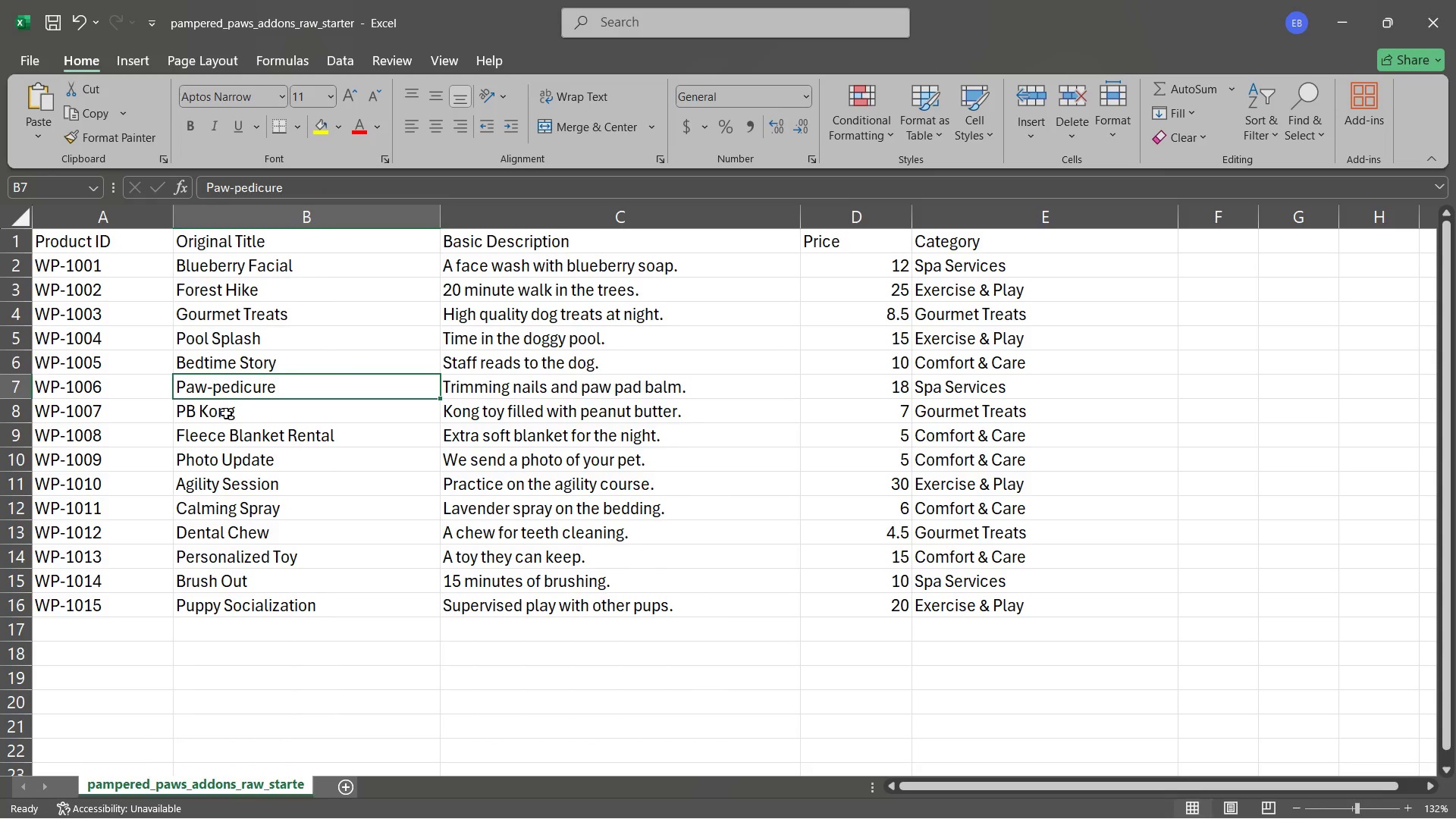 
left_click([226, 413])
 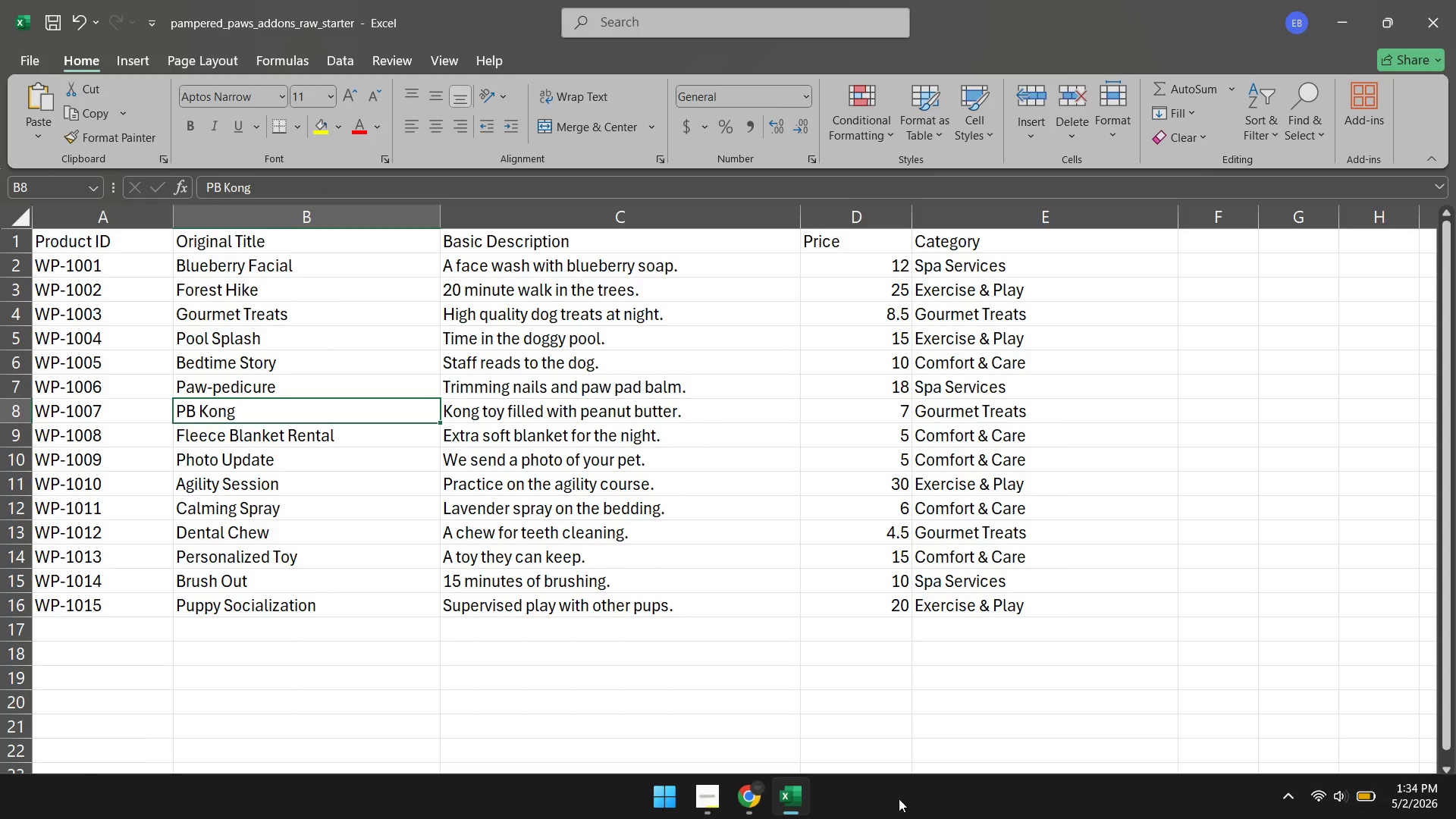 
left_click([745, 791])
 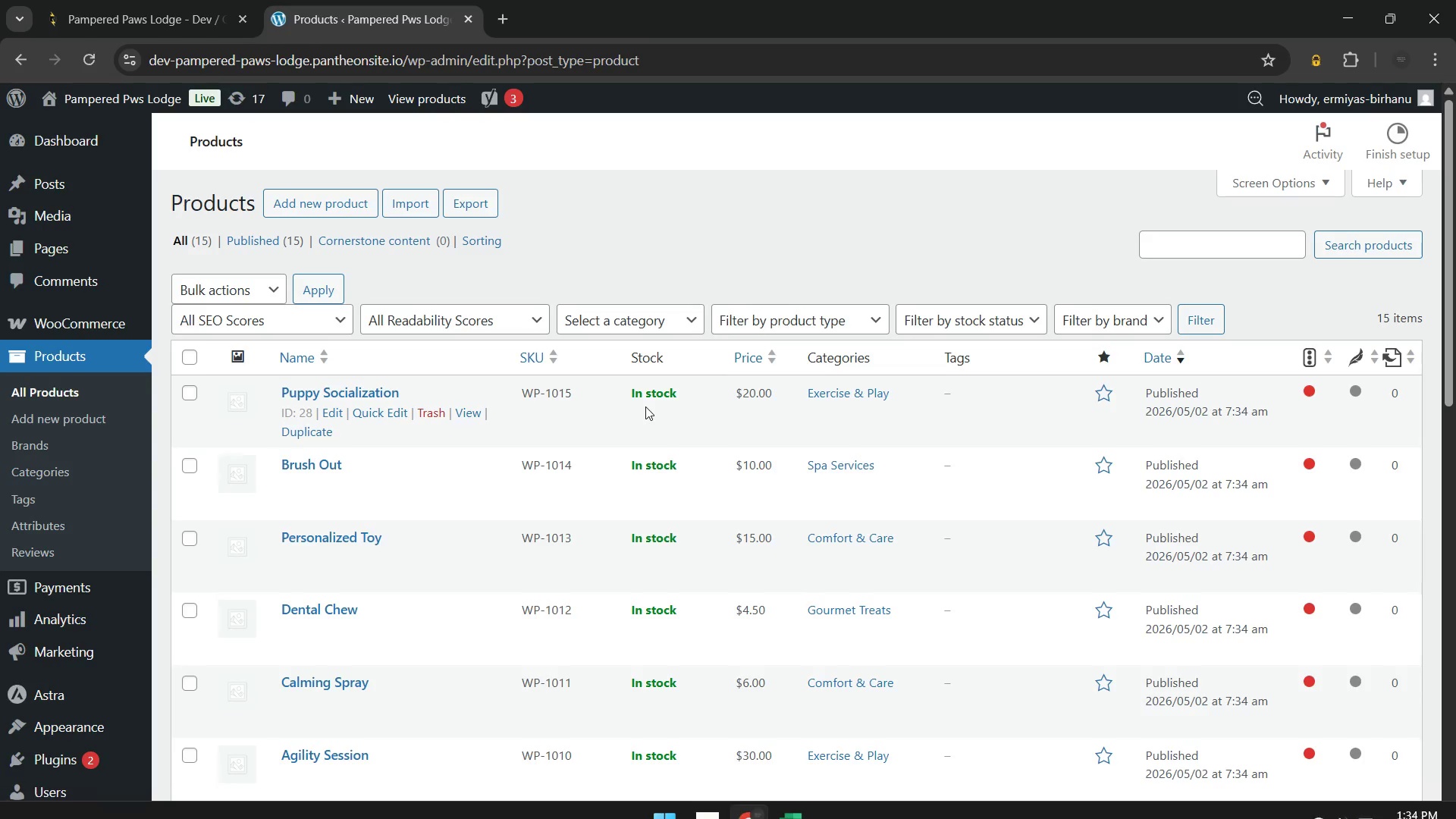 
scroll: coordinate [645, 406], scroll_direction: down, amount: 11.0
 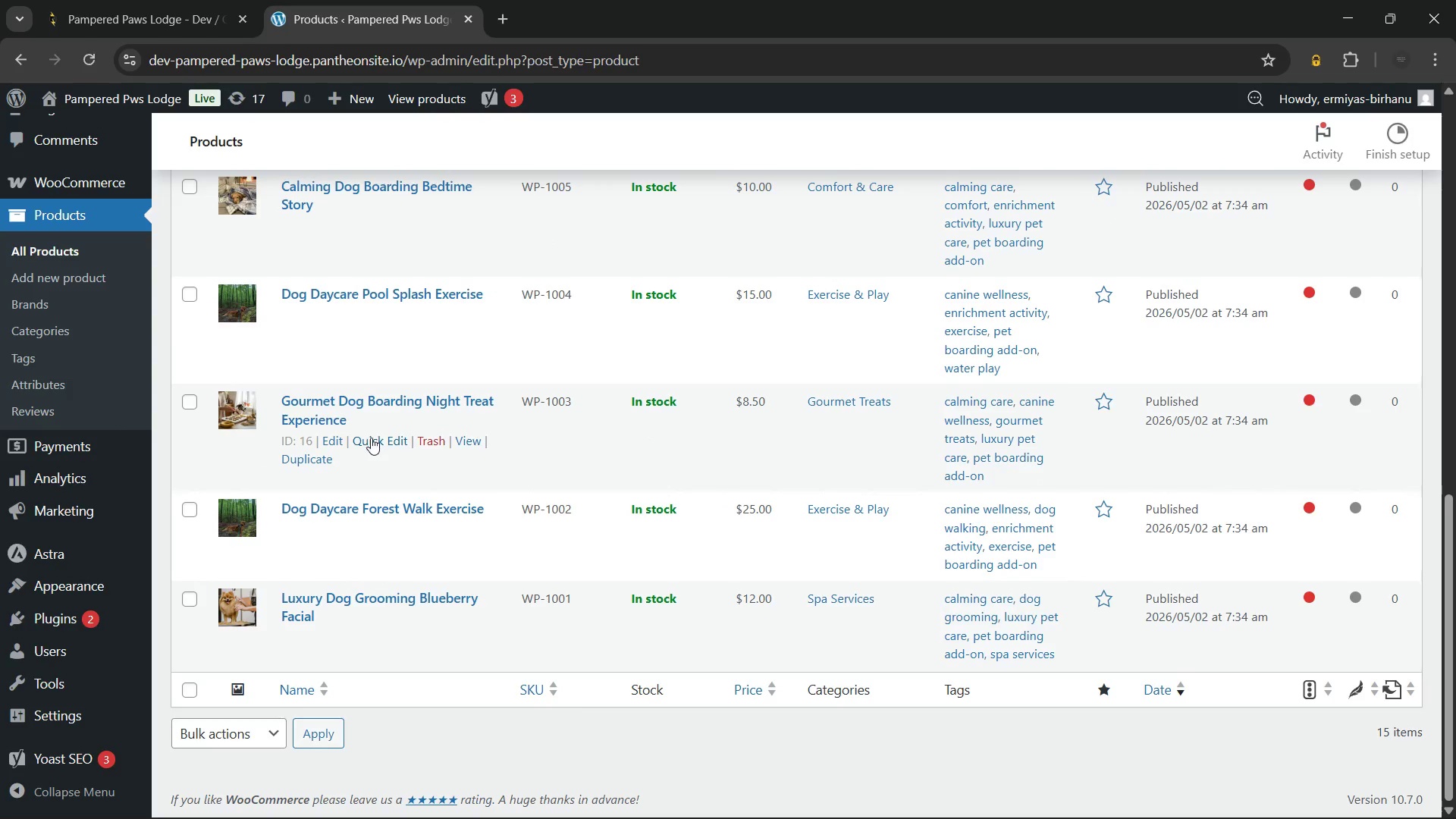 
left_click([371, 438])
 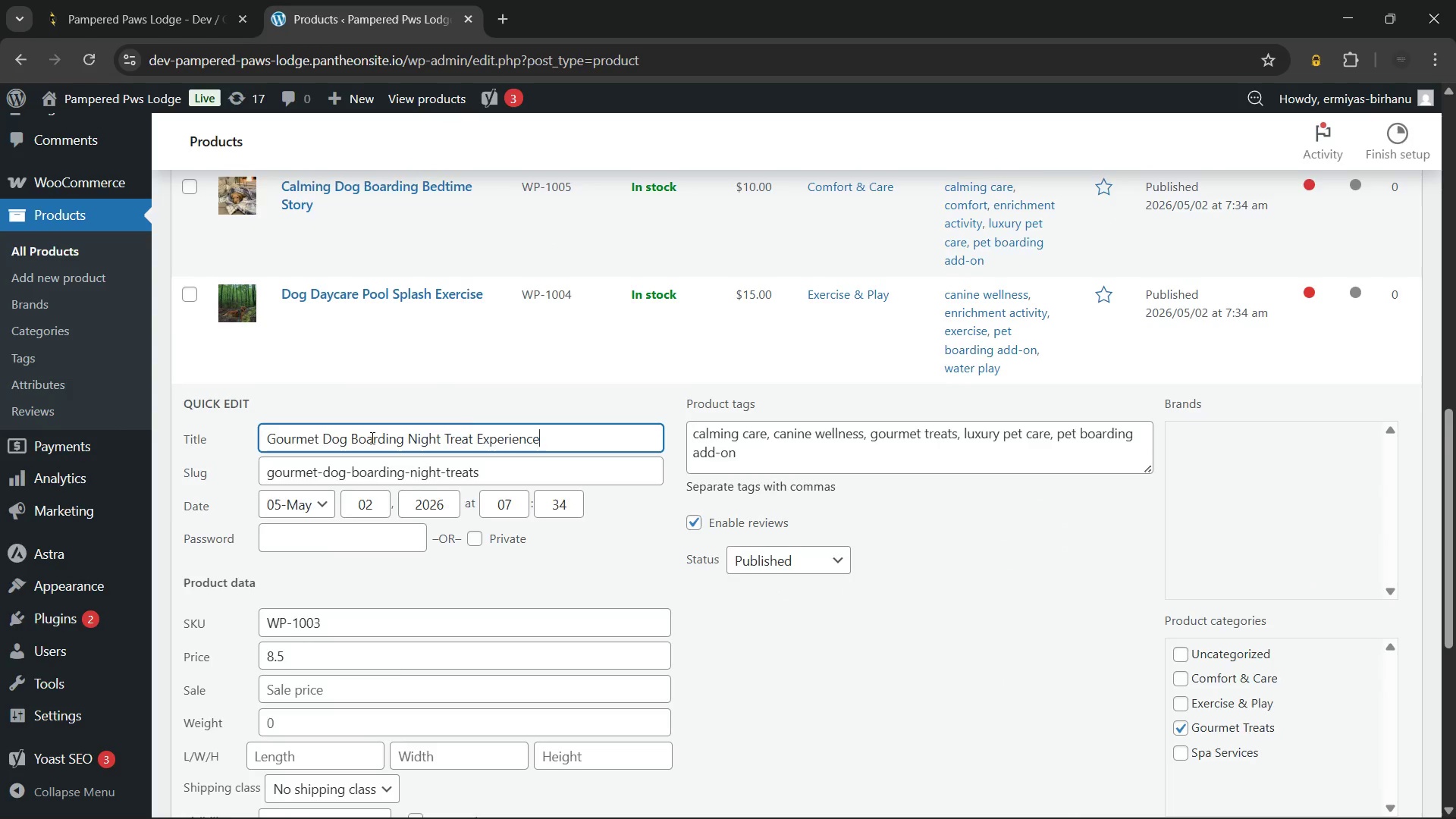 
scroll: coordinate [371, 438], scroll_direction: down, amount: 4.0
 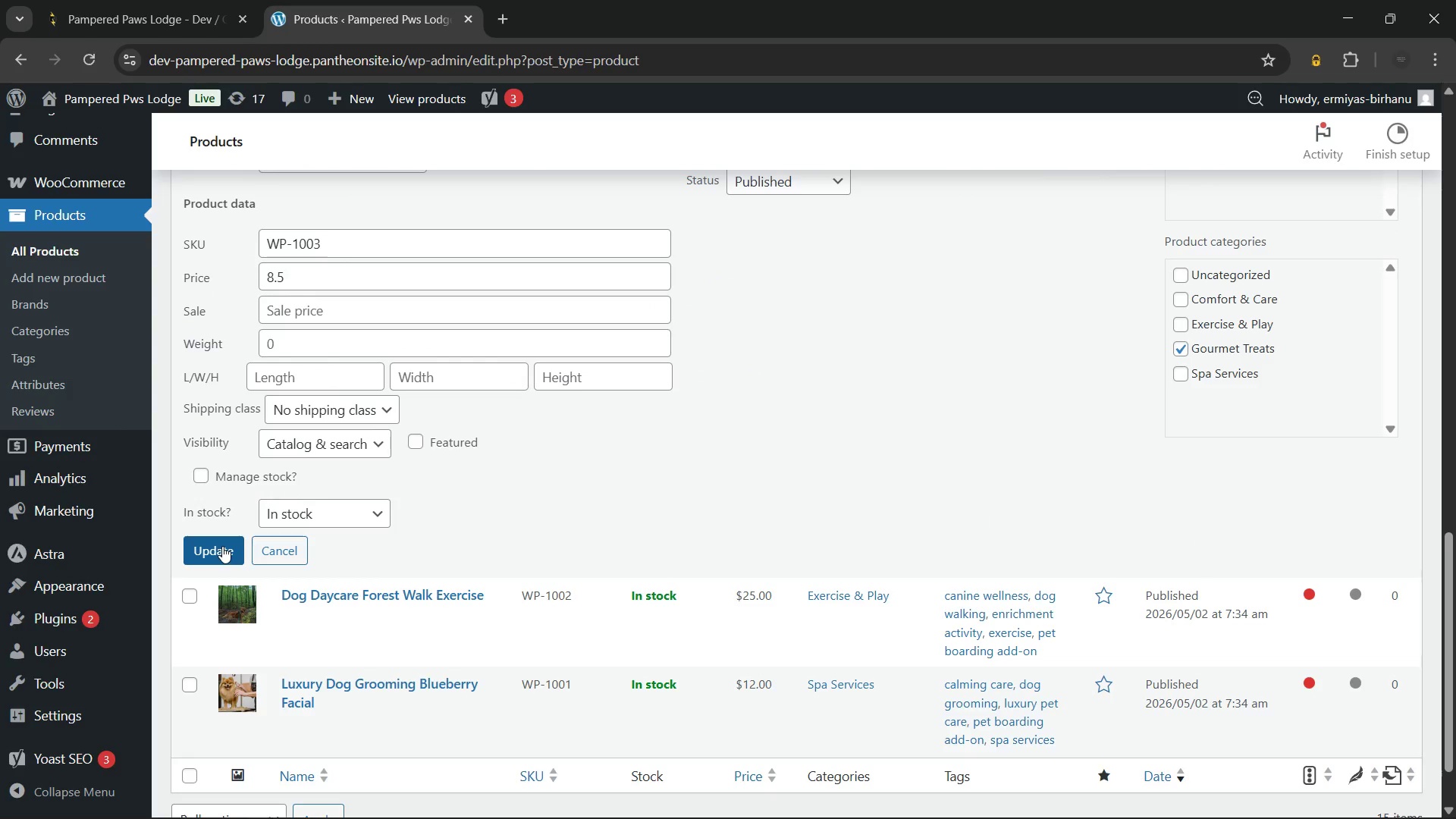 
left_click([222, 546])
 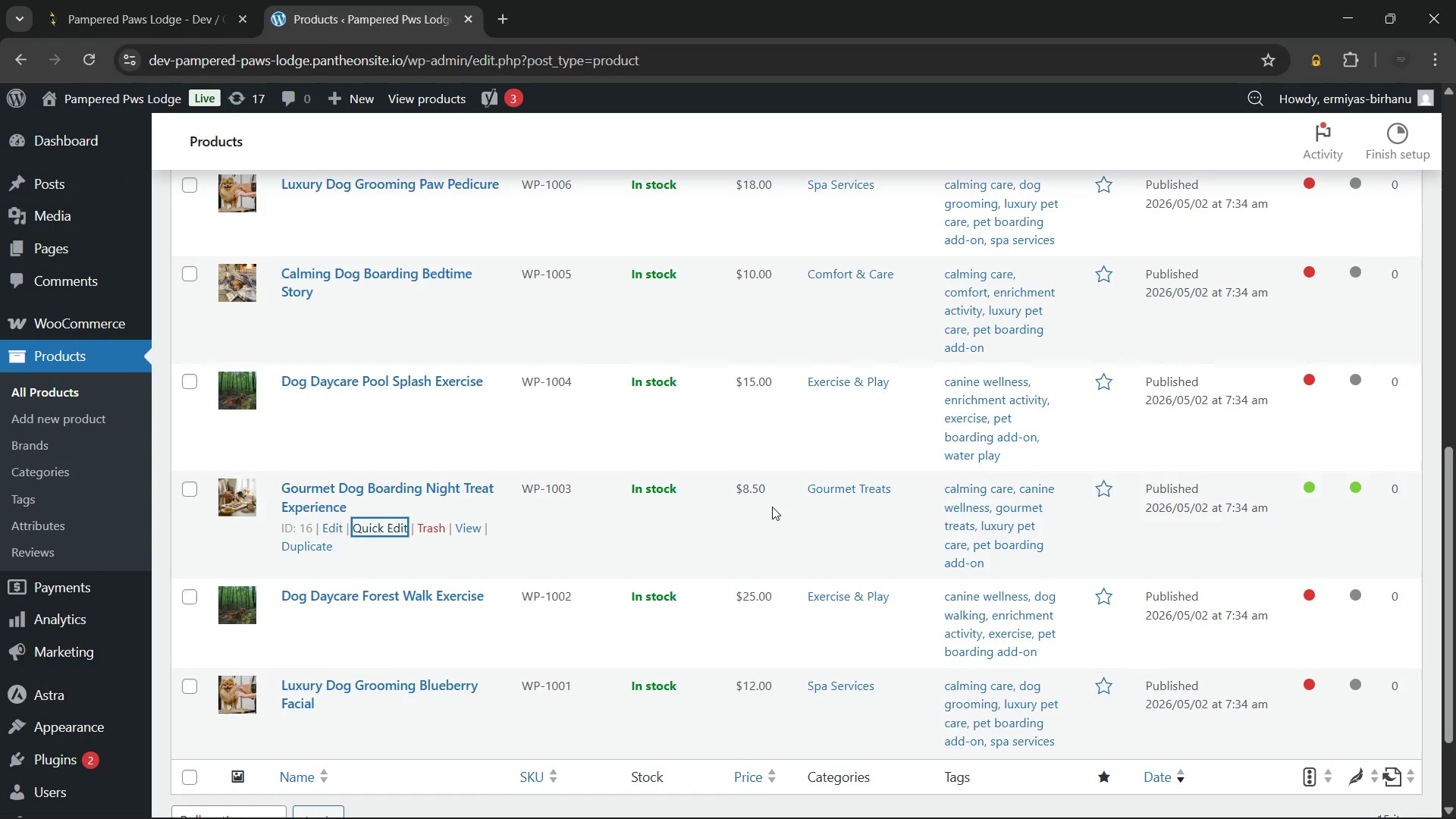 
scroll: coordinate [773, 507], scroll_direction: down, amount: 2.0
 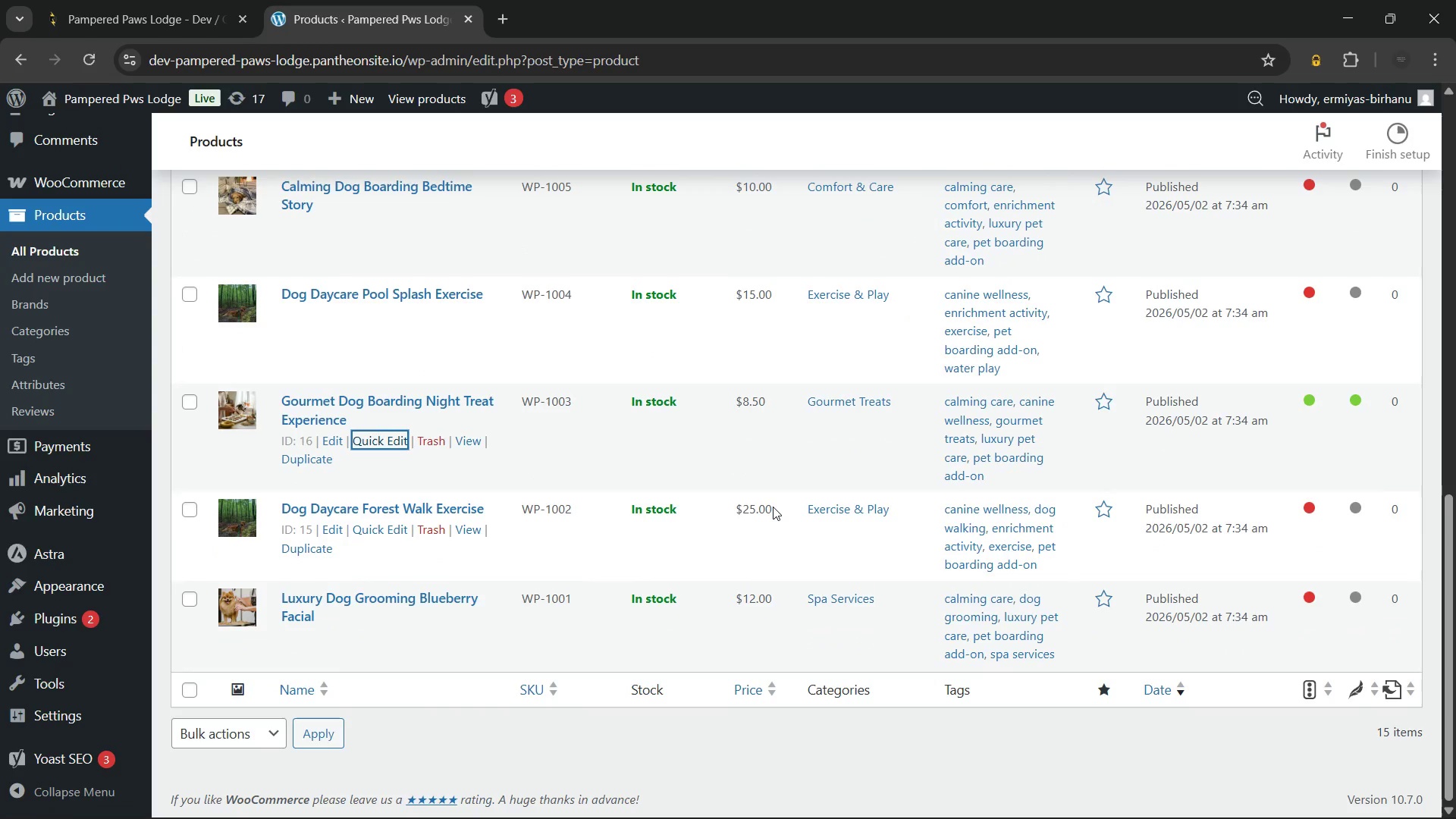 
scroll: coordinate [773, 507], scroll_direction: up, amount: 2.0
 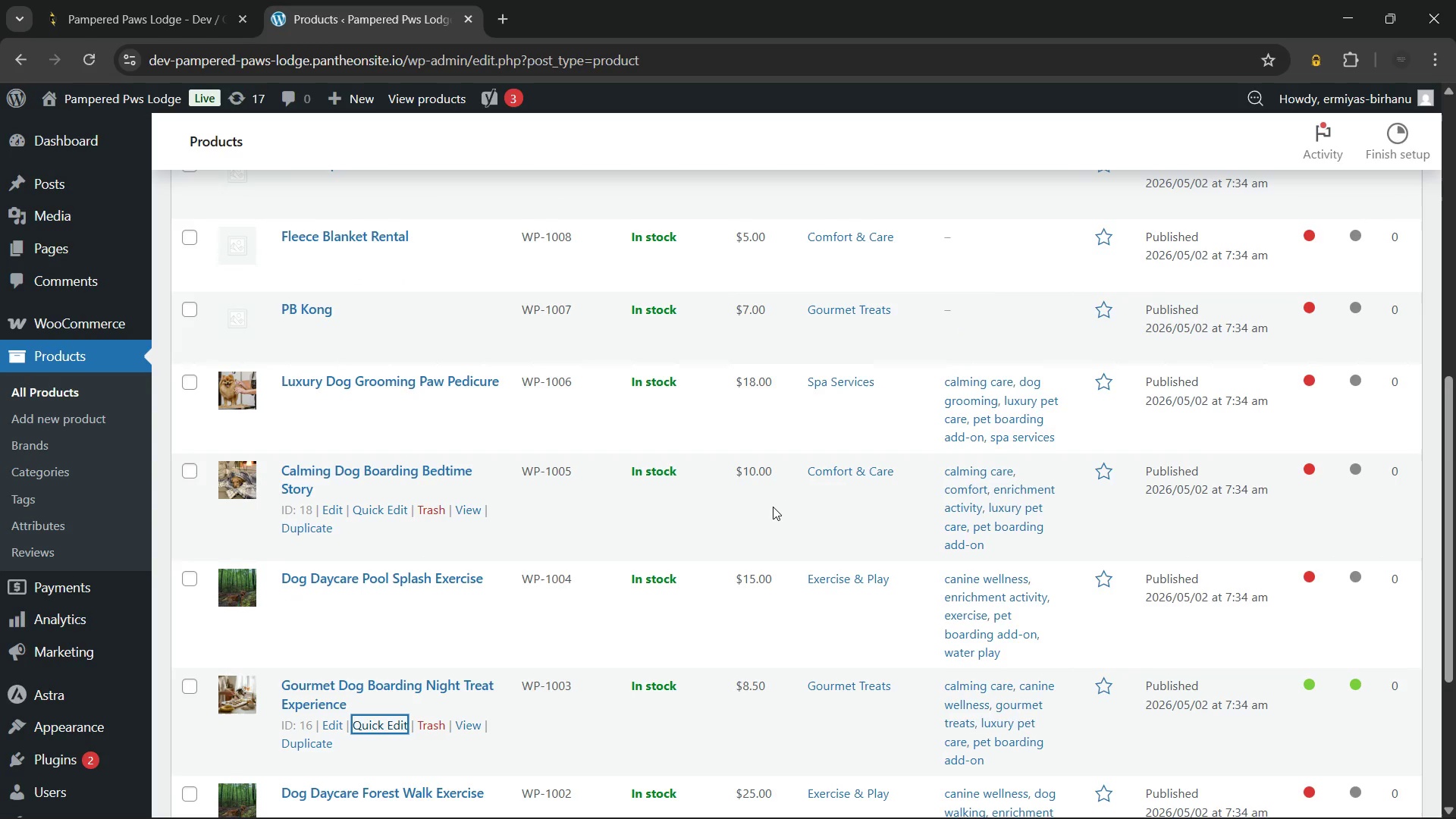 
wait(5.57)
 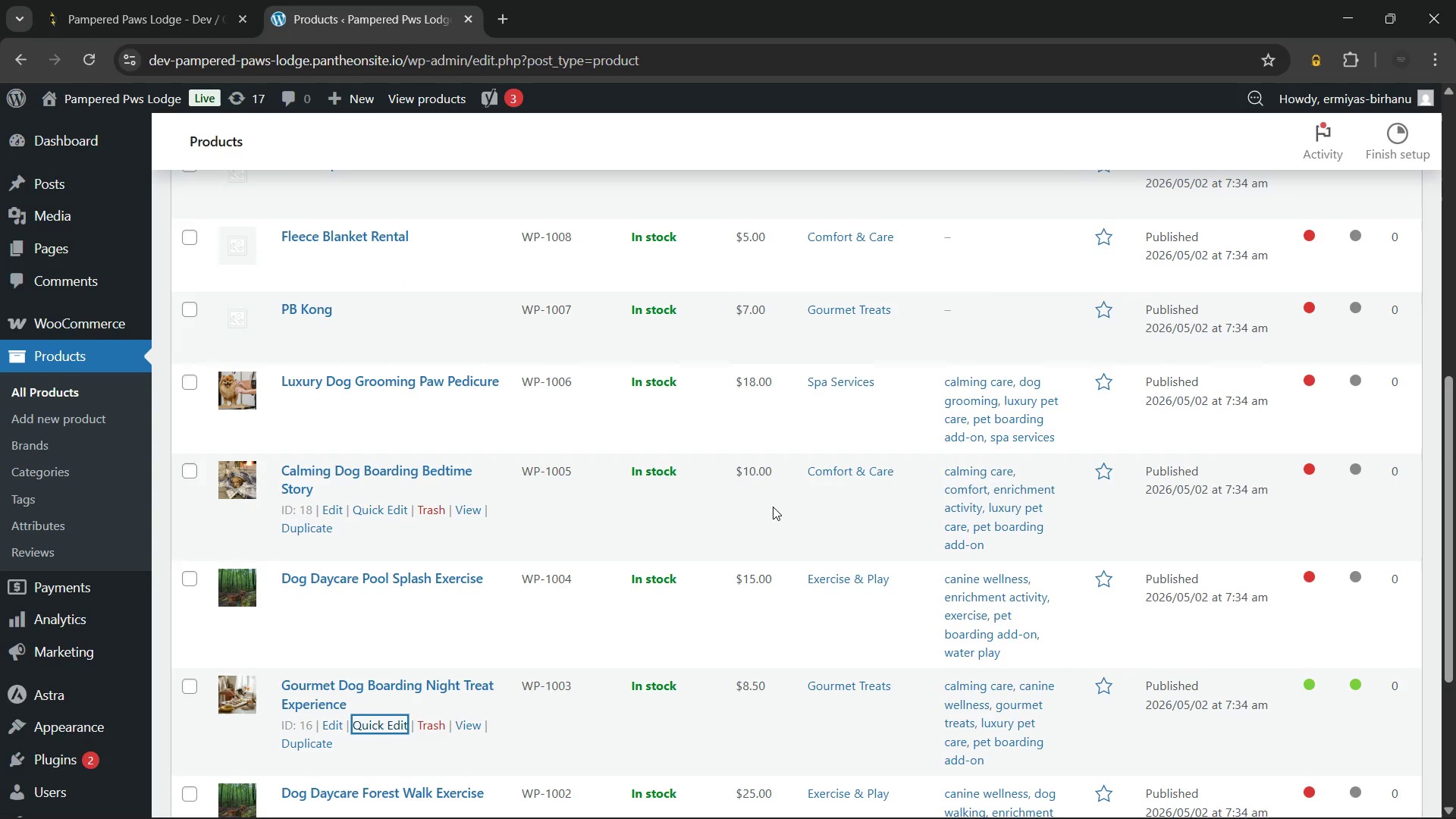 
scroll: coordinate [773, 507], scroll_direction: up, amount: 2.0
 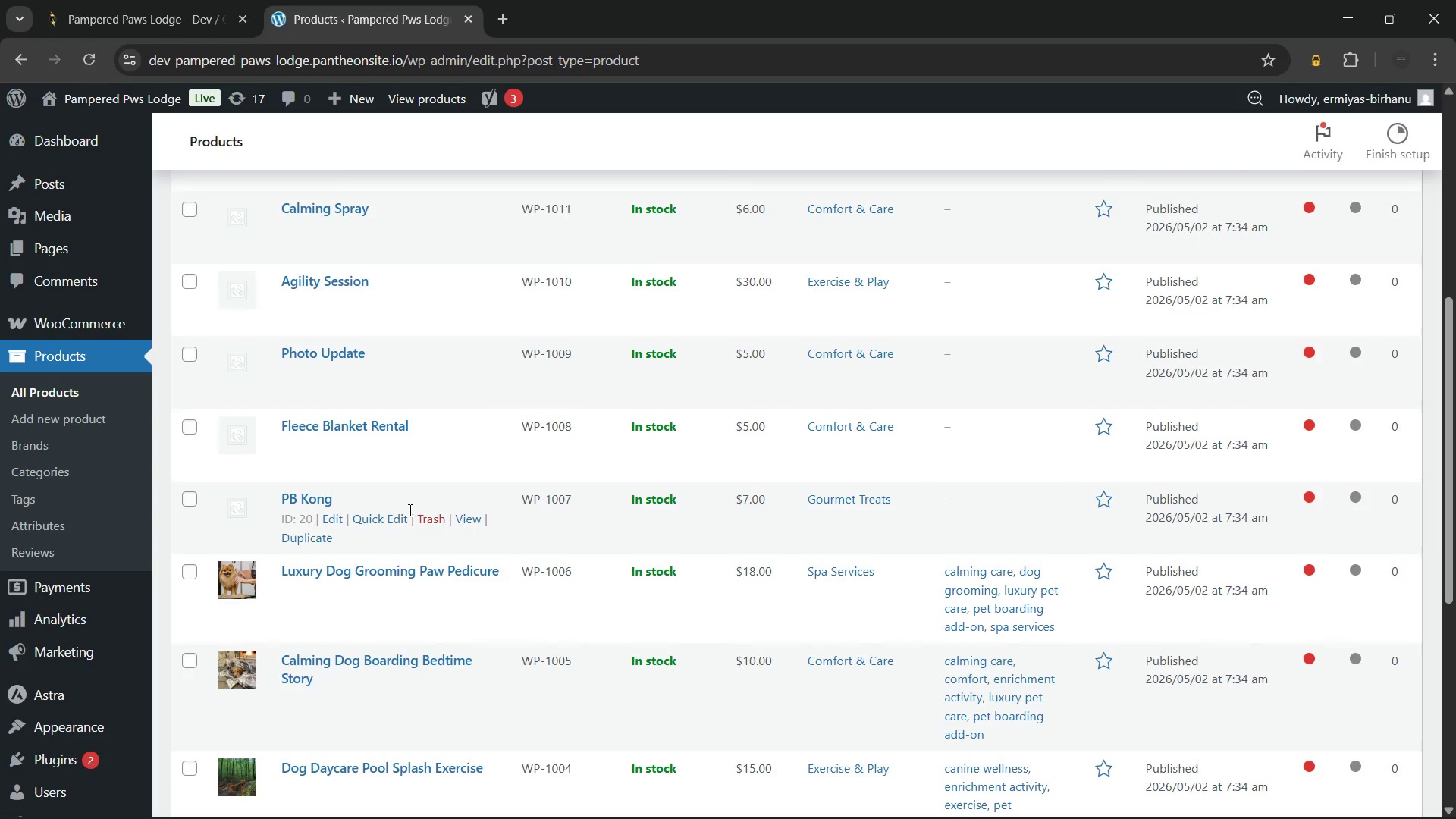 
wait(8.34)
 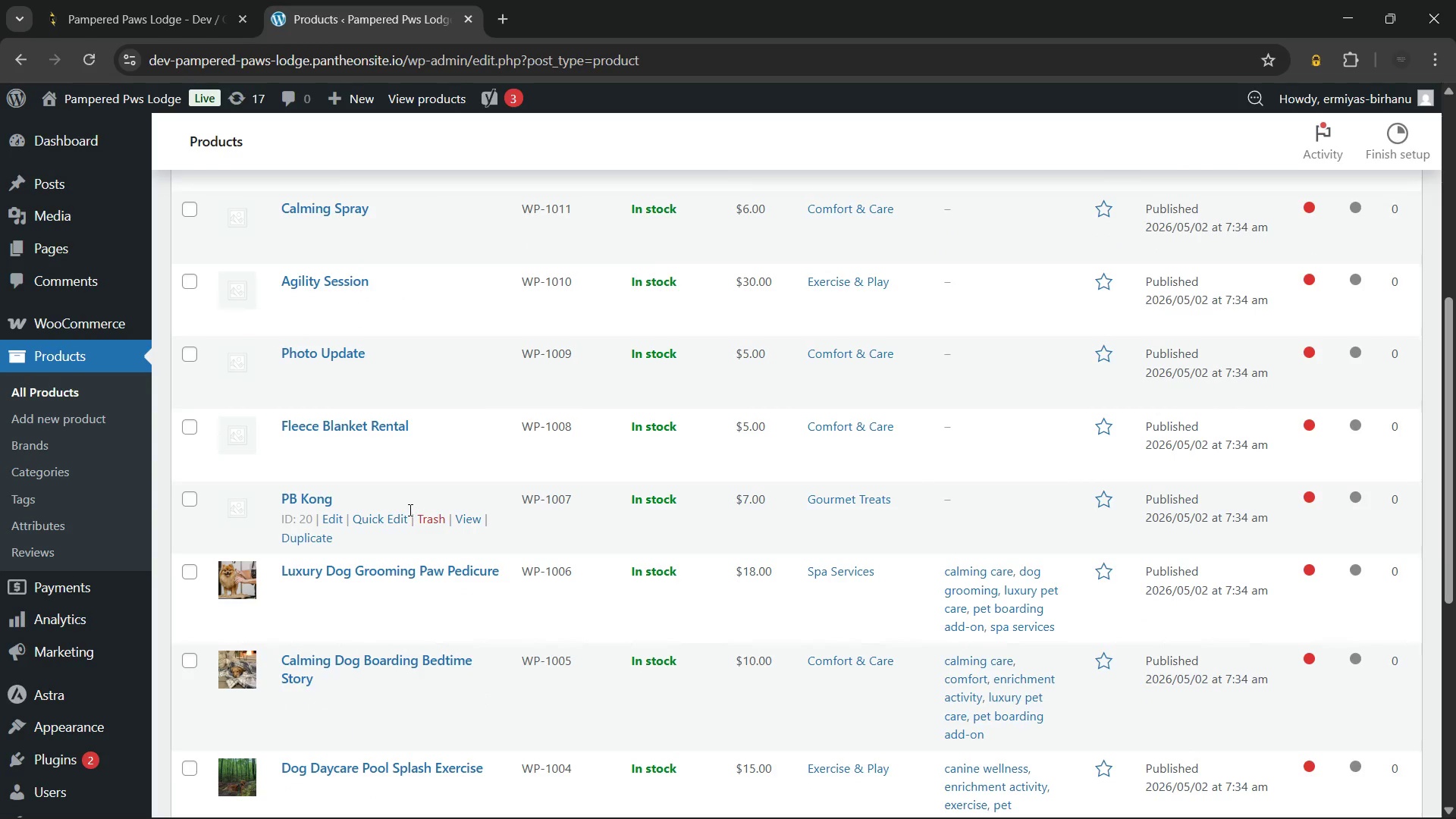 
left_click([298, 494])
 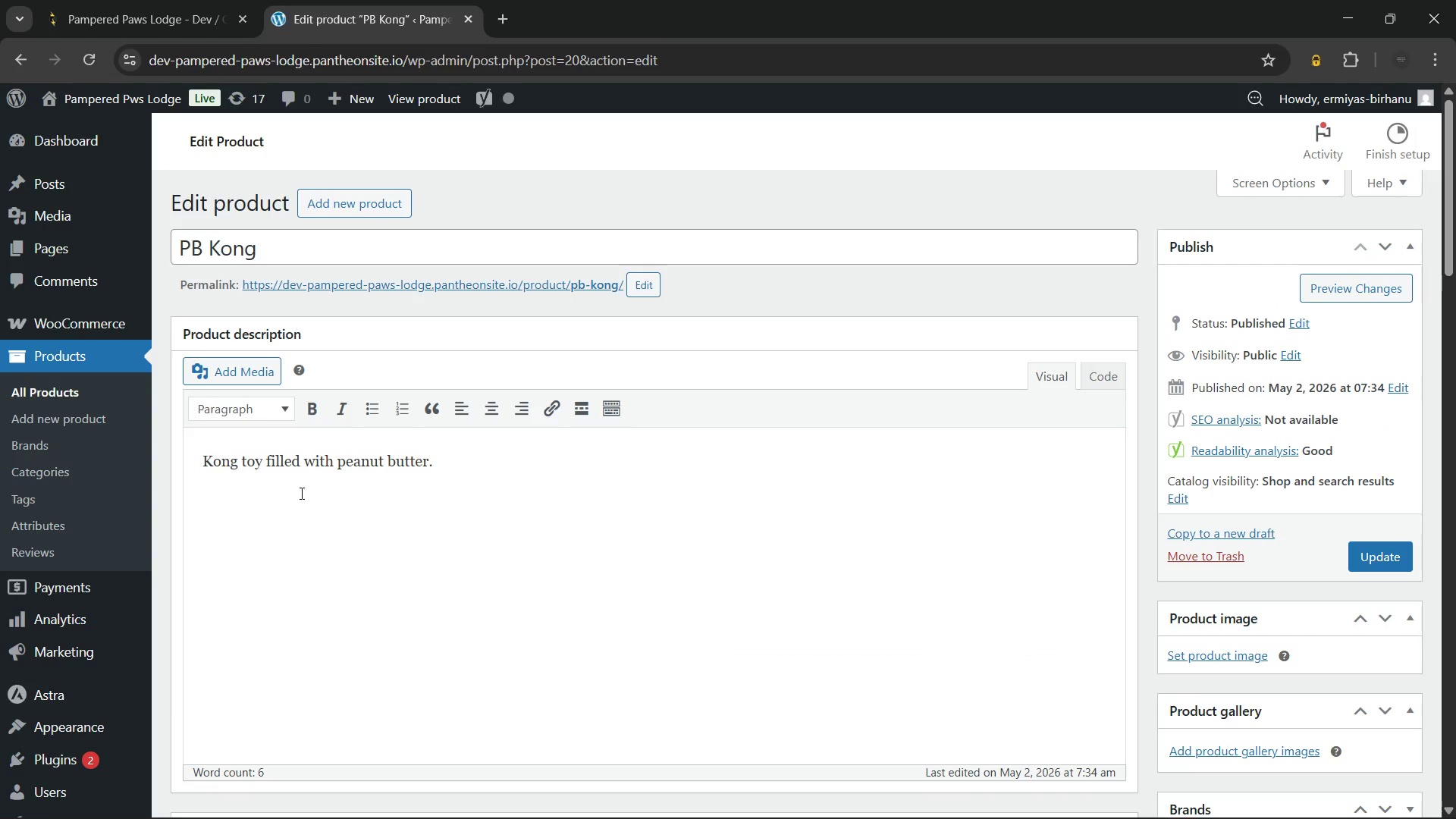 
wait(31.98)
 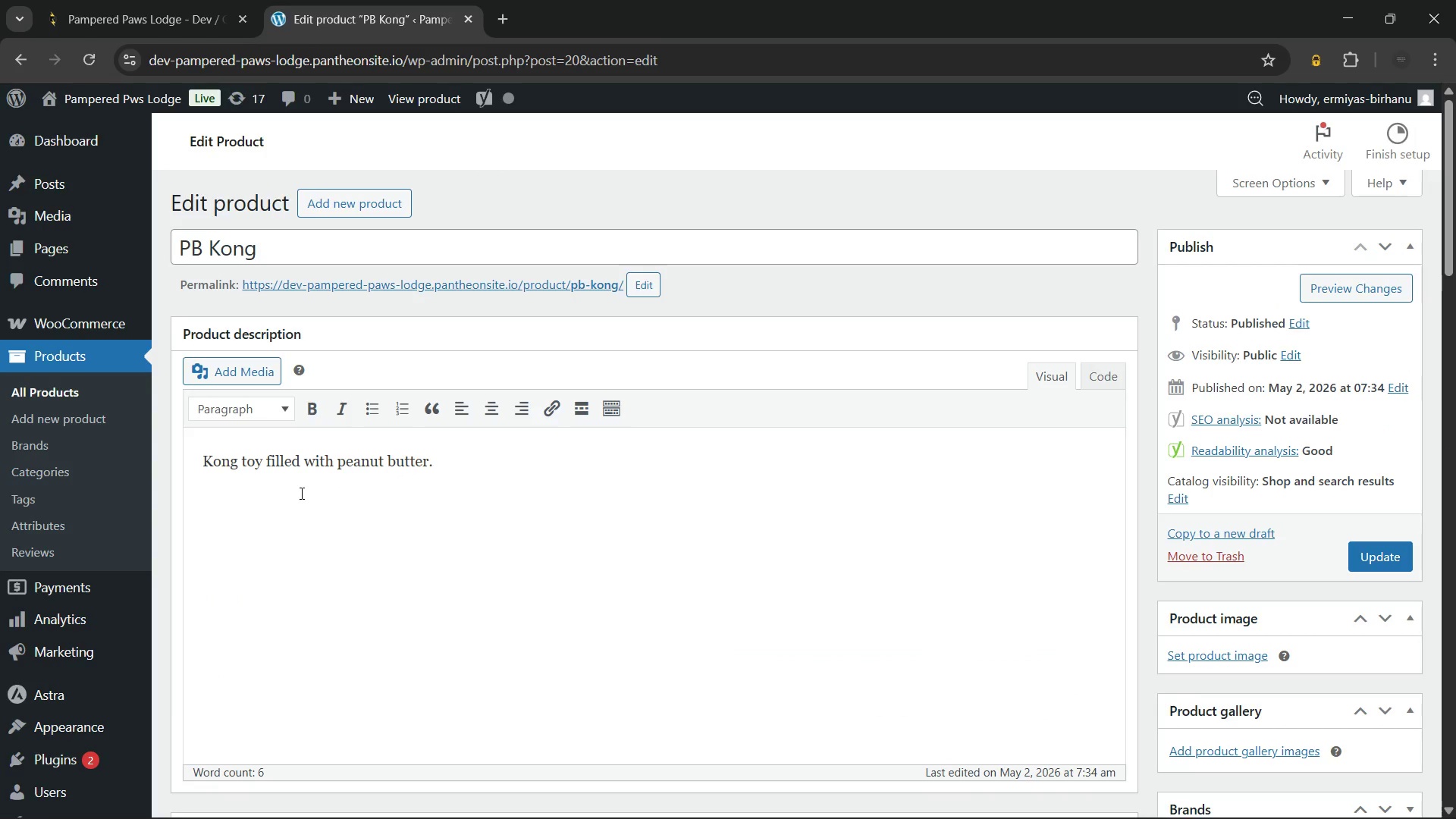 
left_click([295, 253])
 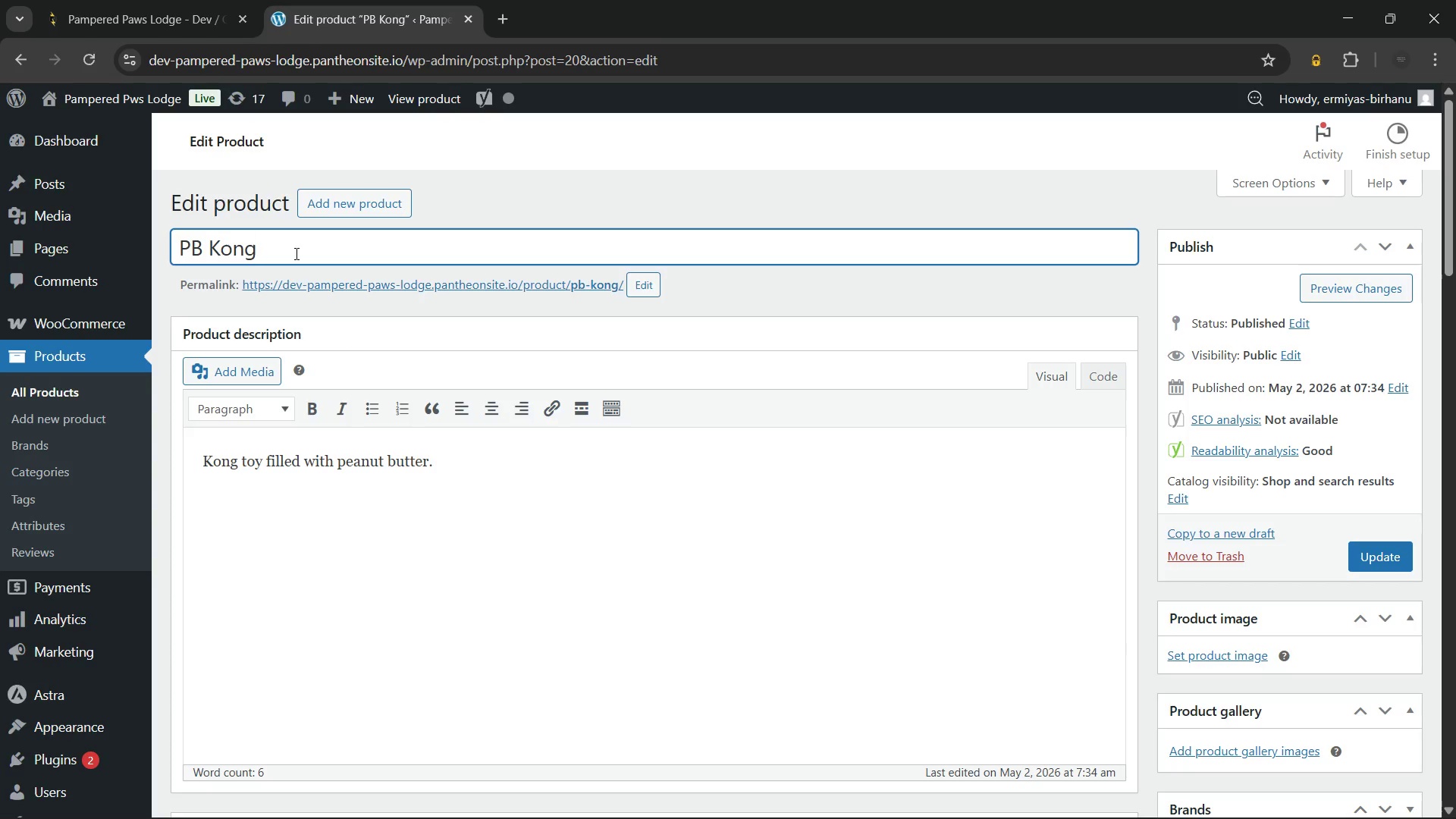 
key(Control+A)
 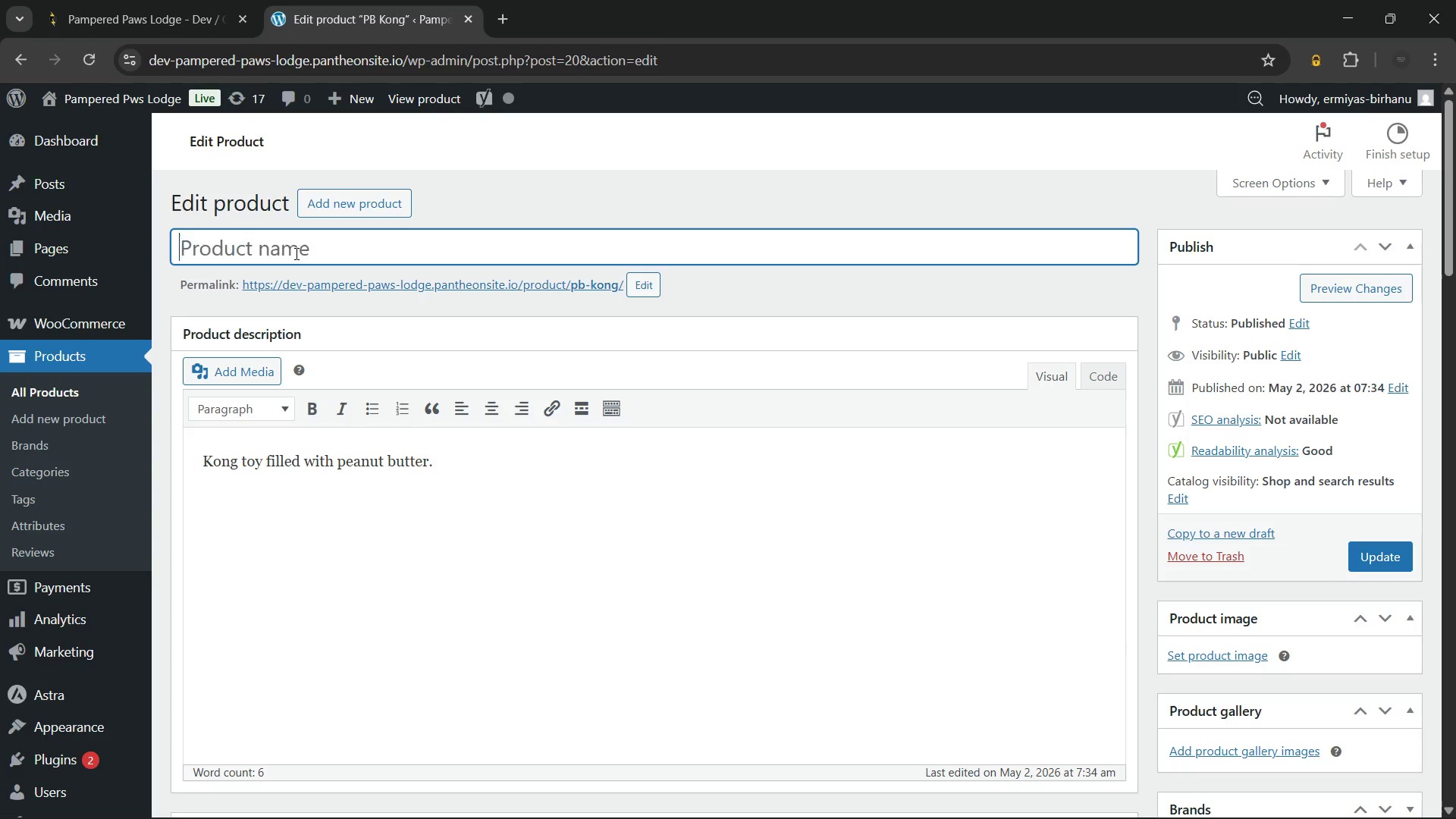 
key(Backspace)
type(Gourmet Dog Treats Peanut Butter | )
 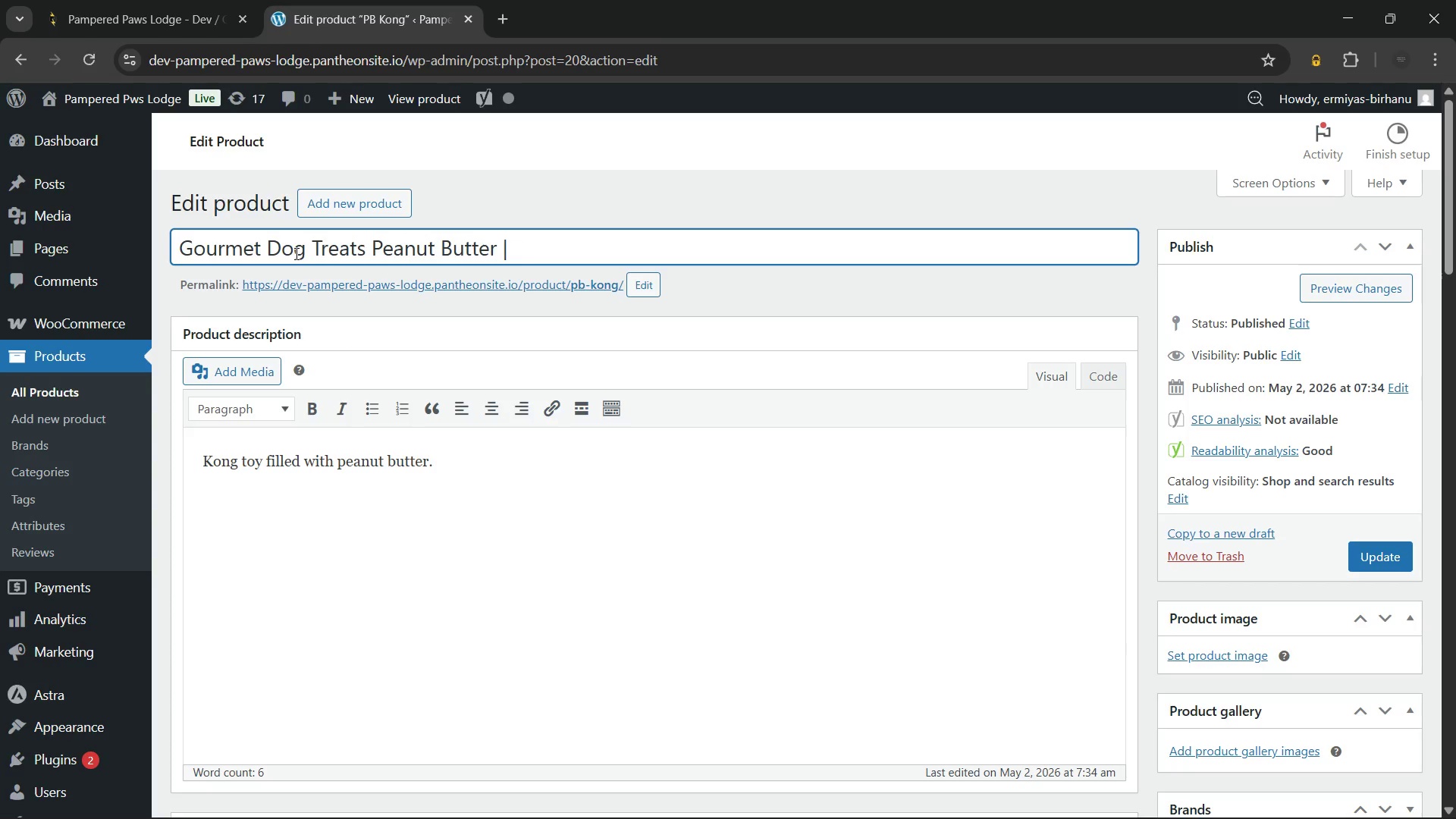 
wait(36.86)
 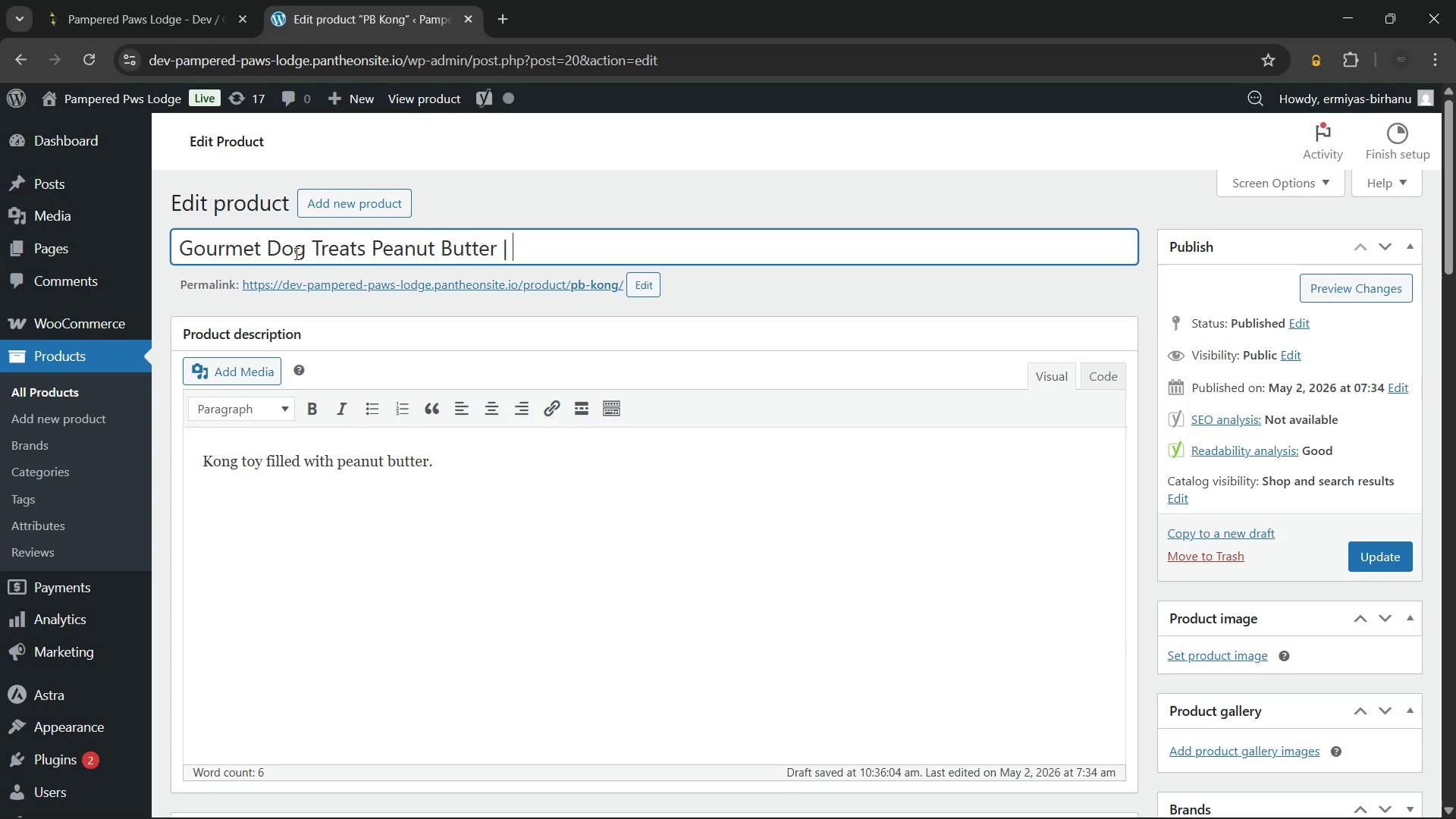 
key(Backspace)
 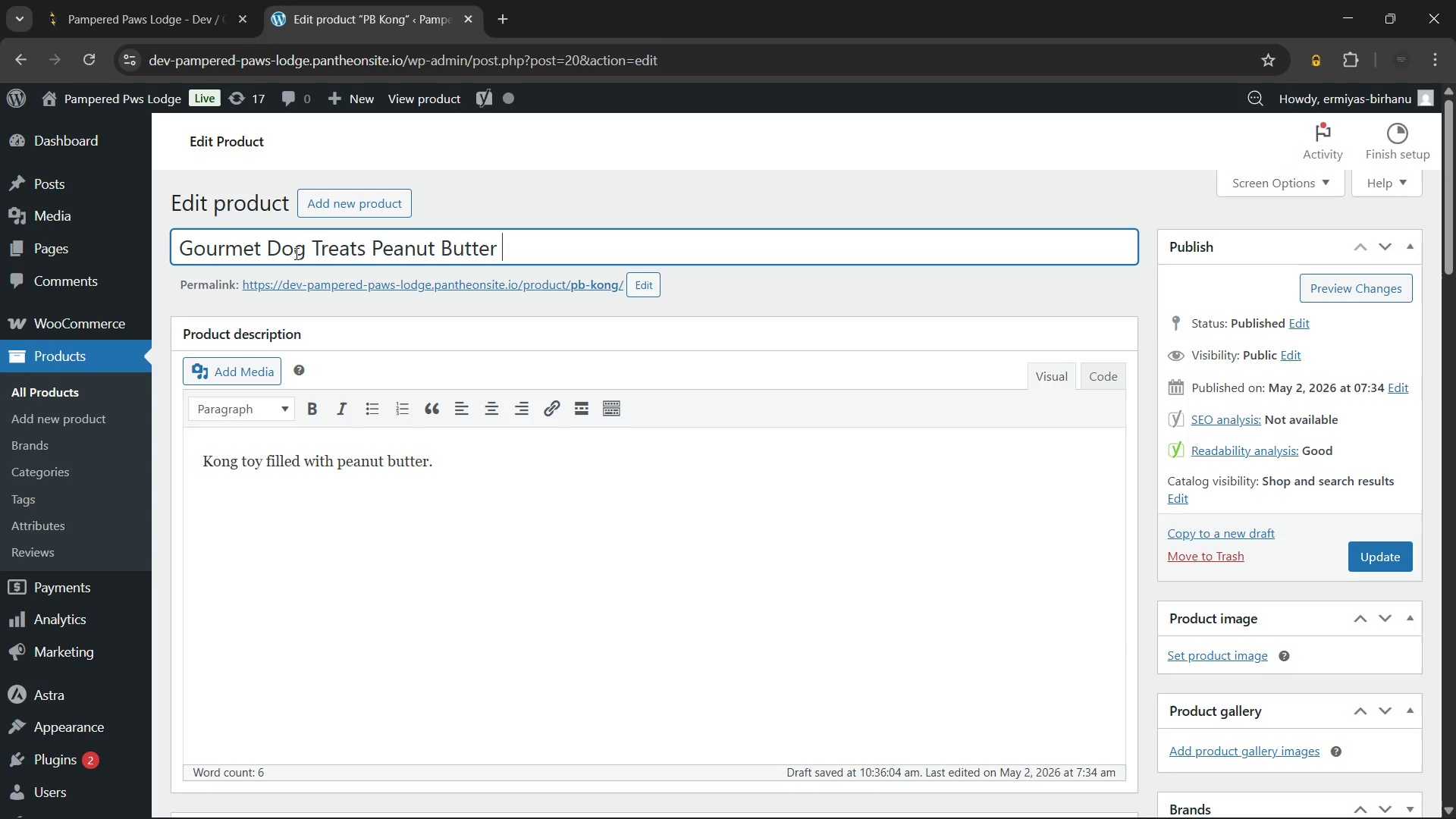 
key(Backspace)
 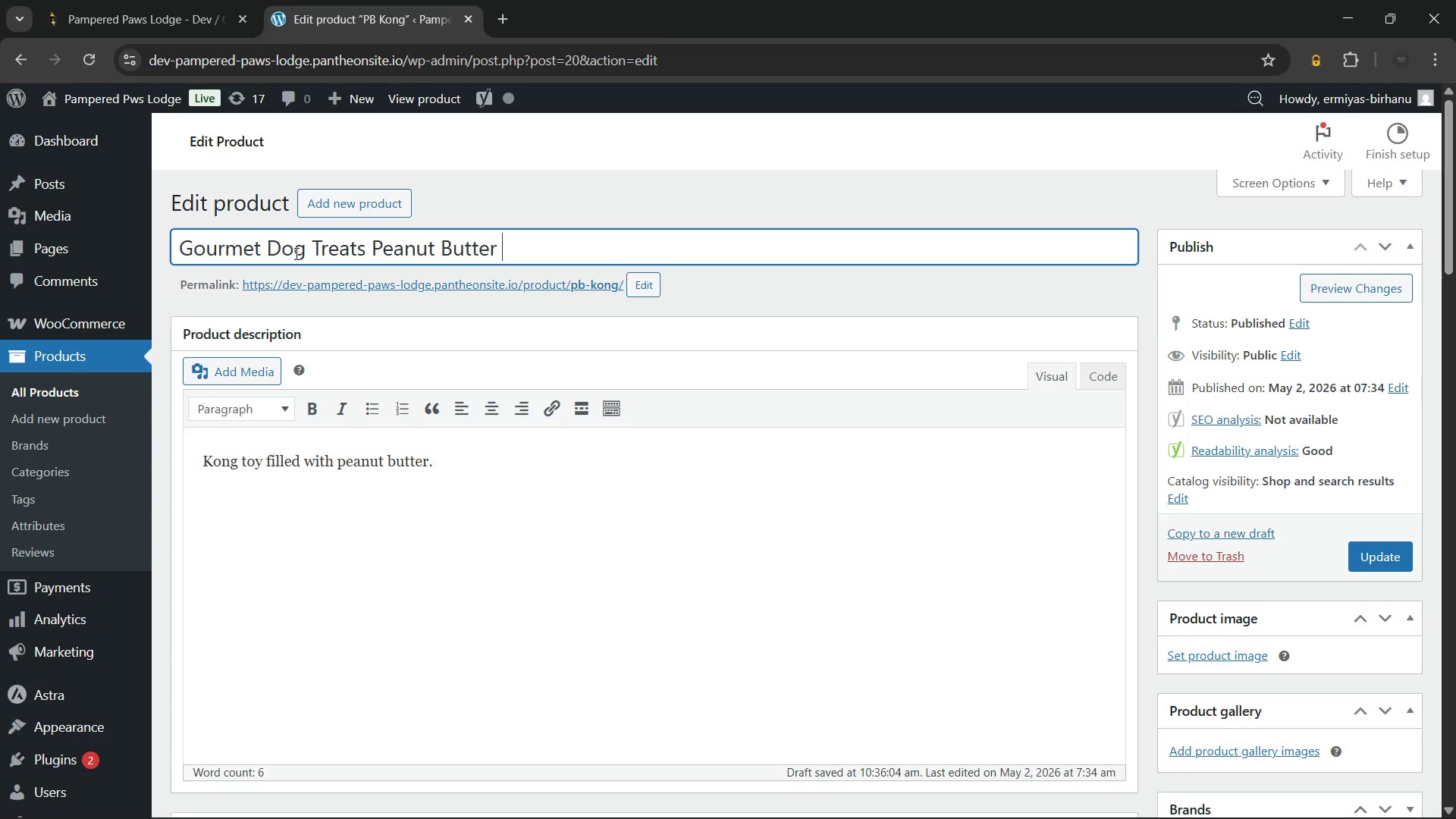 
key(Backspace)
 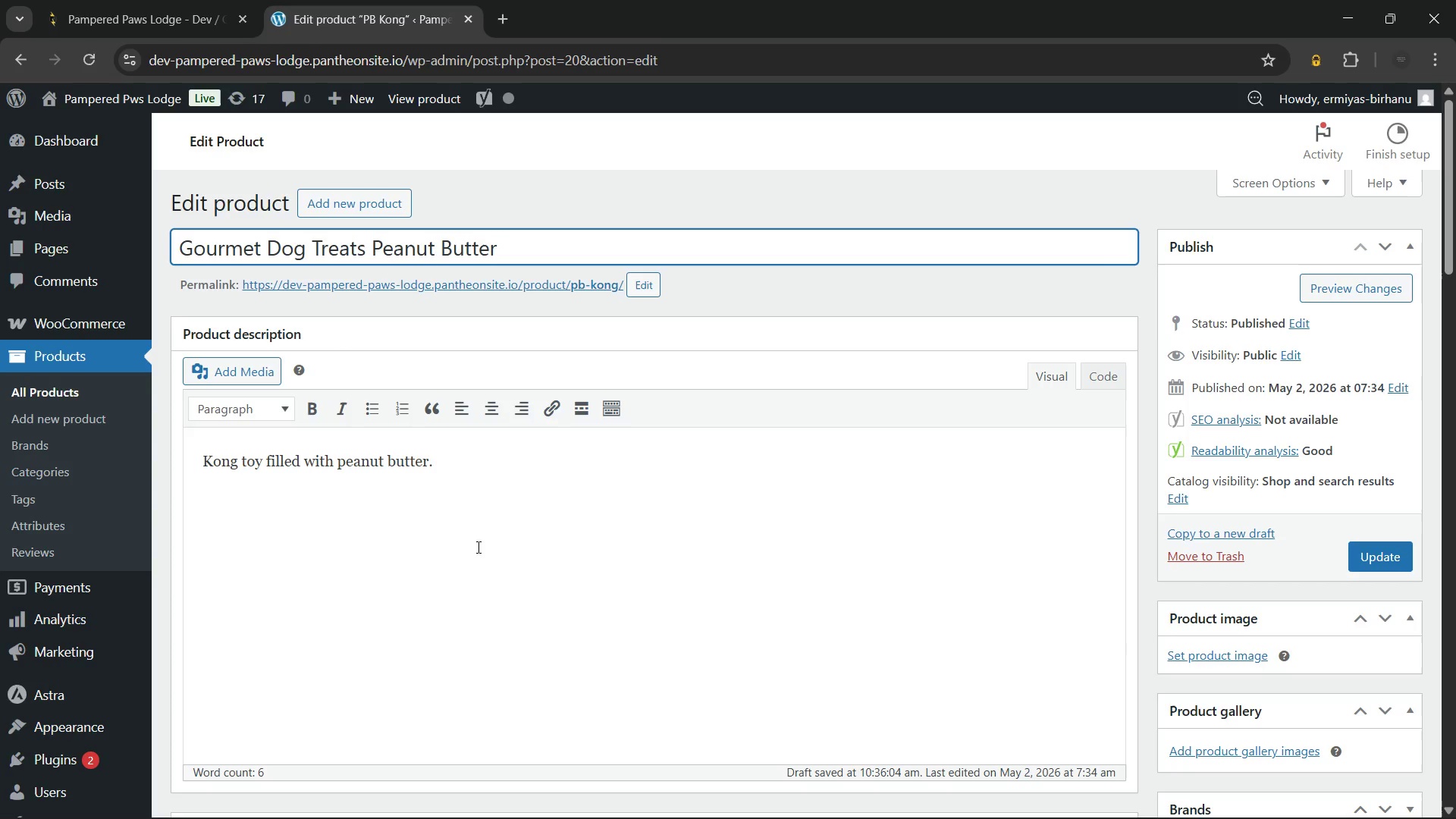 
left_click([491, 500])
 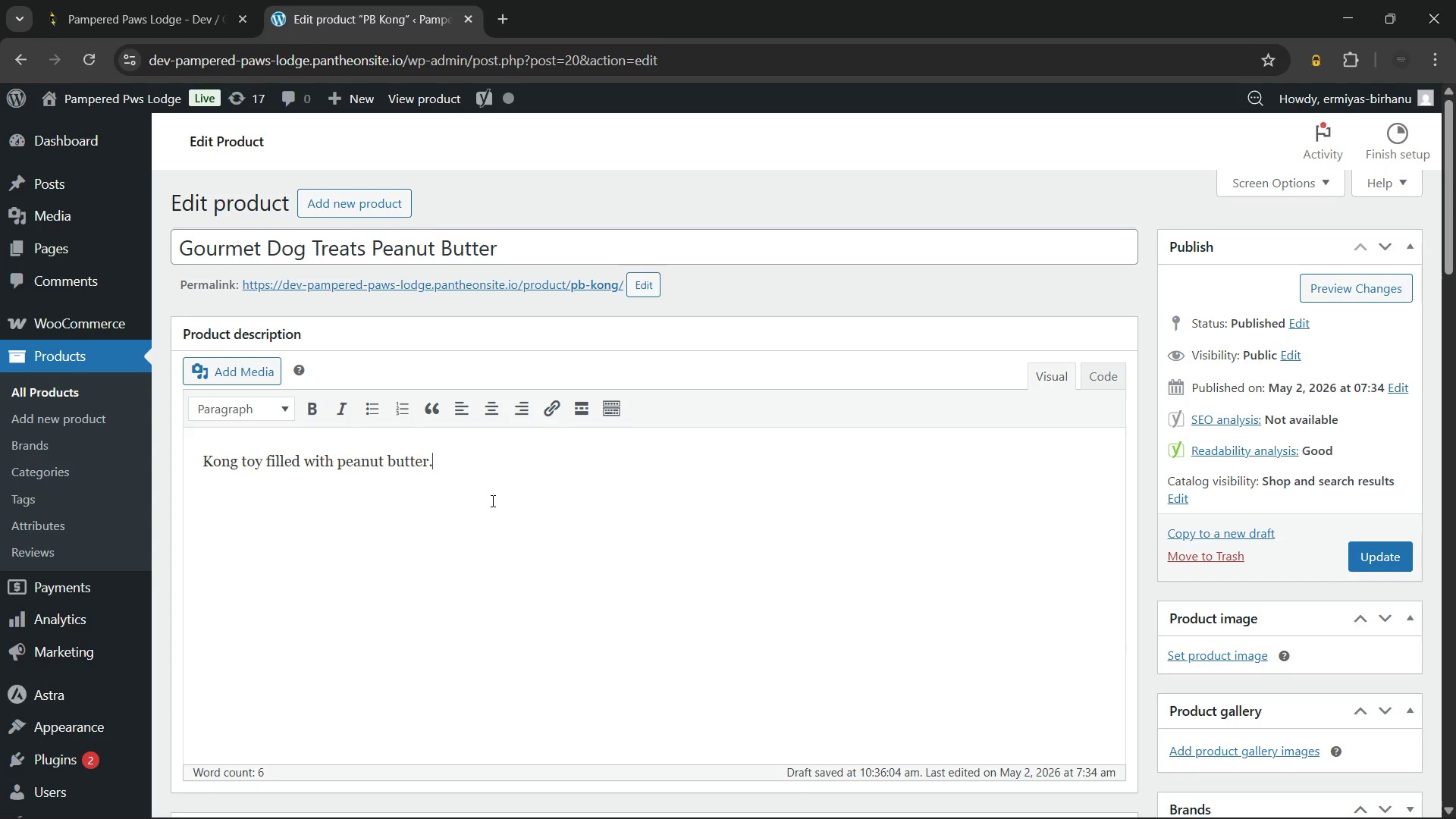 
key(Control+A)
 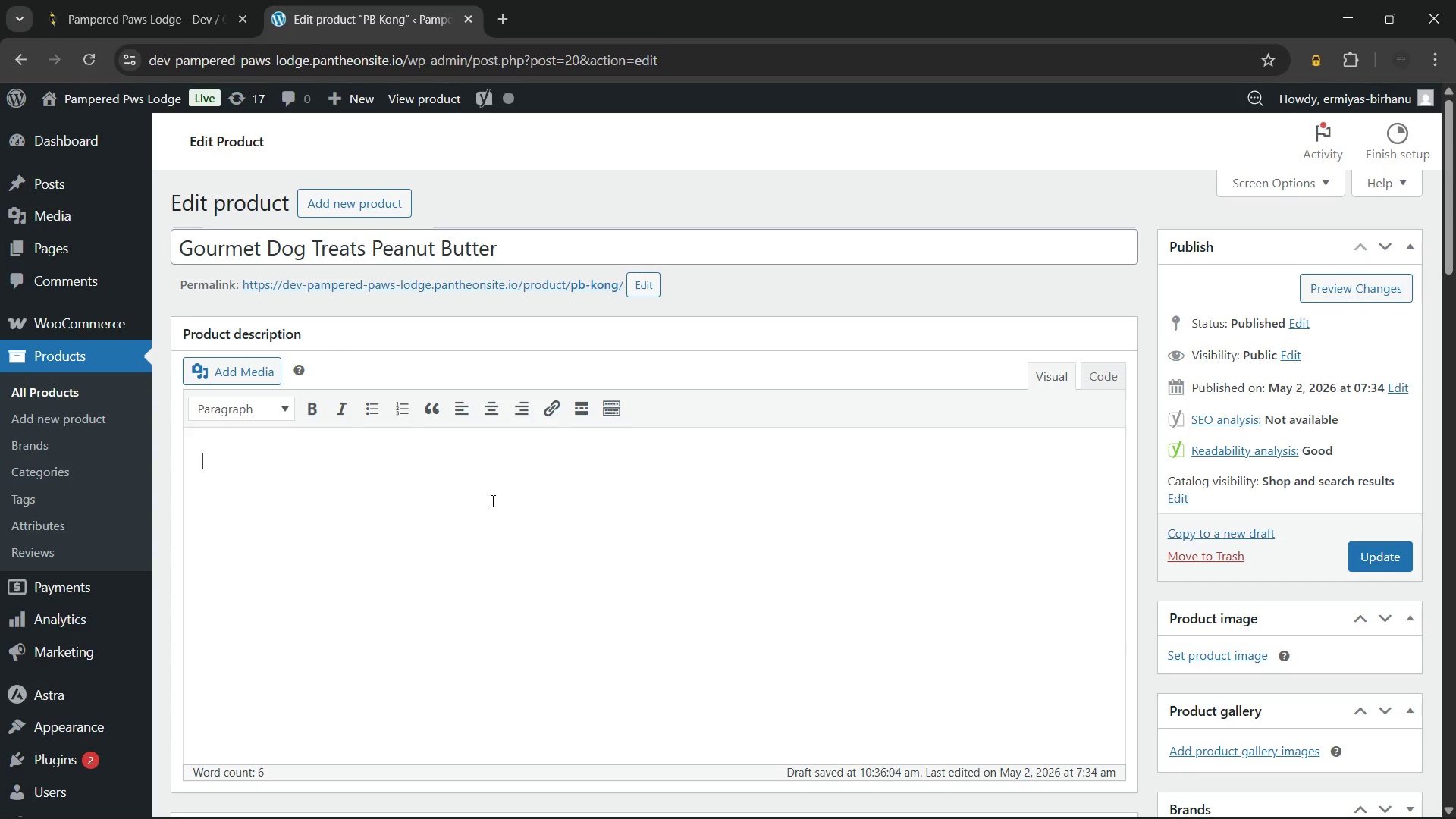 
key(Backspace)
 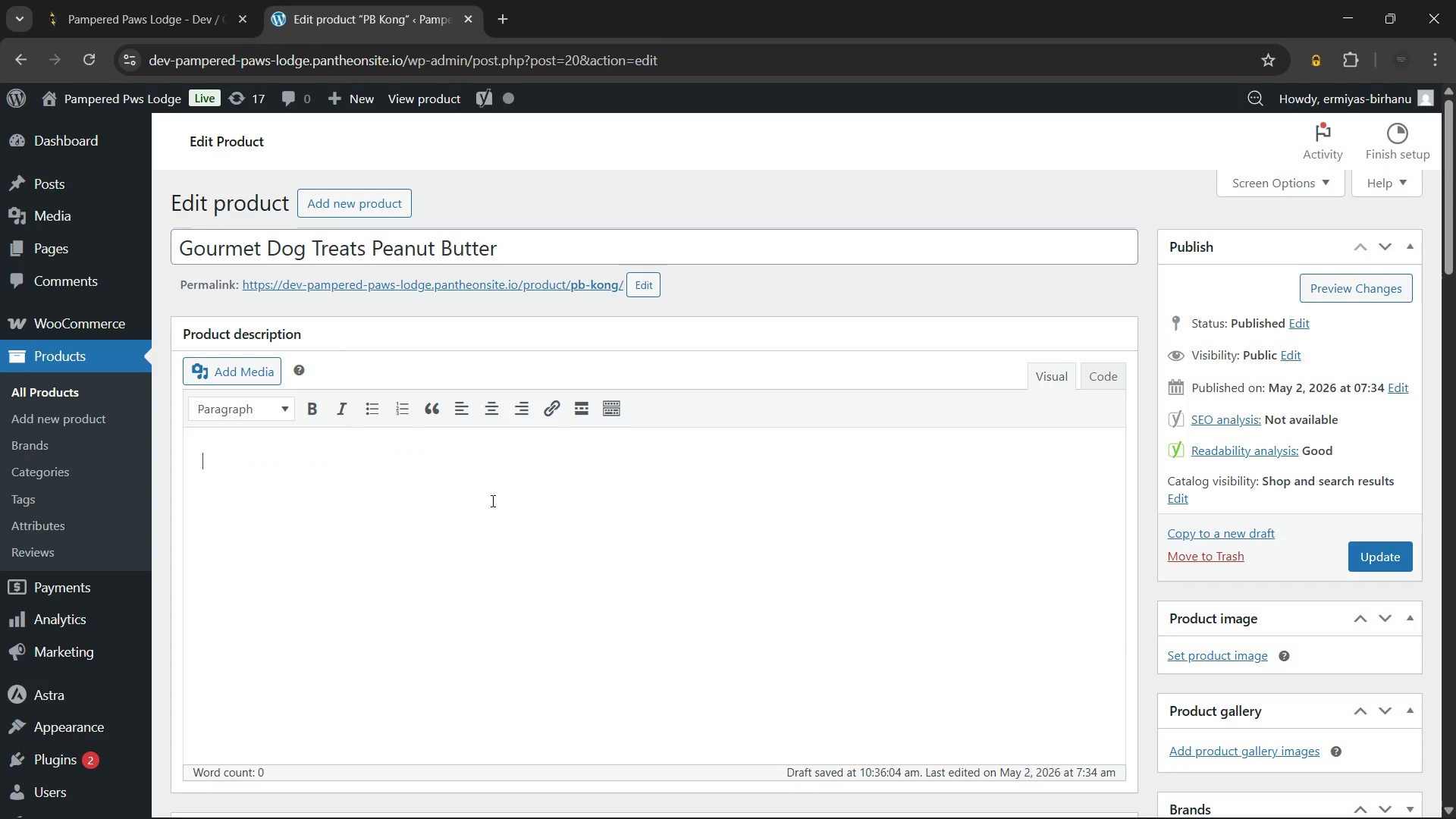 
wait(7.09)
 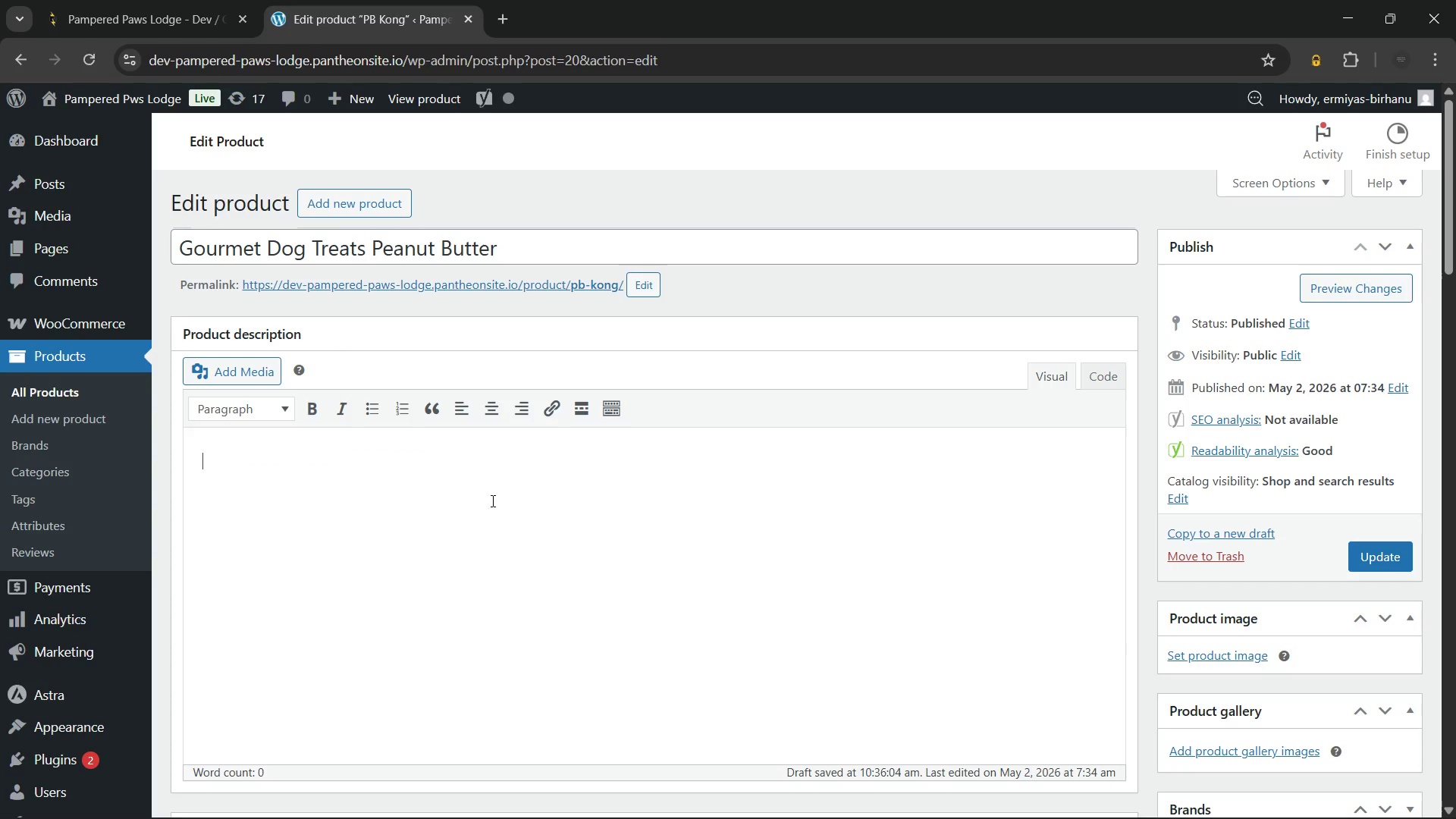 
type(Keep your pet entertained and satisfied with our premium gourment)
key(Backspace)
key(Backspace)
type(t dog treats peanut butter)
 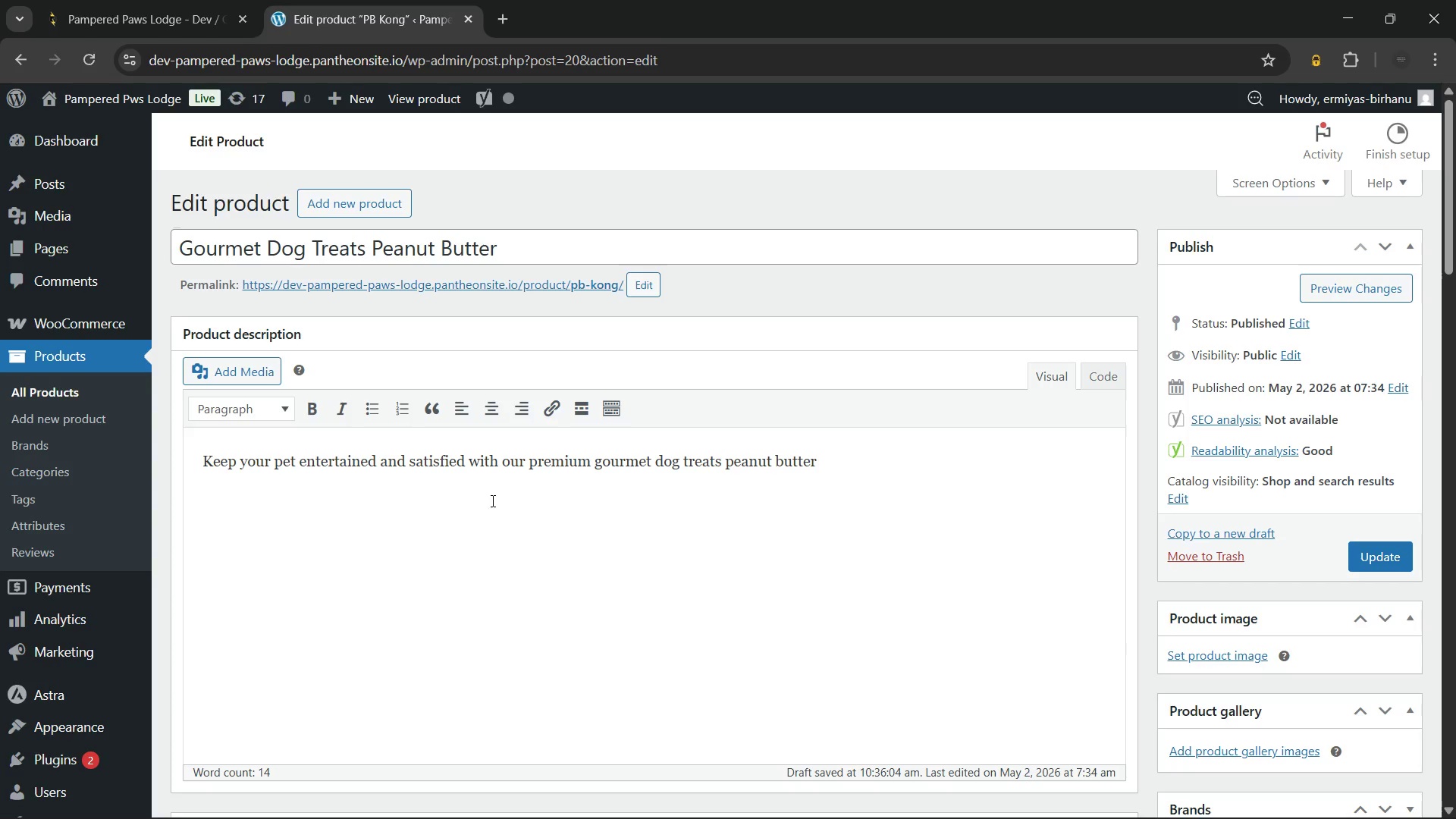 
wait(28.8)
 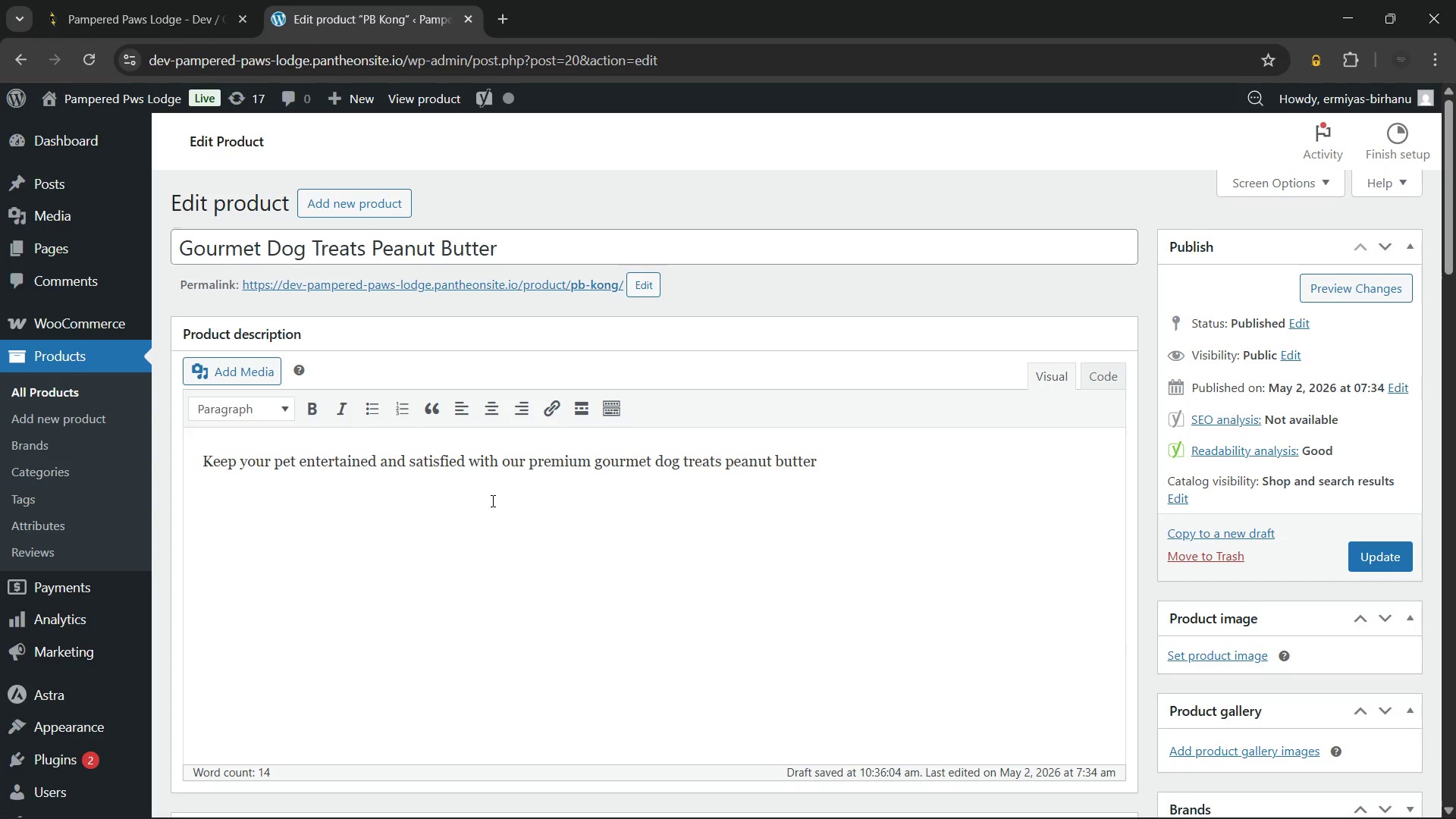 
type( enrichment service. We fill a durable, high-quality Kong toy)
 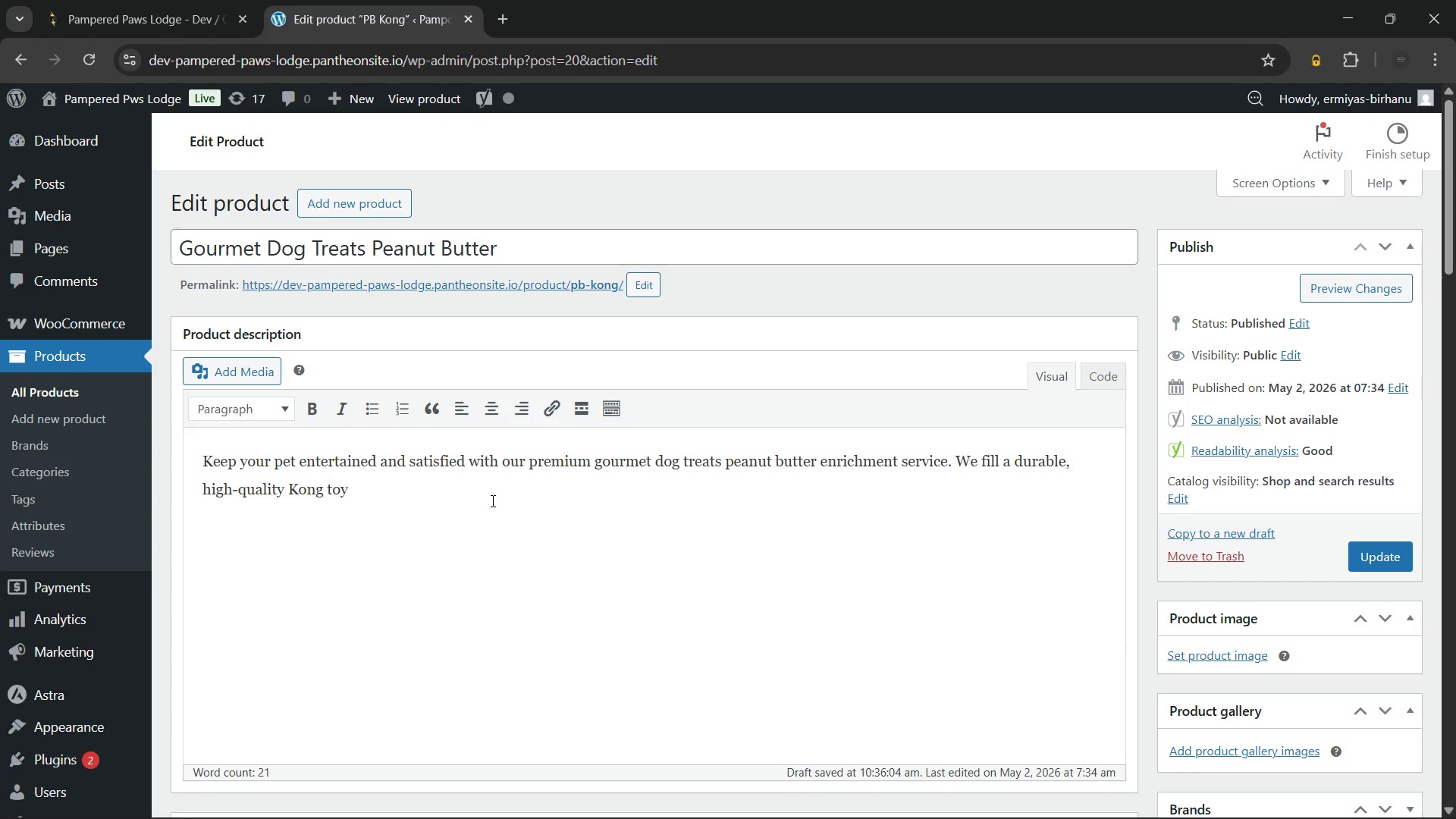 
type( with organic, xylitol-free peanut butto)
key(Backspace)
type(r )
key(Backspace)
key(Backspace)
type(er to provide a long-lasting challenge. Because mental stimulation is just as important as physical exercise)
 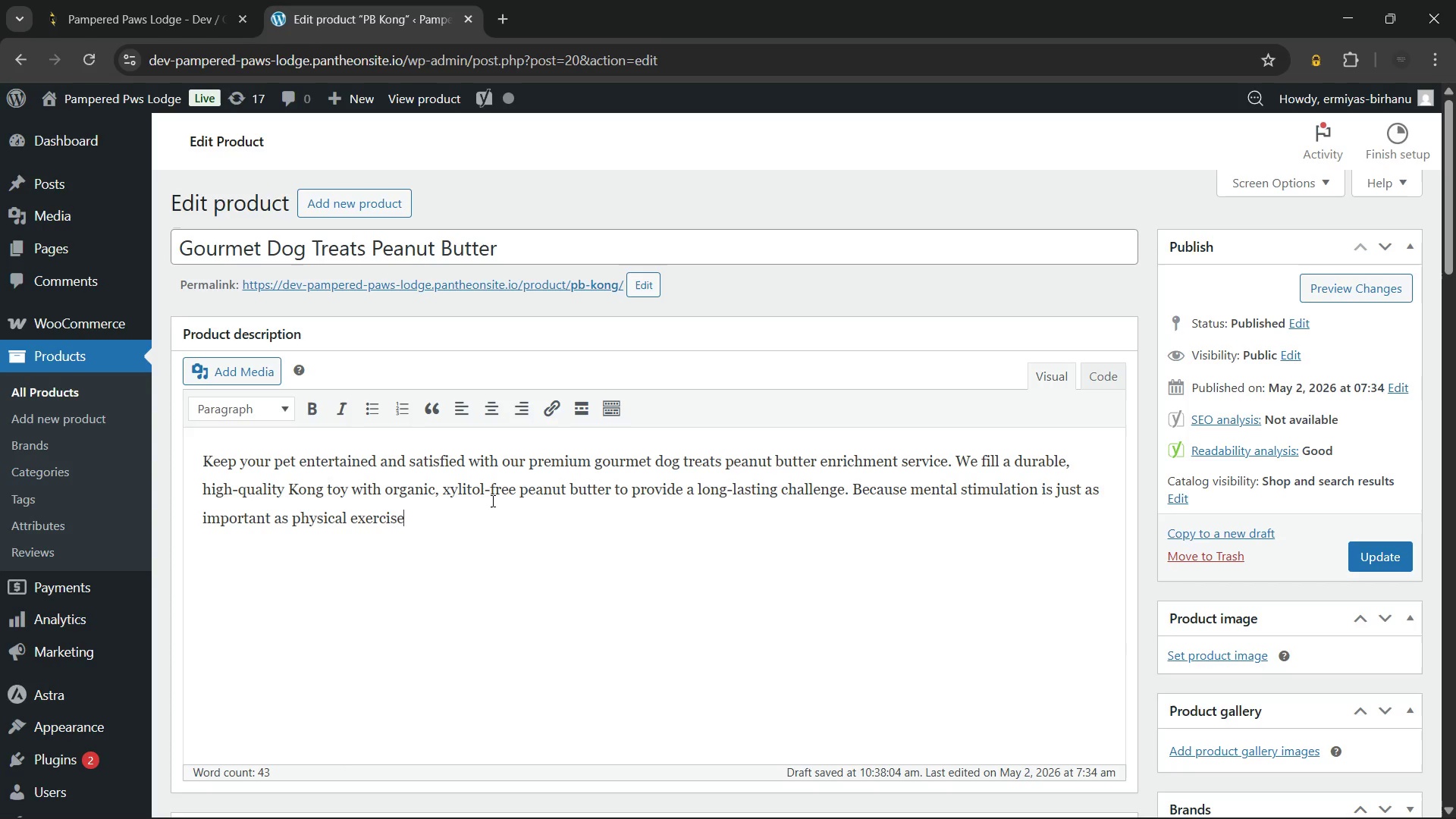 
wait(5.8)
 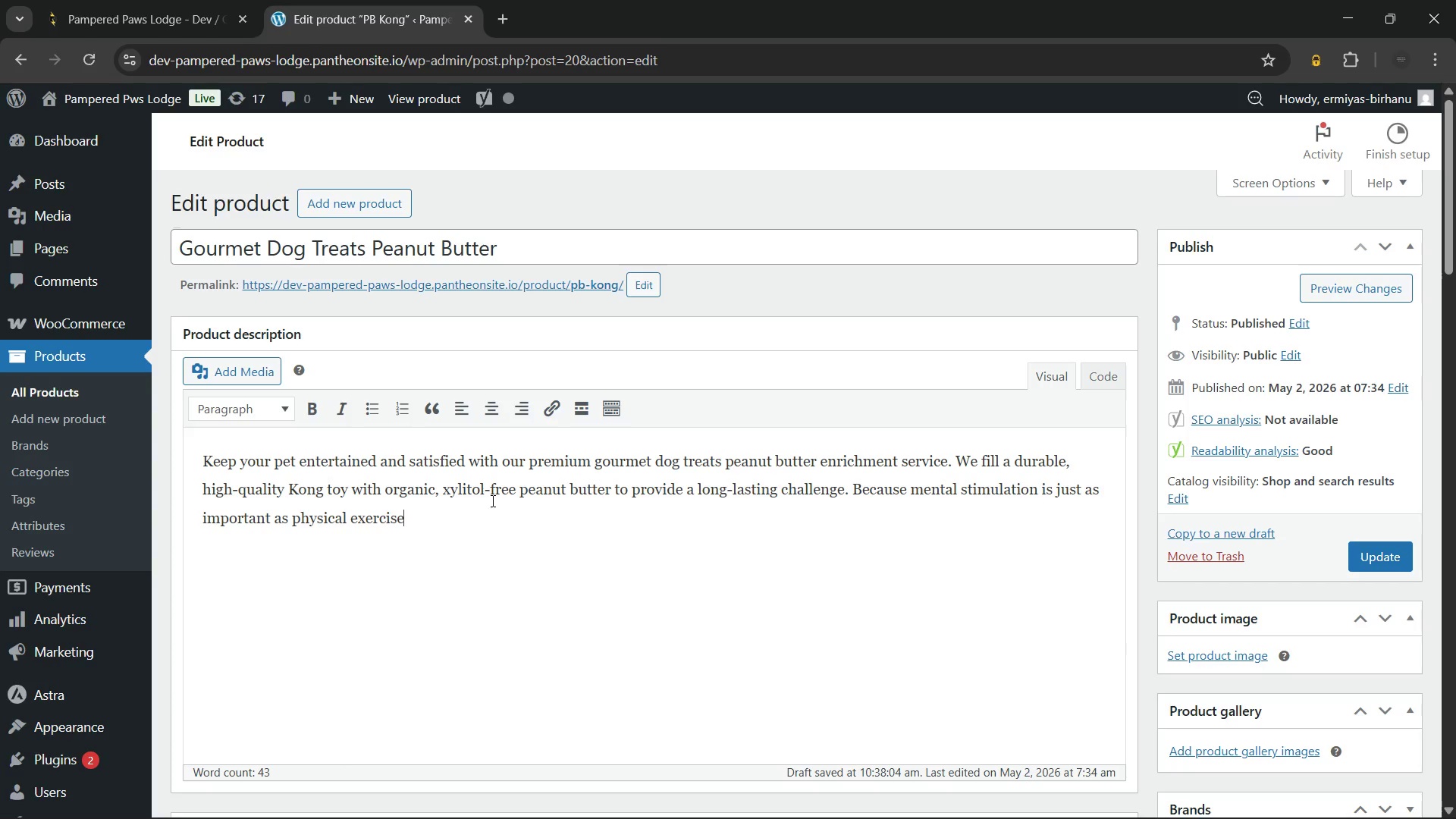 
type(, this activity)
 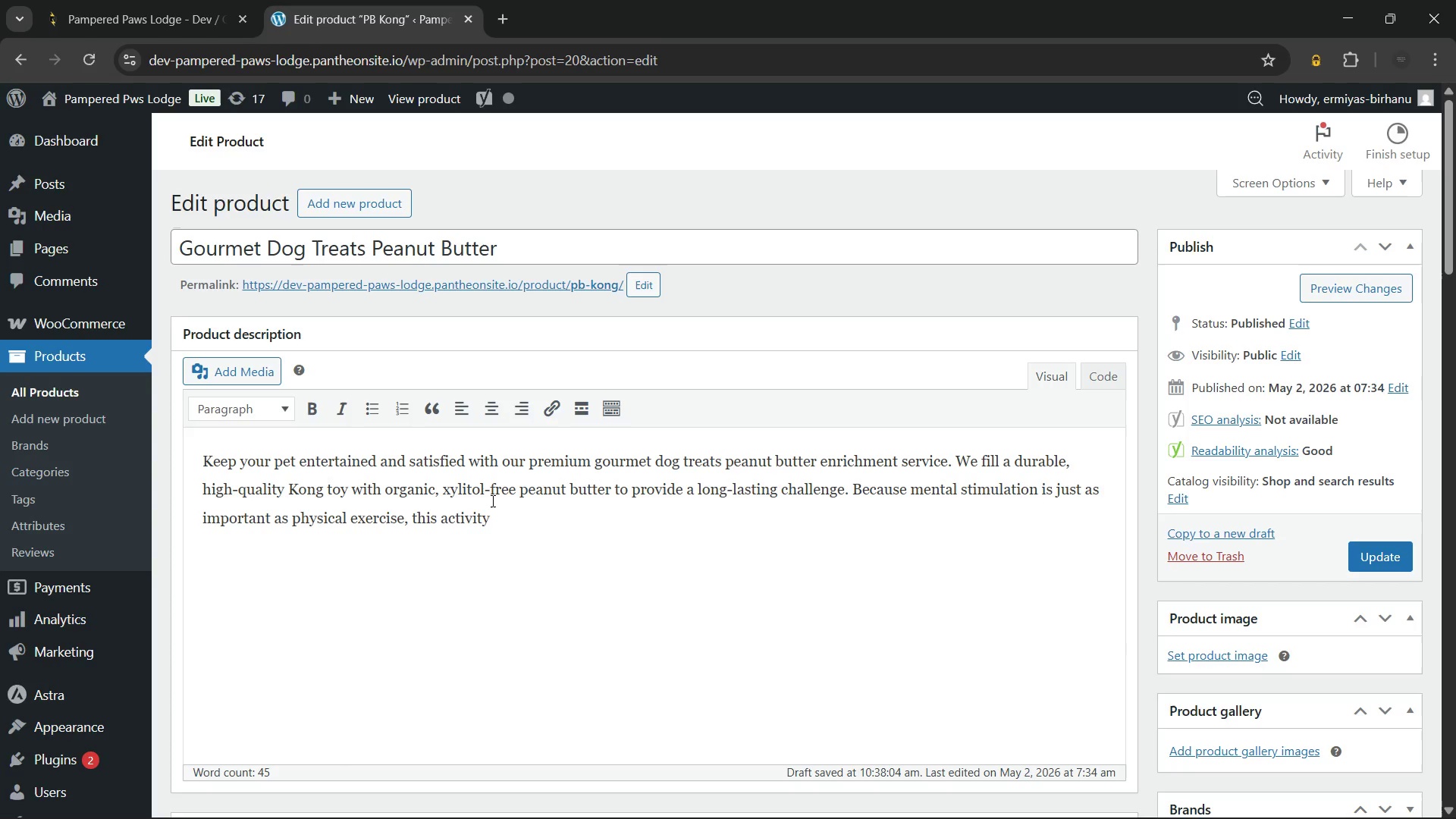 
wait(6.52)
 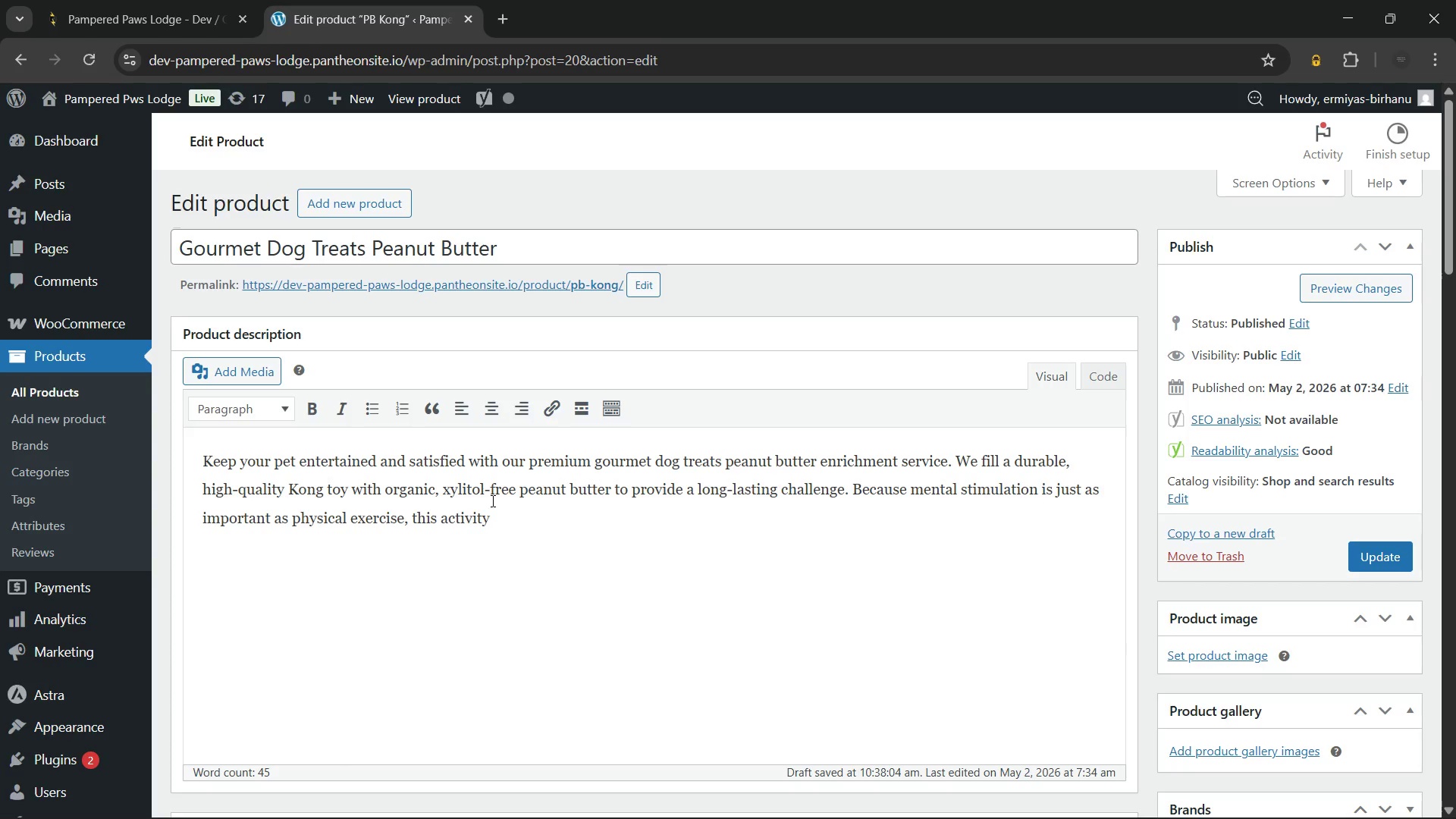 
type( p)
key(Backspace)
type(helps prevent boredom during quiet hours. )
 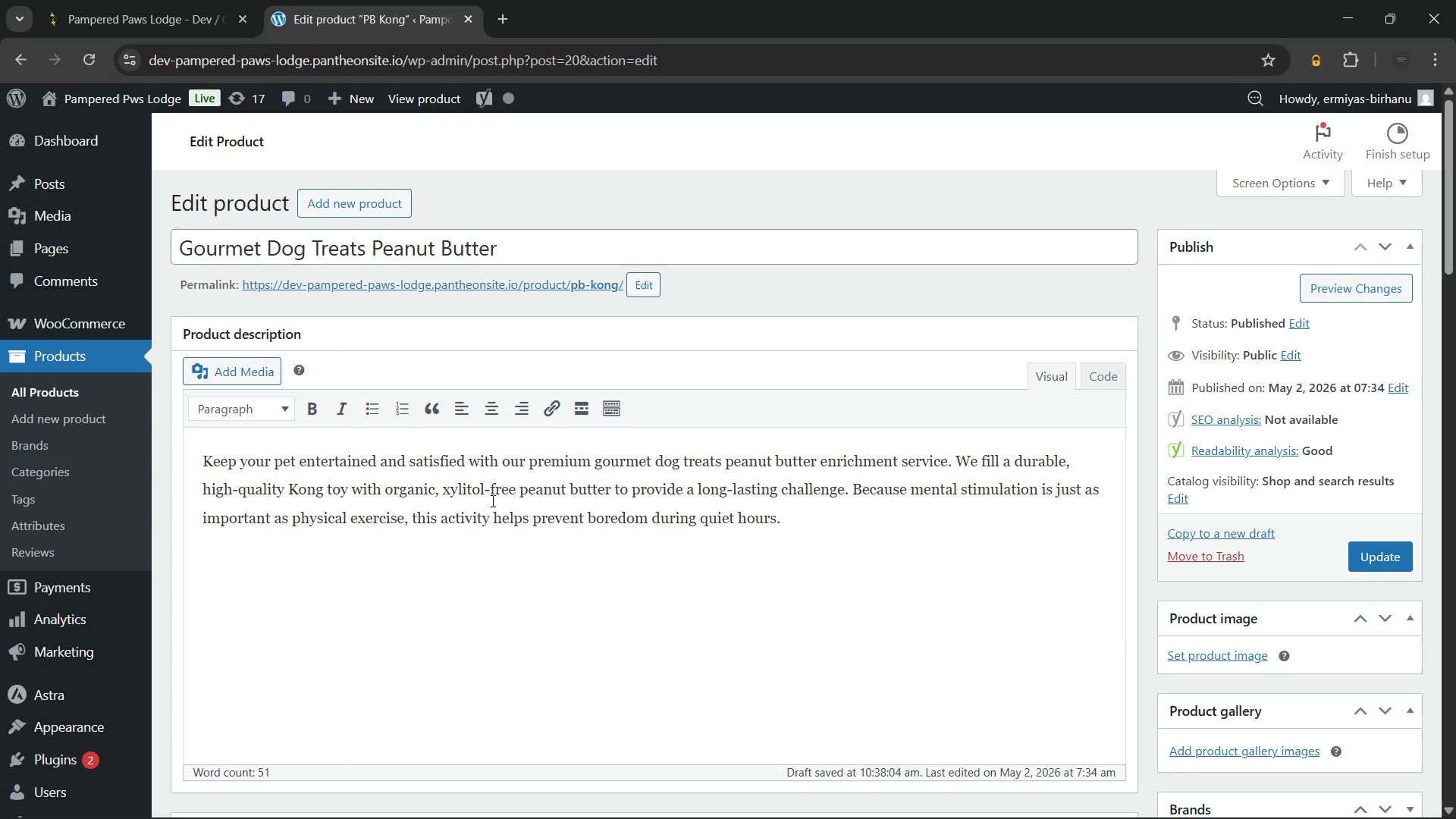 
key(Enter)
 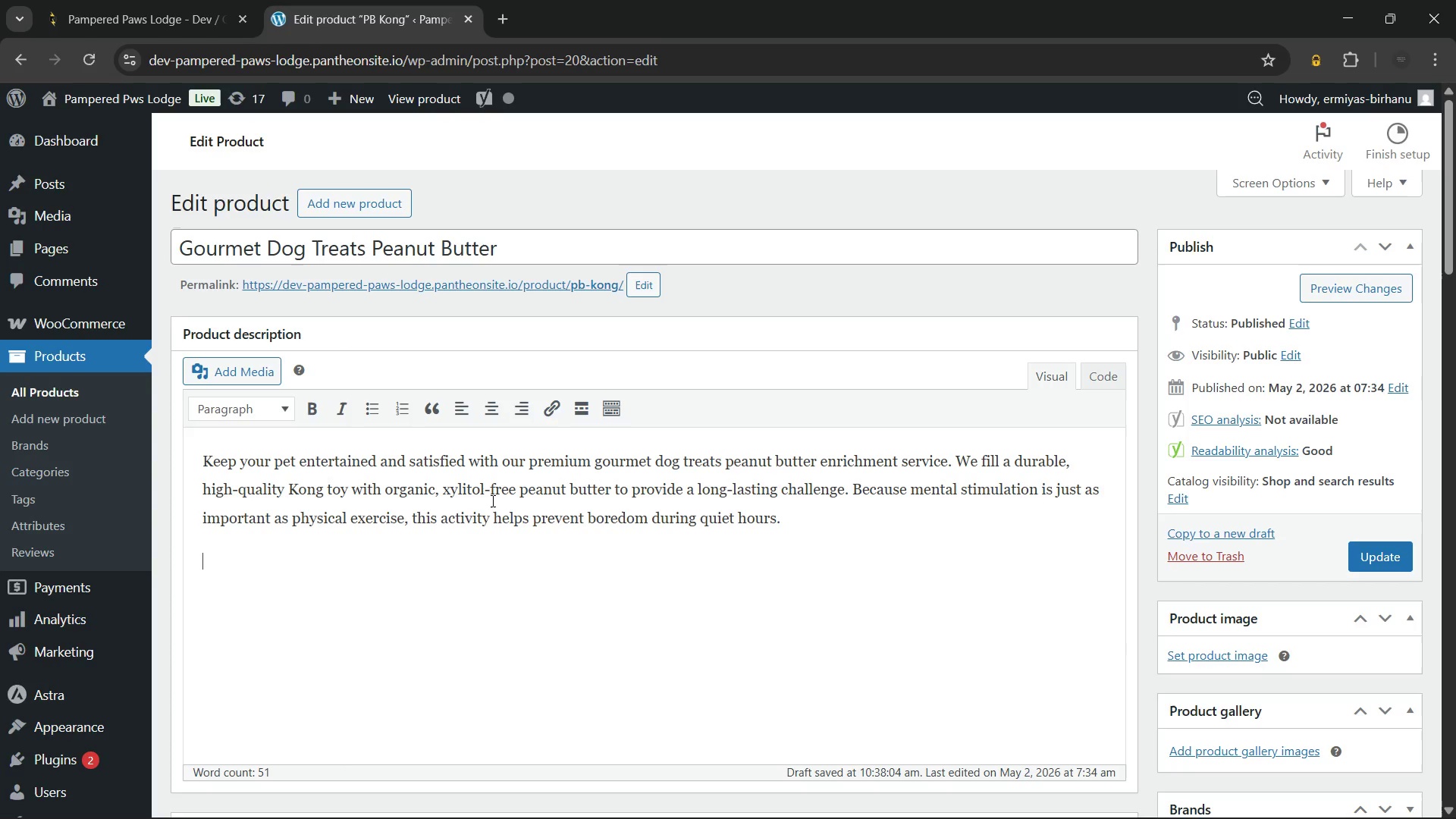 
type(Additionally, the act of licking and chewing has a naturally calming effect)
 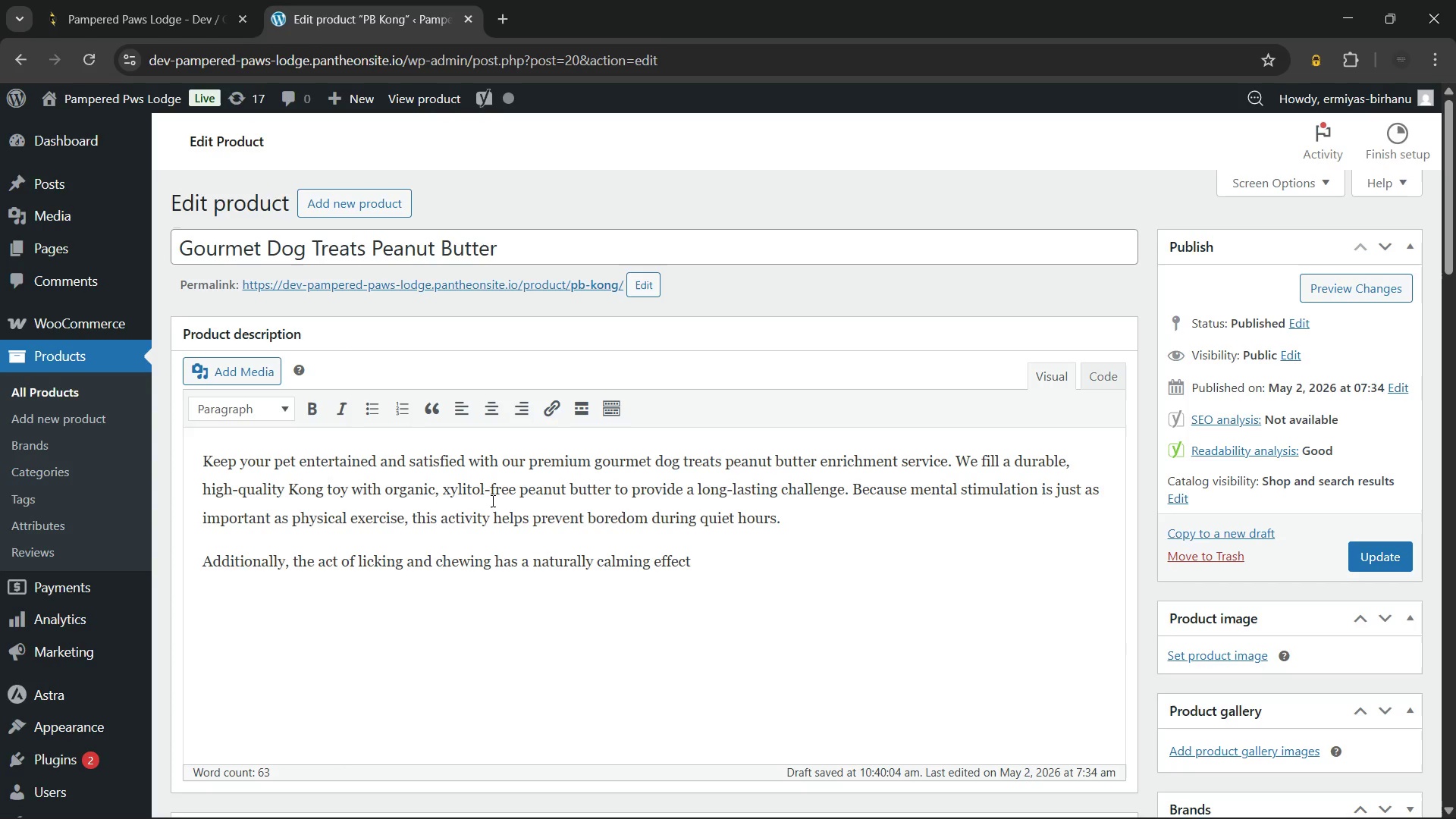 
wait(69.22)
 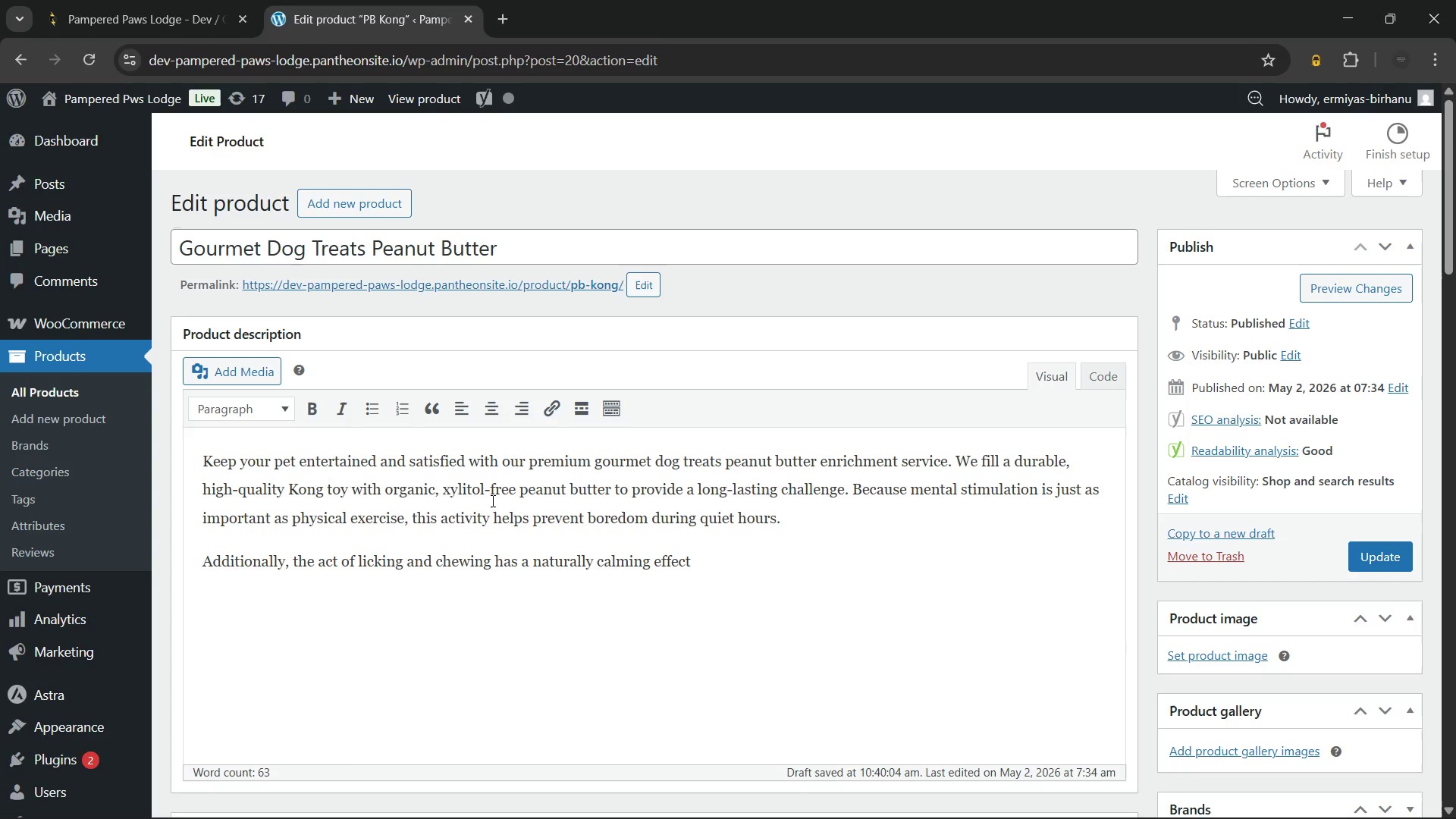 
mouse_move([631, 297])
 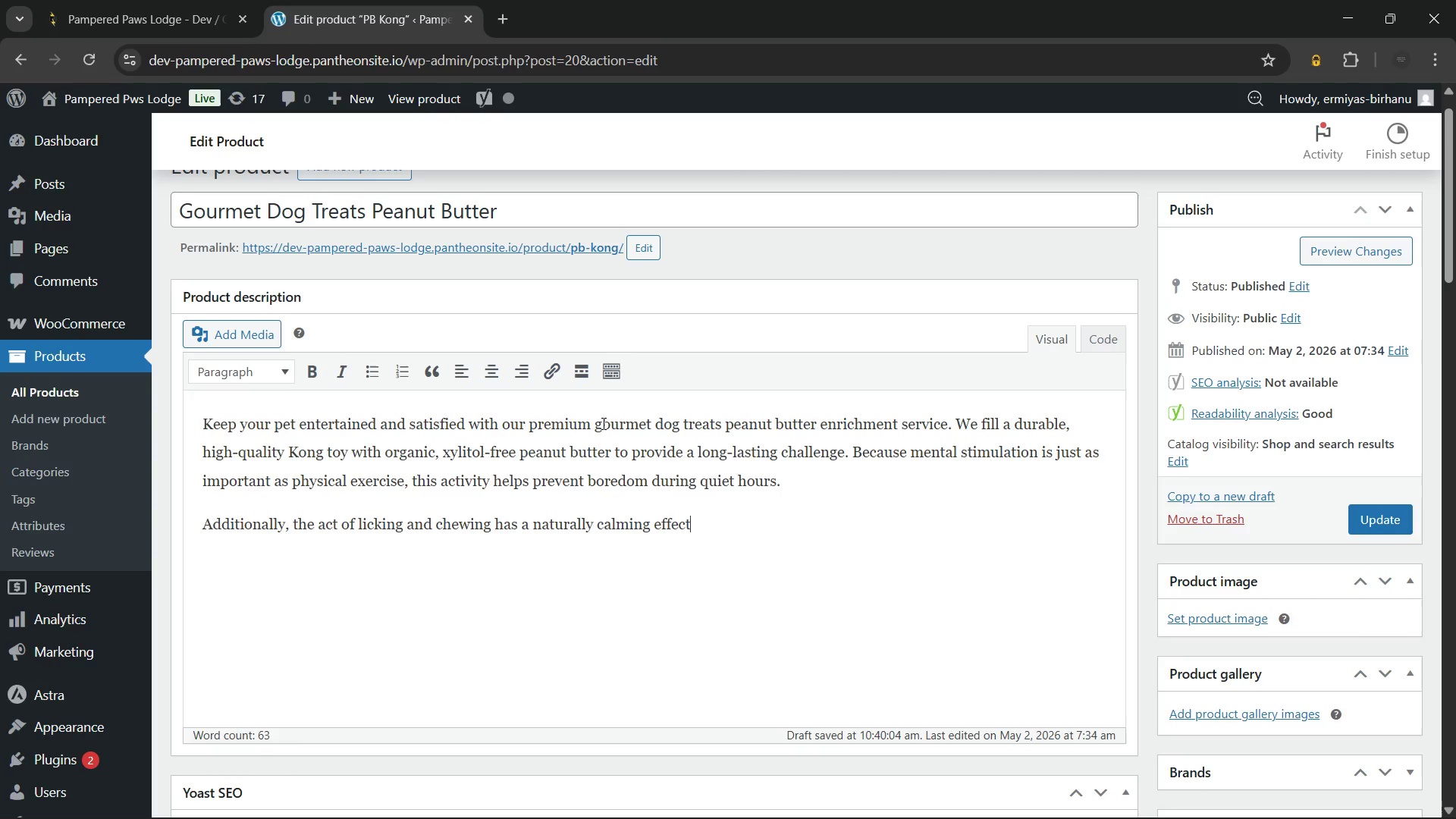 
wait(10.15)
 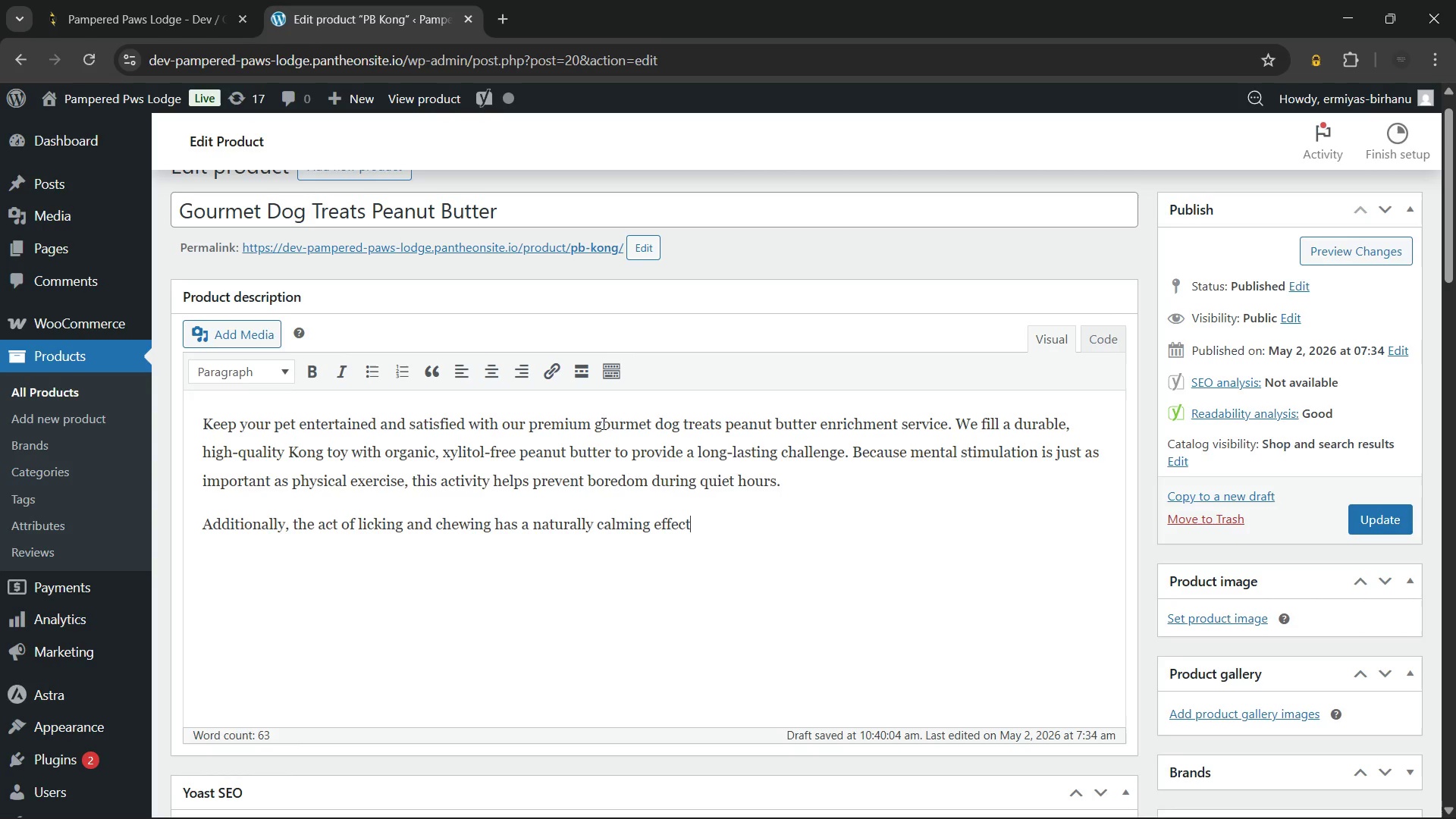 
left_click([605, 424])
 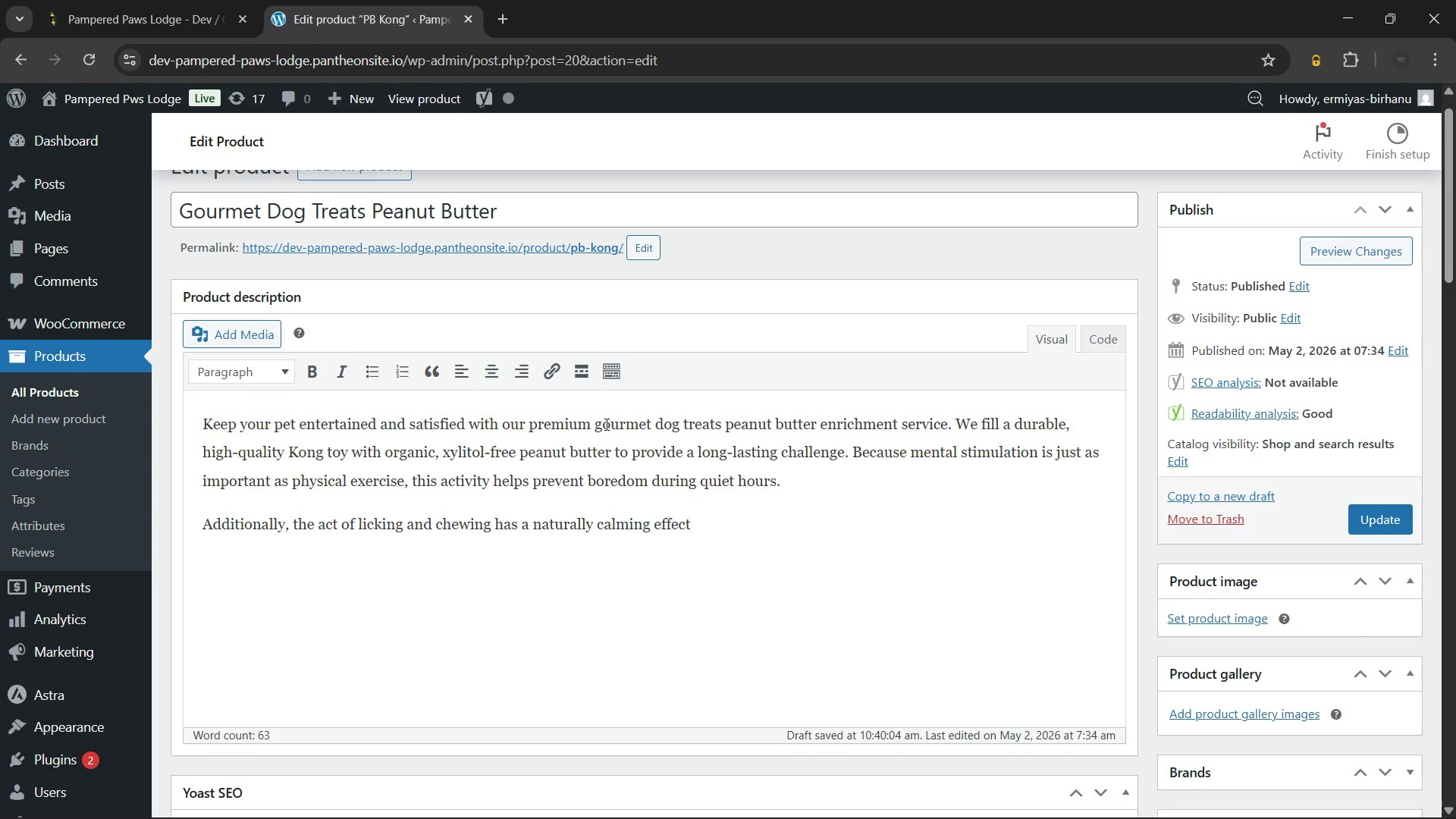 
key(Backspace)
 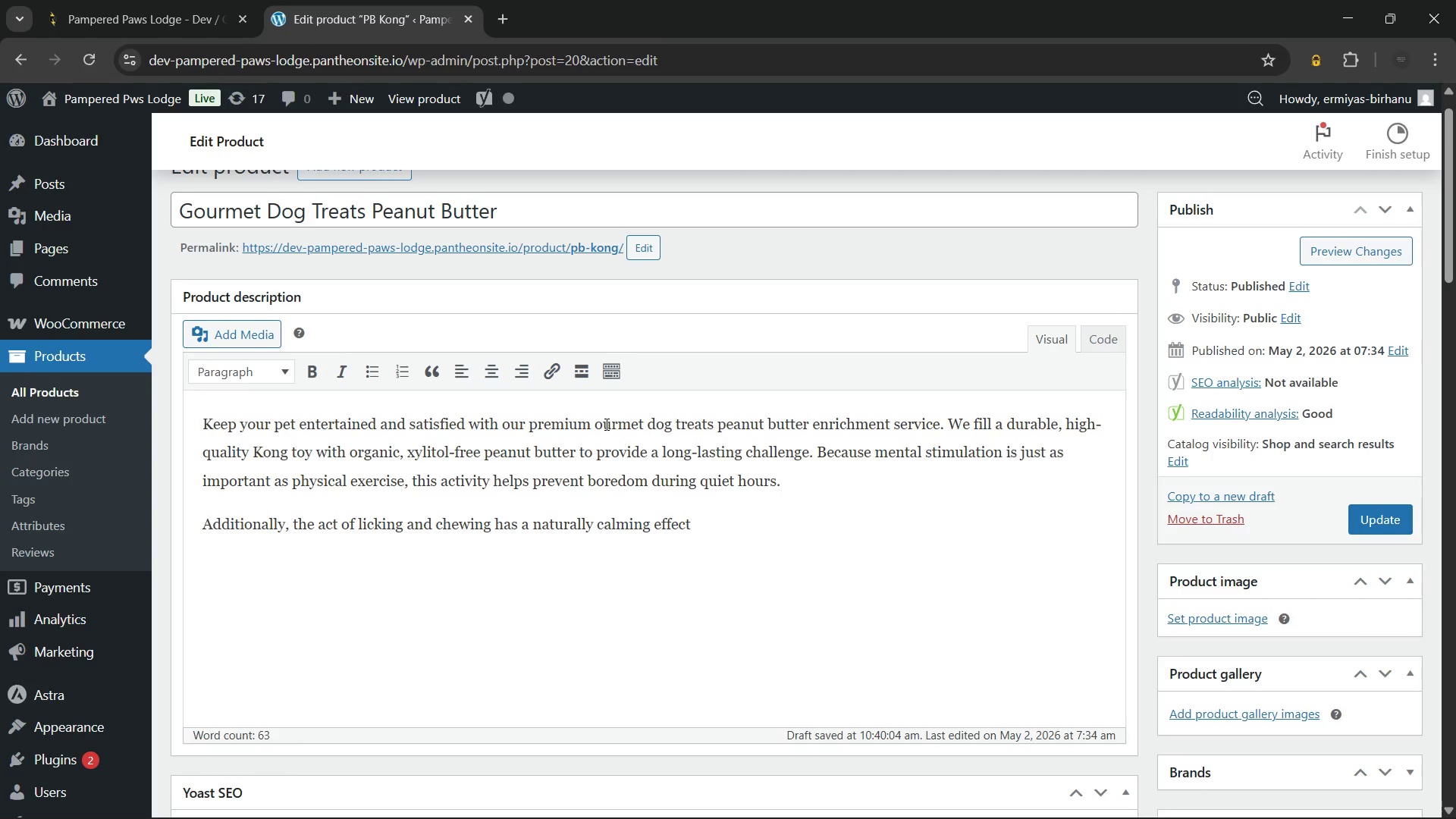 
key(Shift+G)
 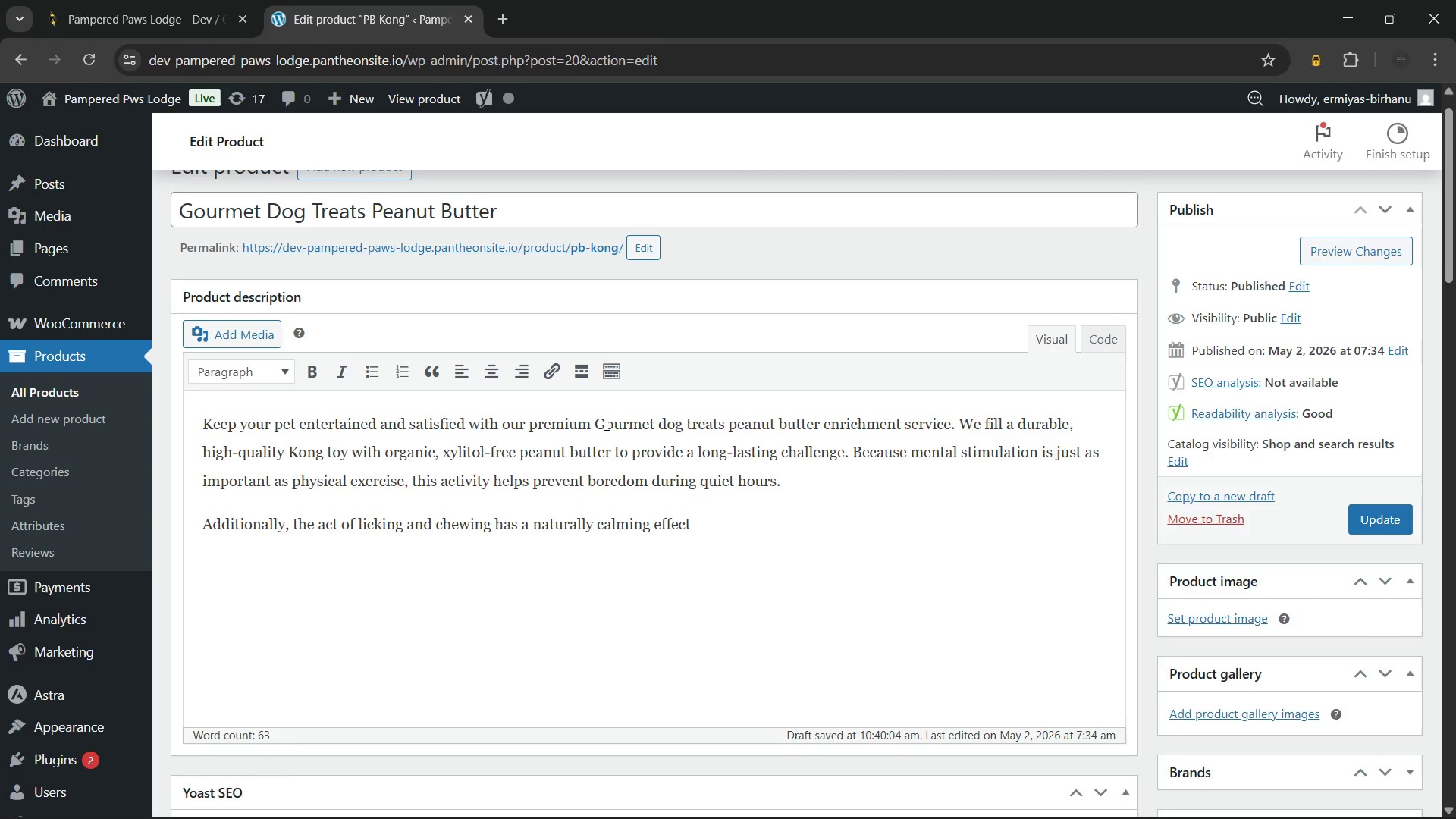 
key(ArrowLeft)
 